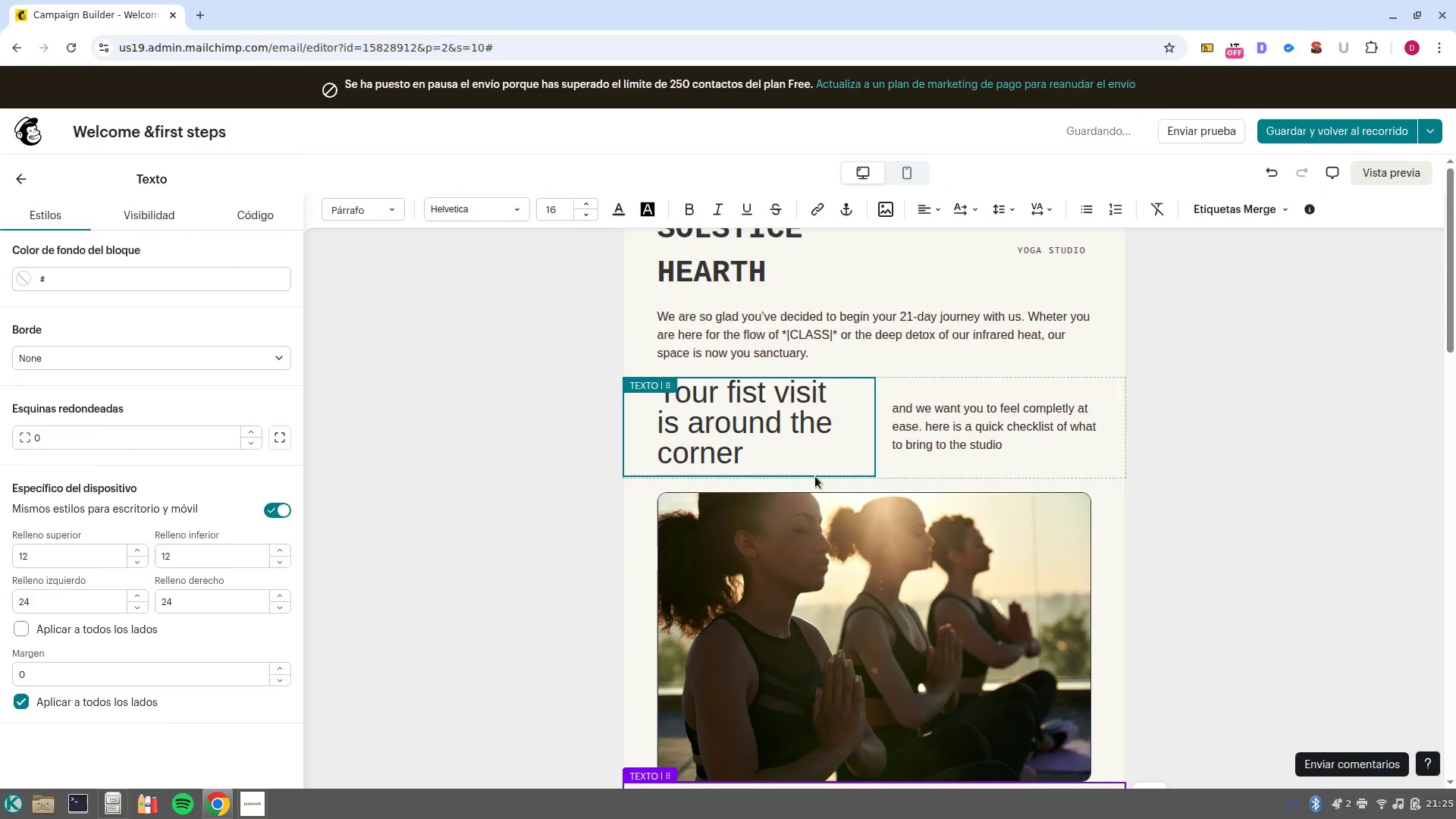 
scroll: coordinate [969, 681], scroll_direction: down, amount: 3.0
 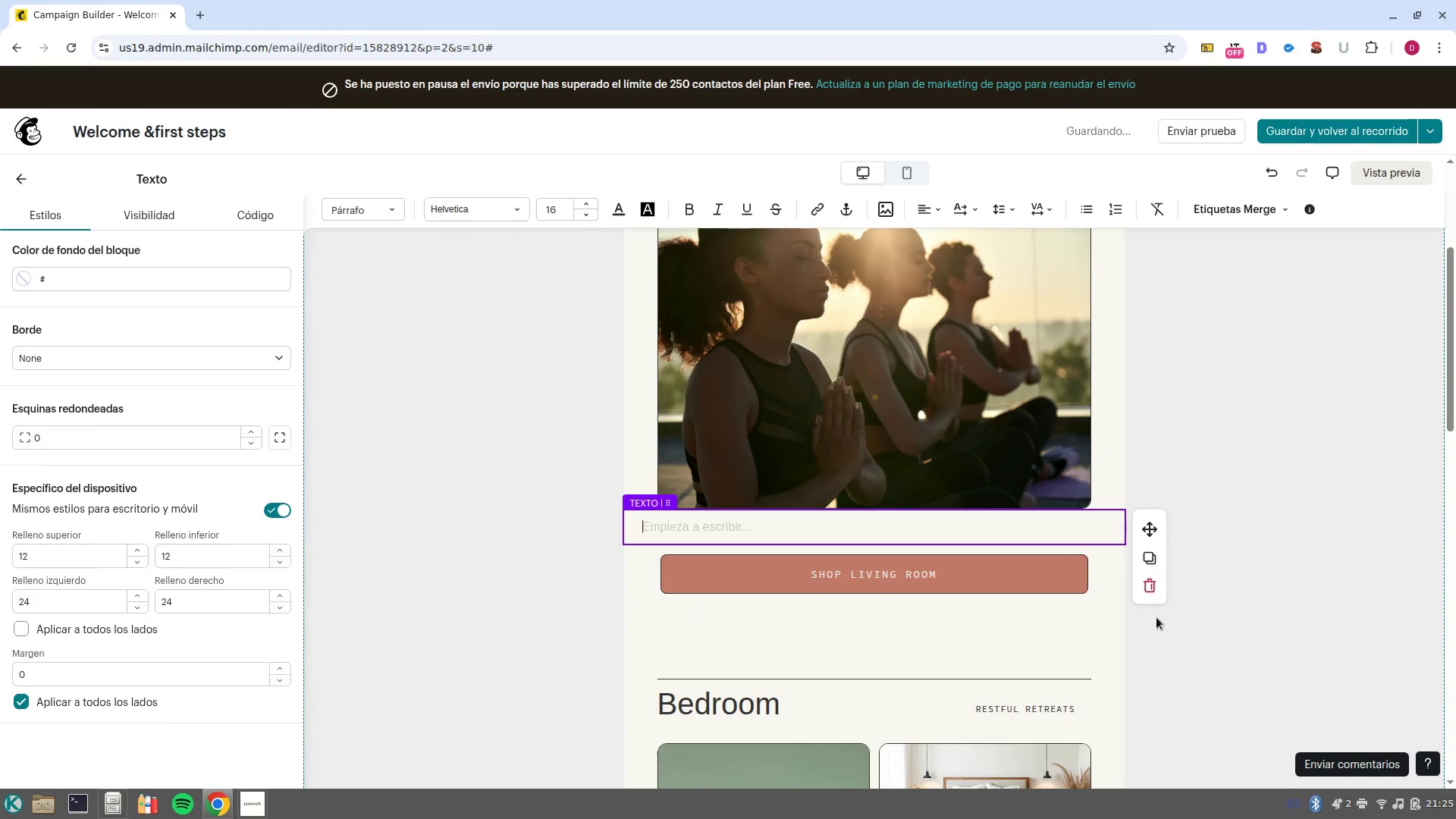 
left_click([1151, 590])
 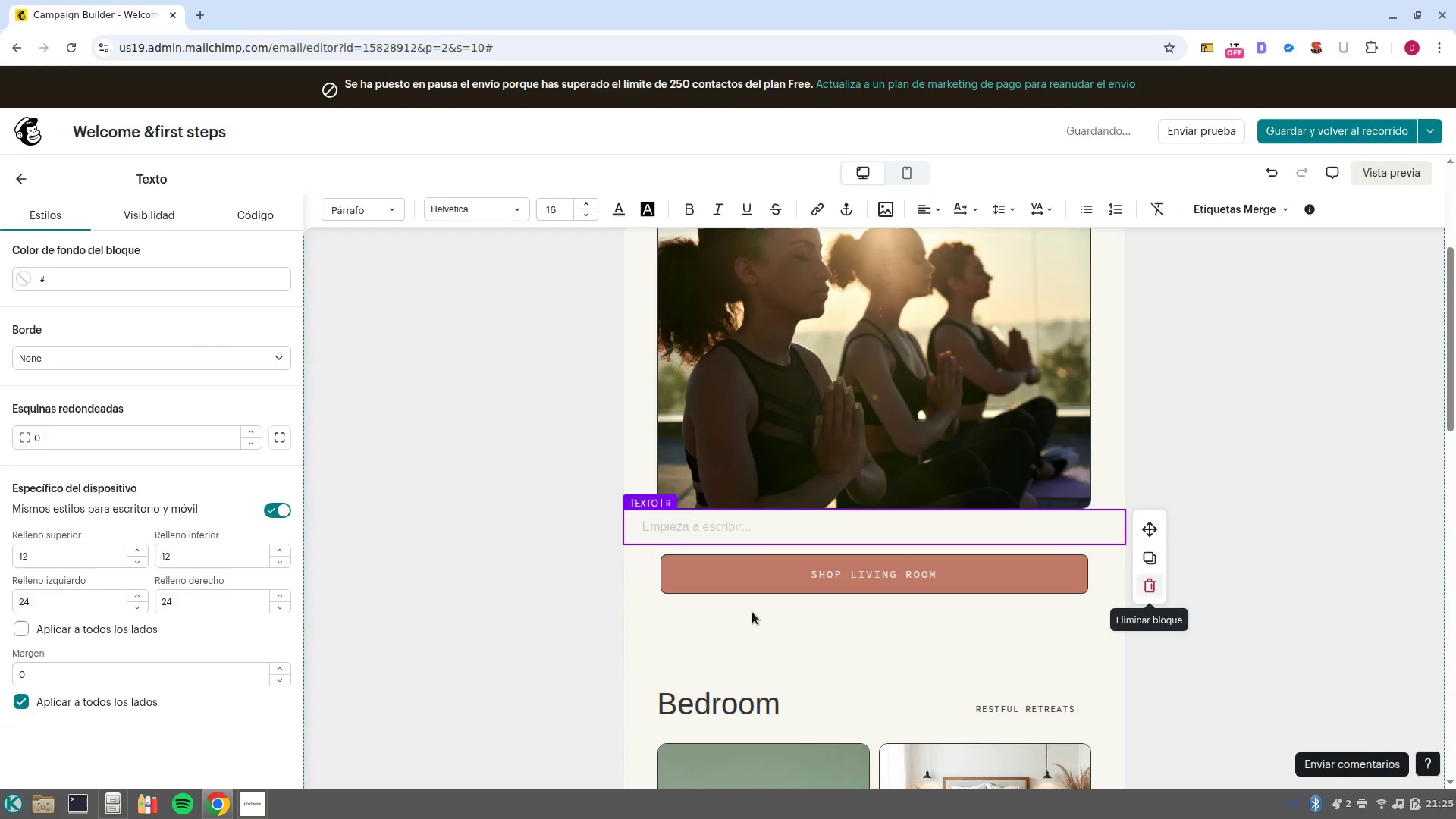 
scroll: coordinate [752, 613], scroll_direction: up, amount: 6.0
 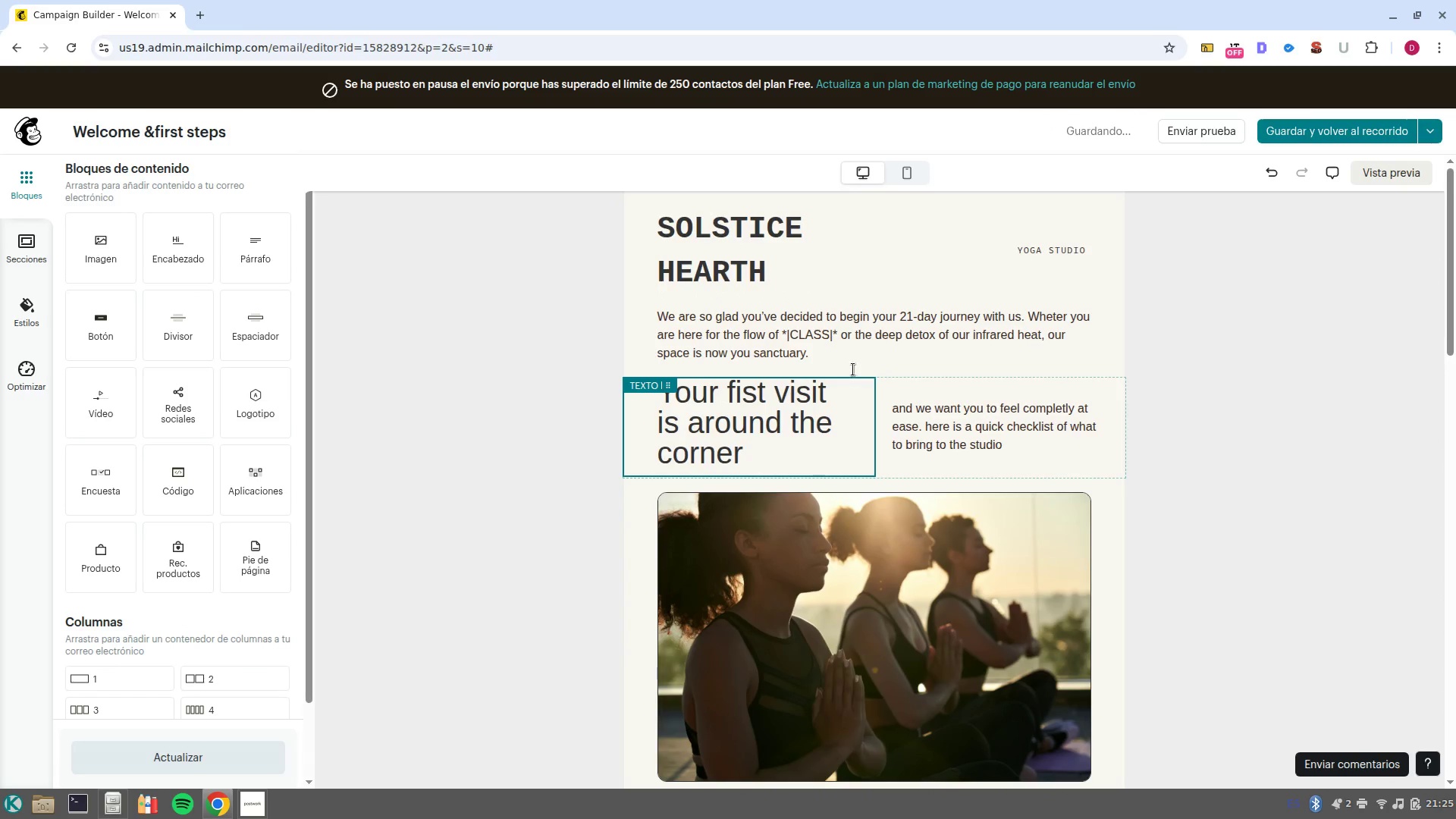 
left_click([842, 353])
 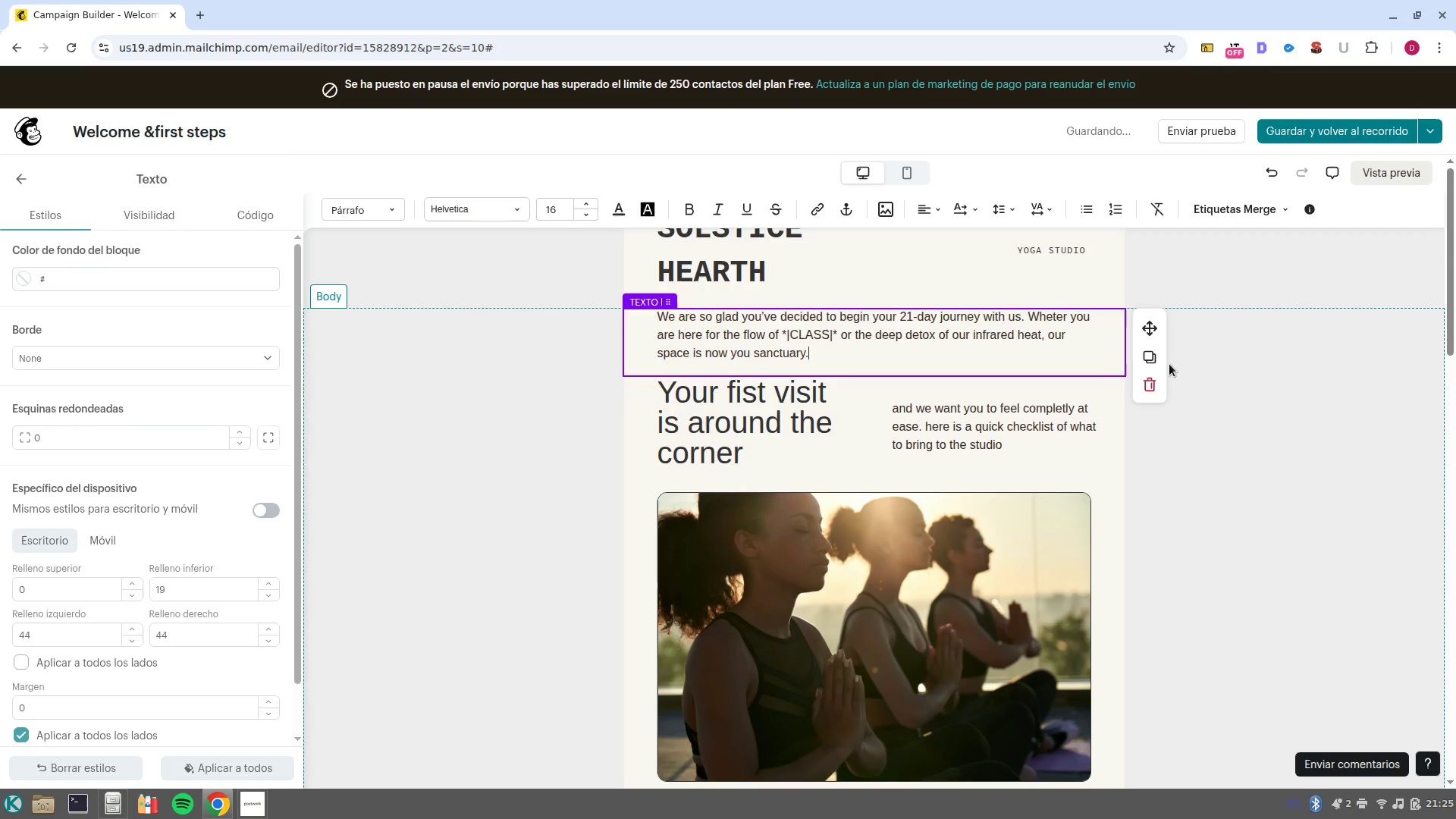 
left_click([1151, 359])
 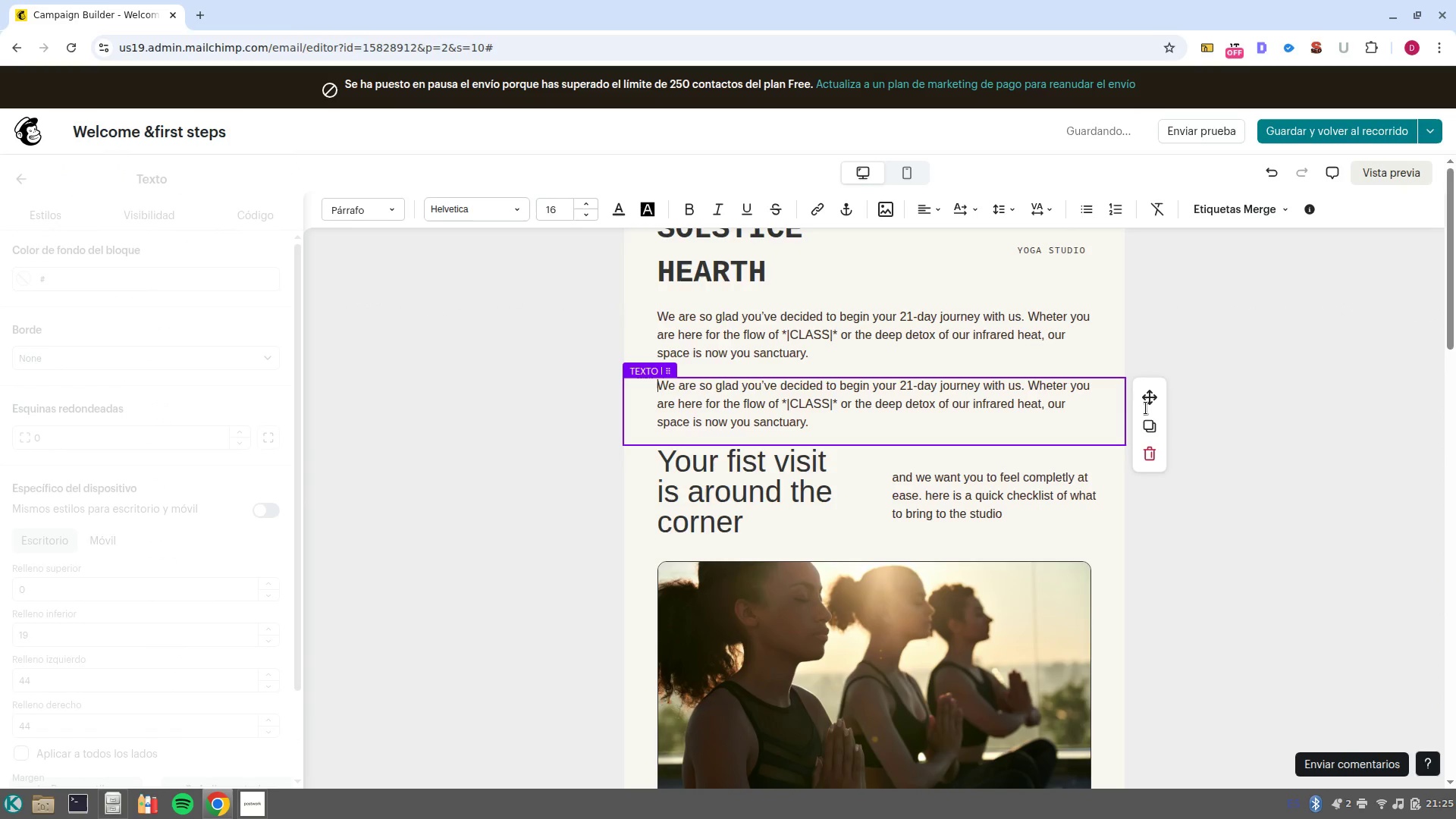 
left_click_drag(start_coordinate=[1154, 397], to_coordinate=[838, 629])
 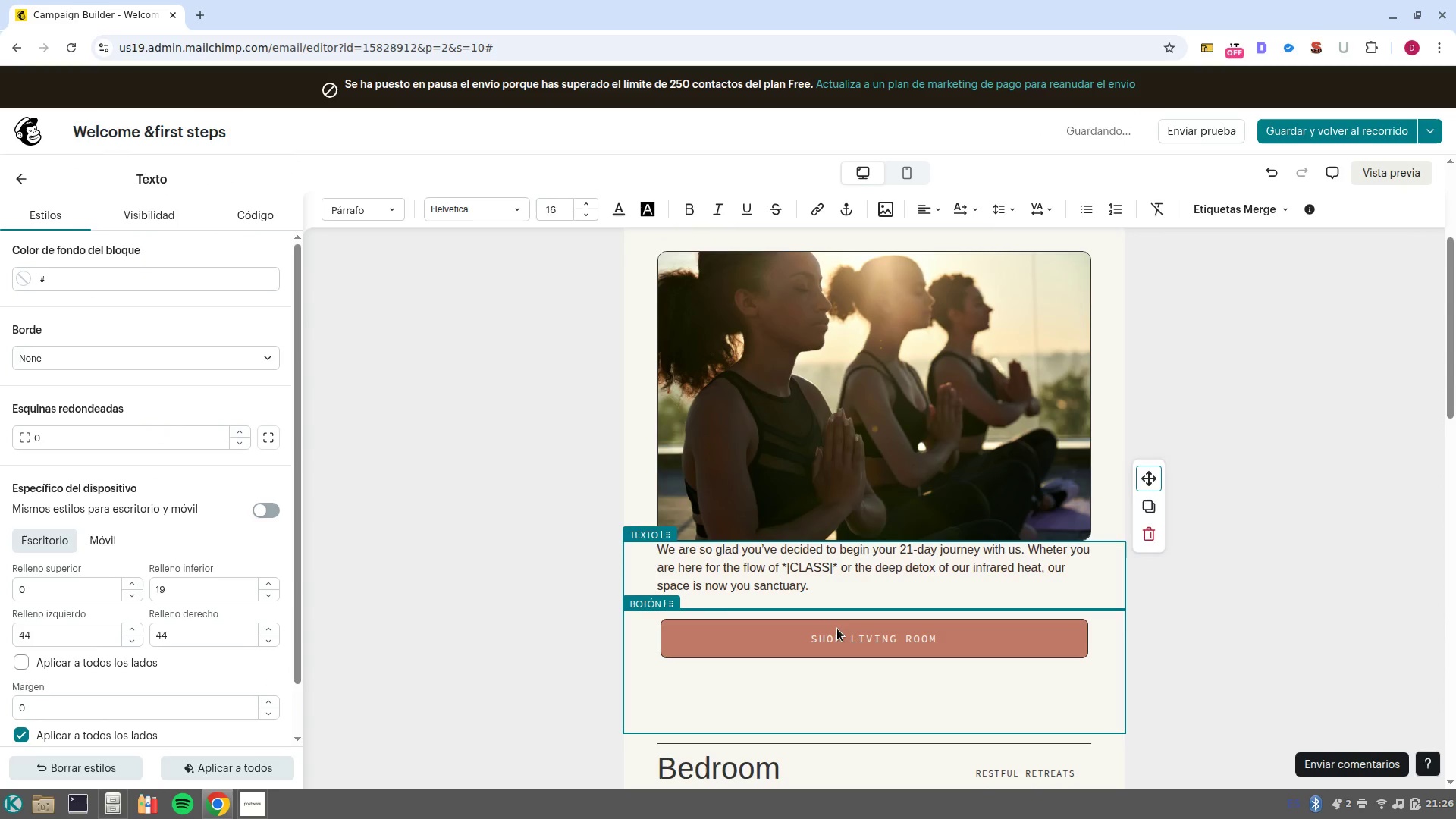 
scroll: coordinate [835, 636], scroll_direction: down, amount: 5.0
 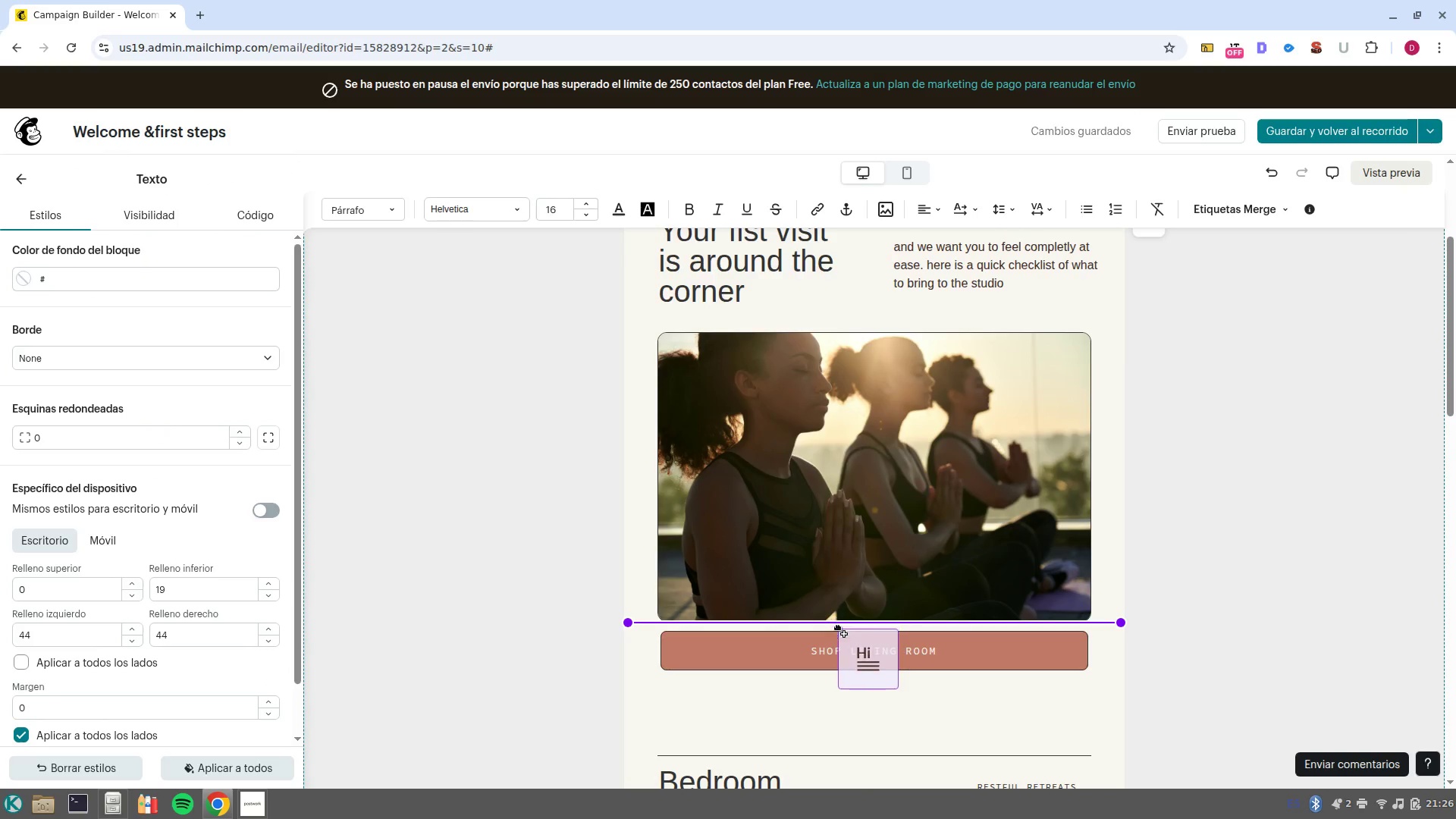 
left_click([840, 590])
 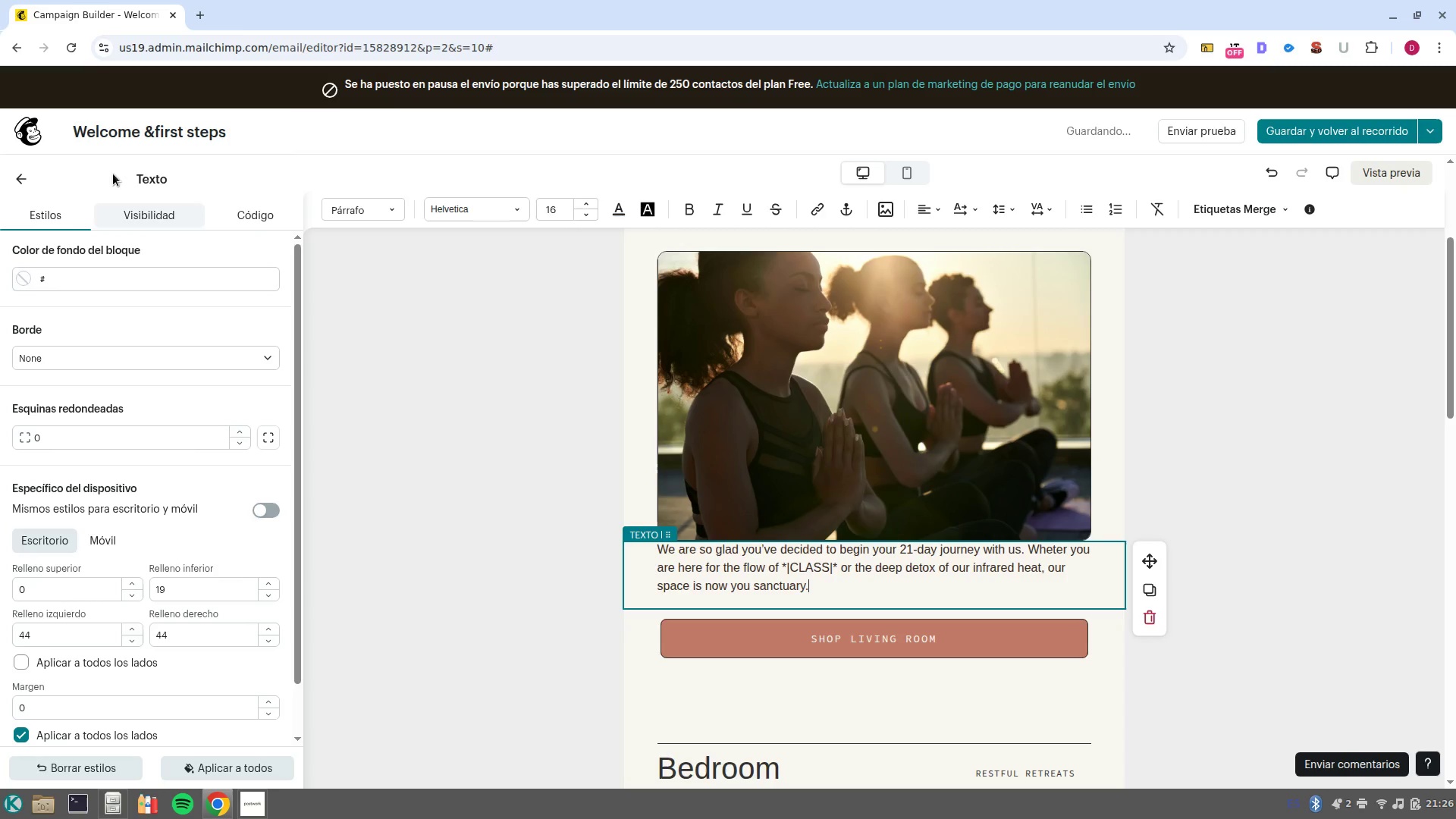 
left_click([20, 185])
 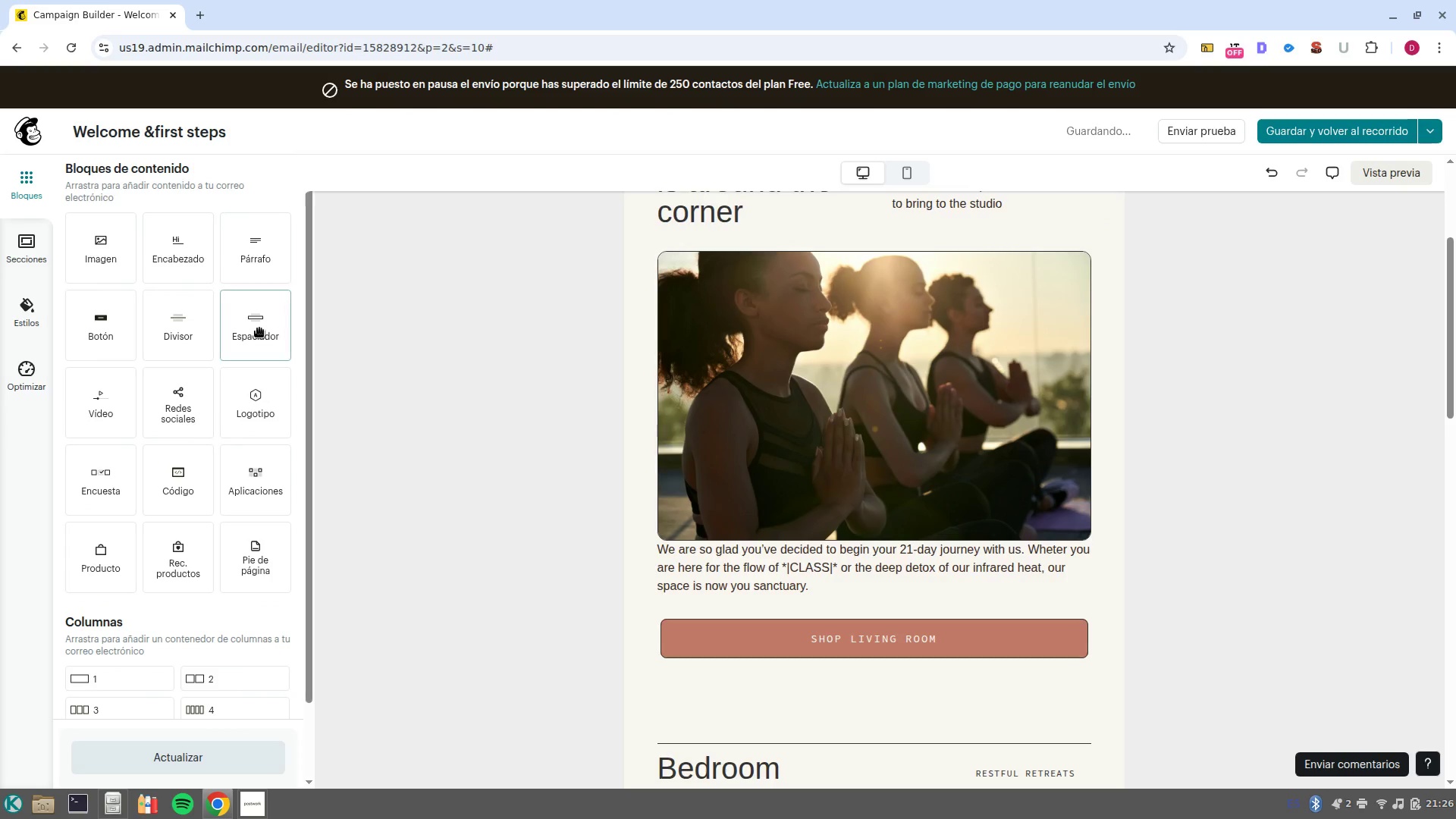 
left_click_drag(start_coordinate=[257, 323], to_coordinate=[940, 548])
 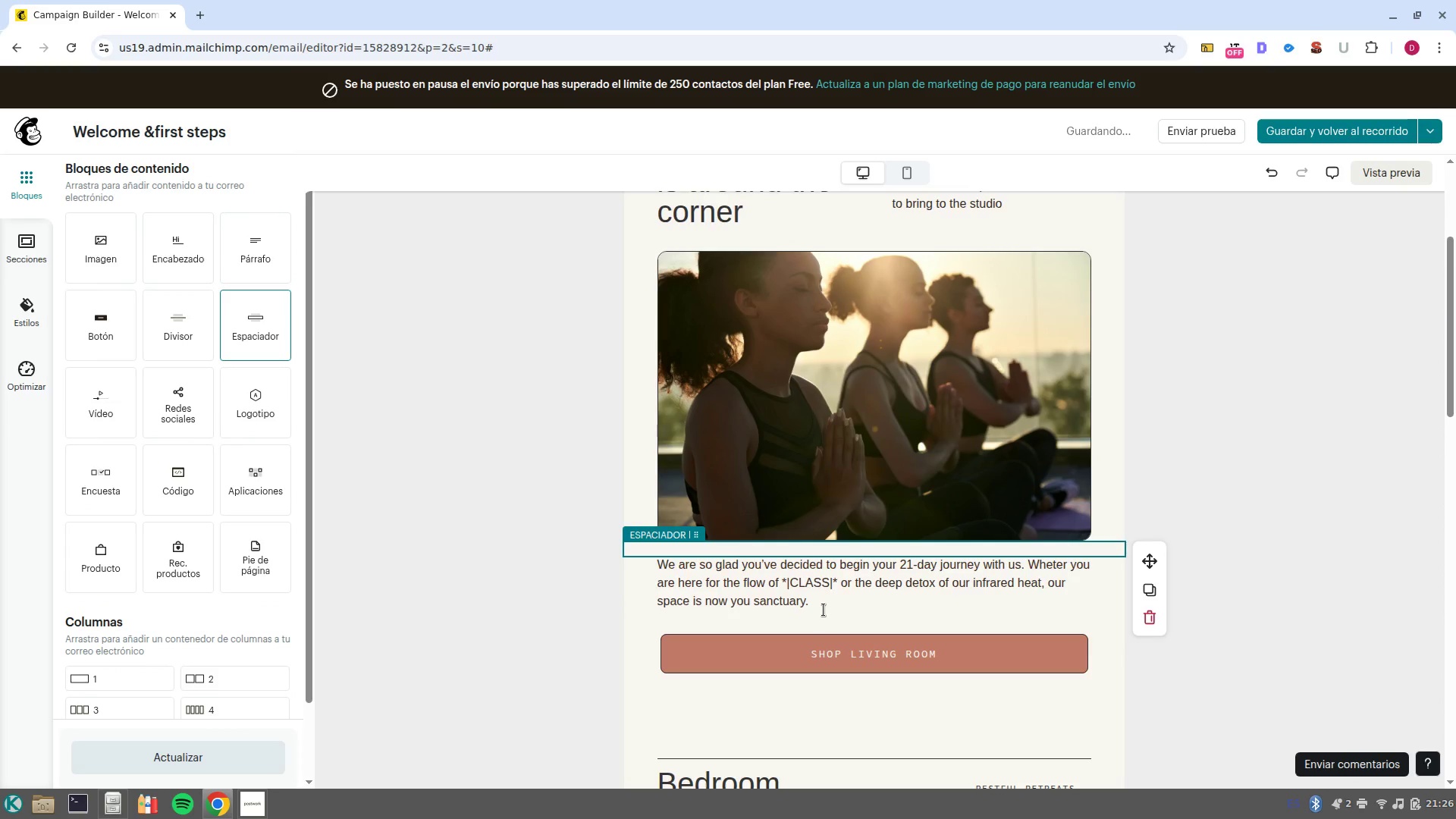 
left_click_drag(start_coordinate=[824, 610], to_coordinate=[662, 565])
 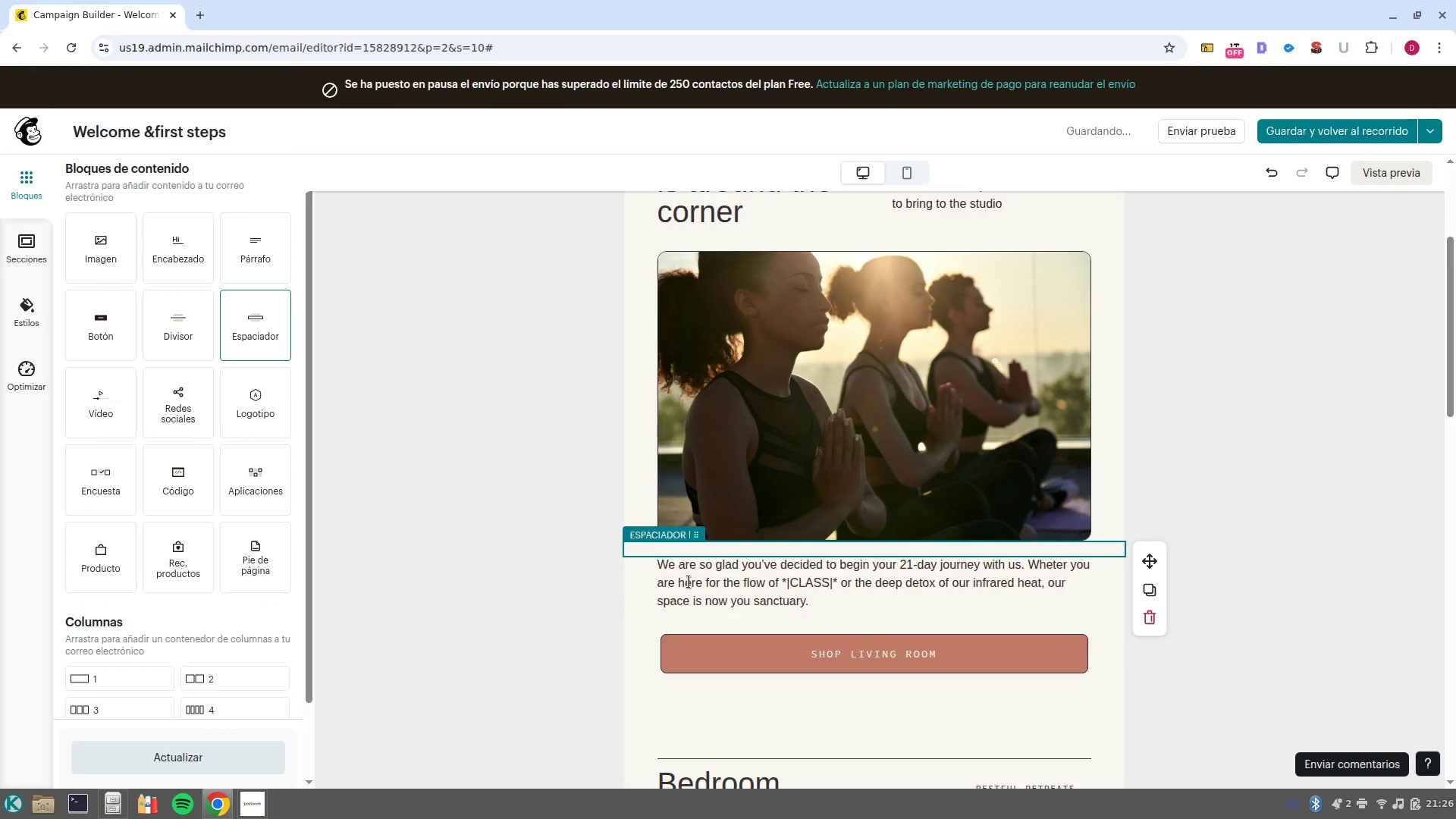 
left_click([689, 582])
 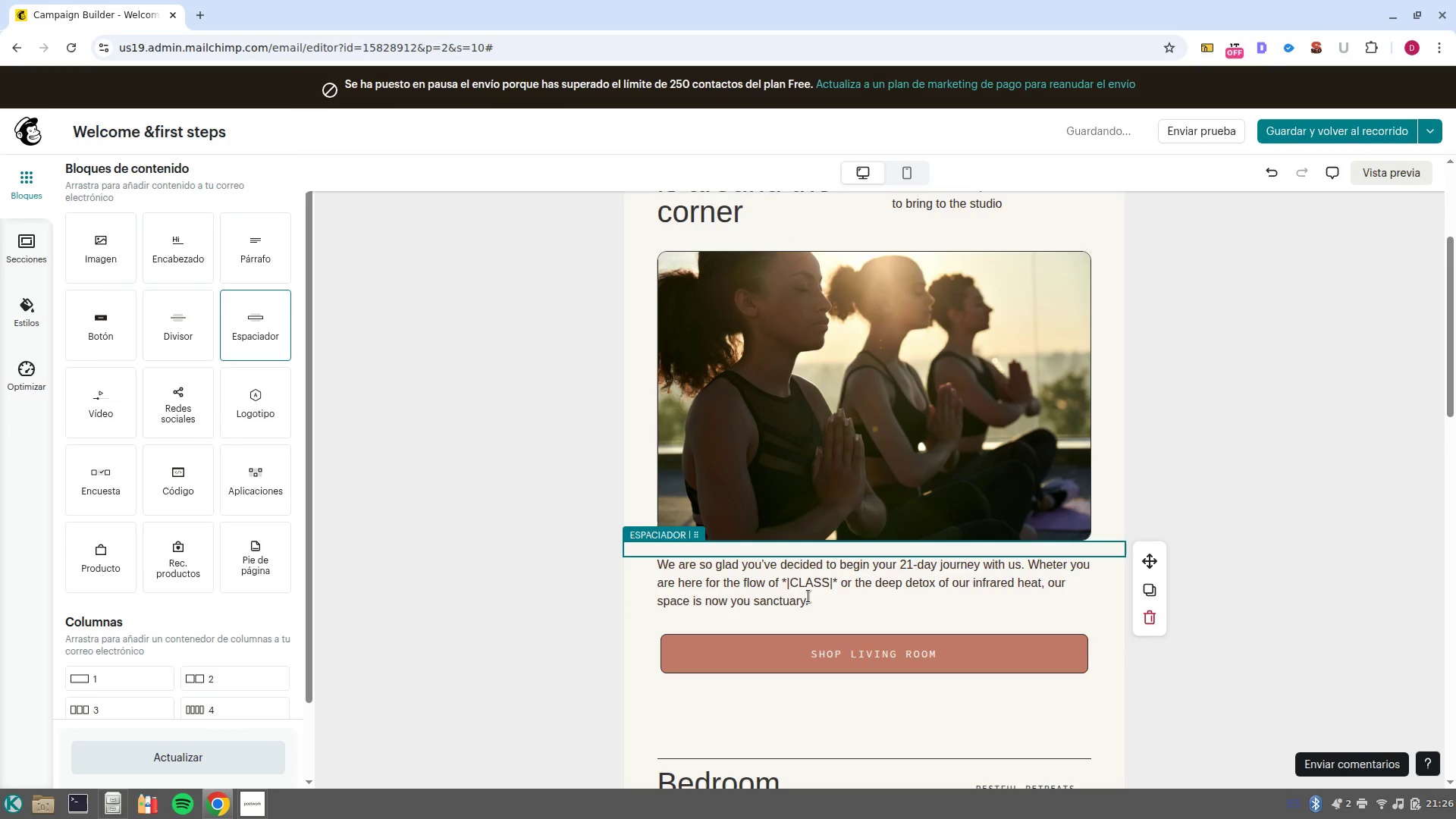 
left_click([808, 595])
 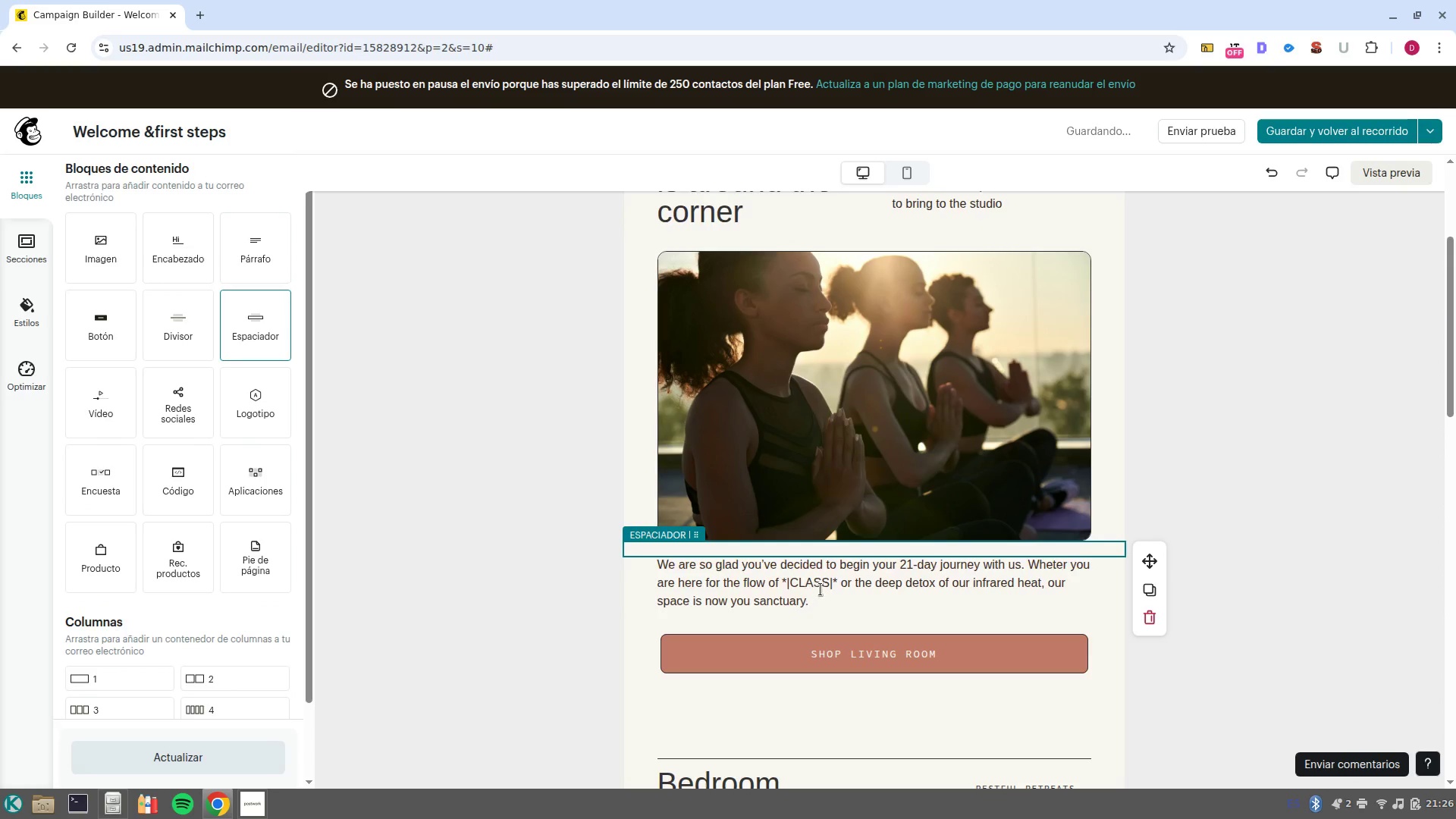 
left_click([821, 589])
 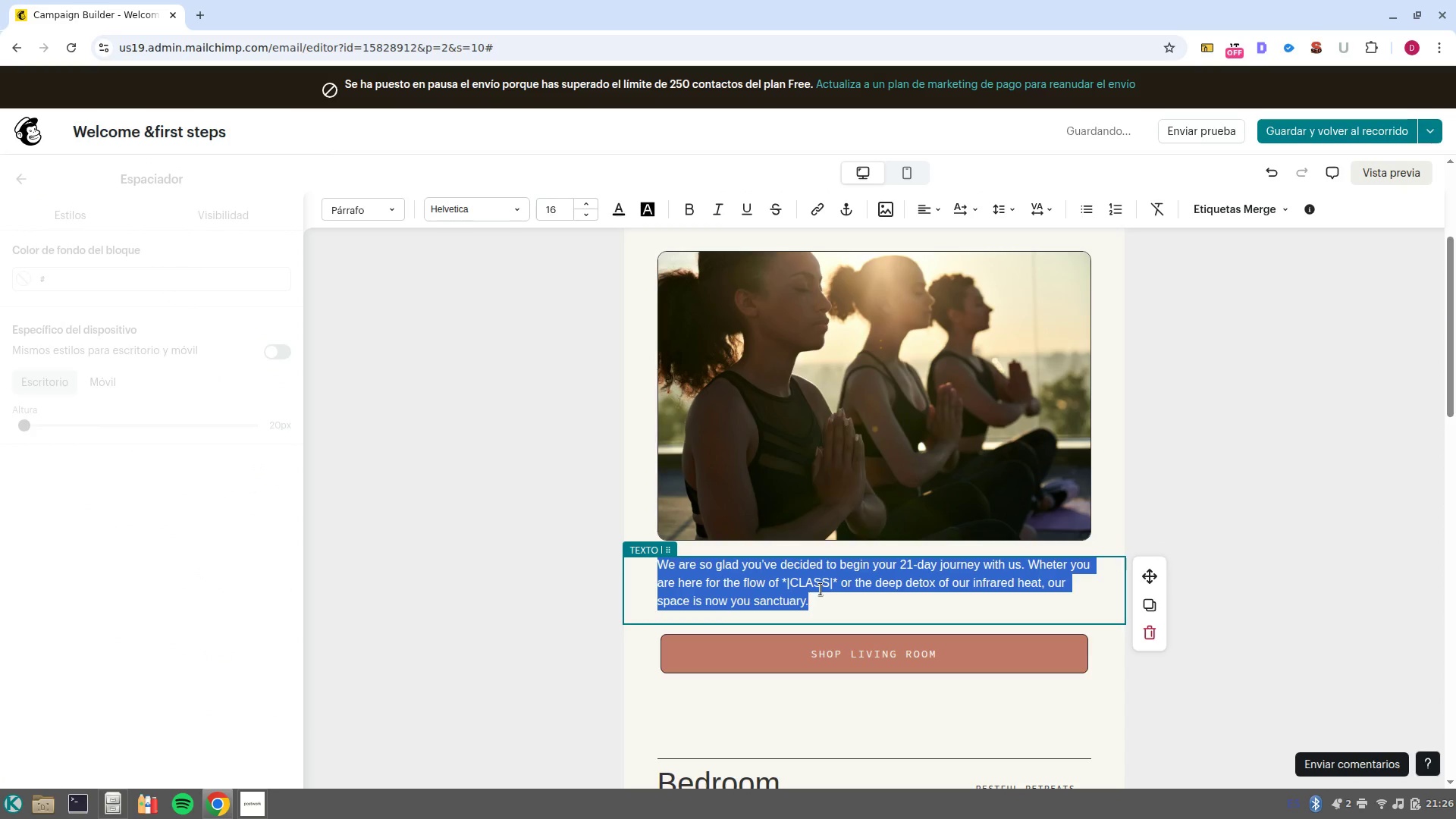 
left_click([821, 589])
 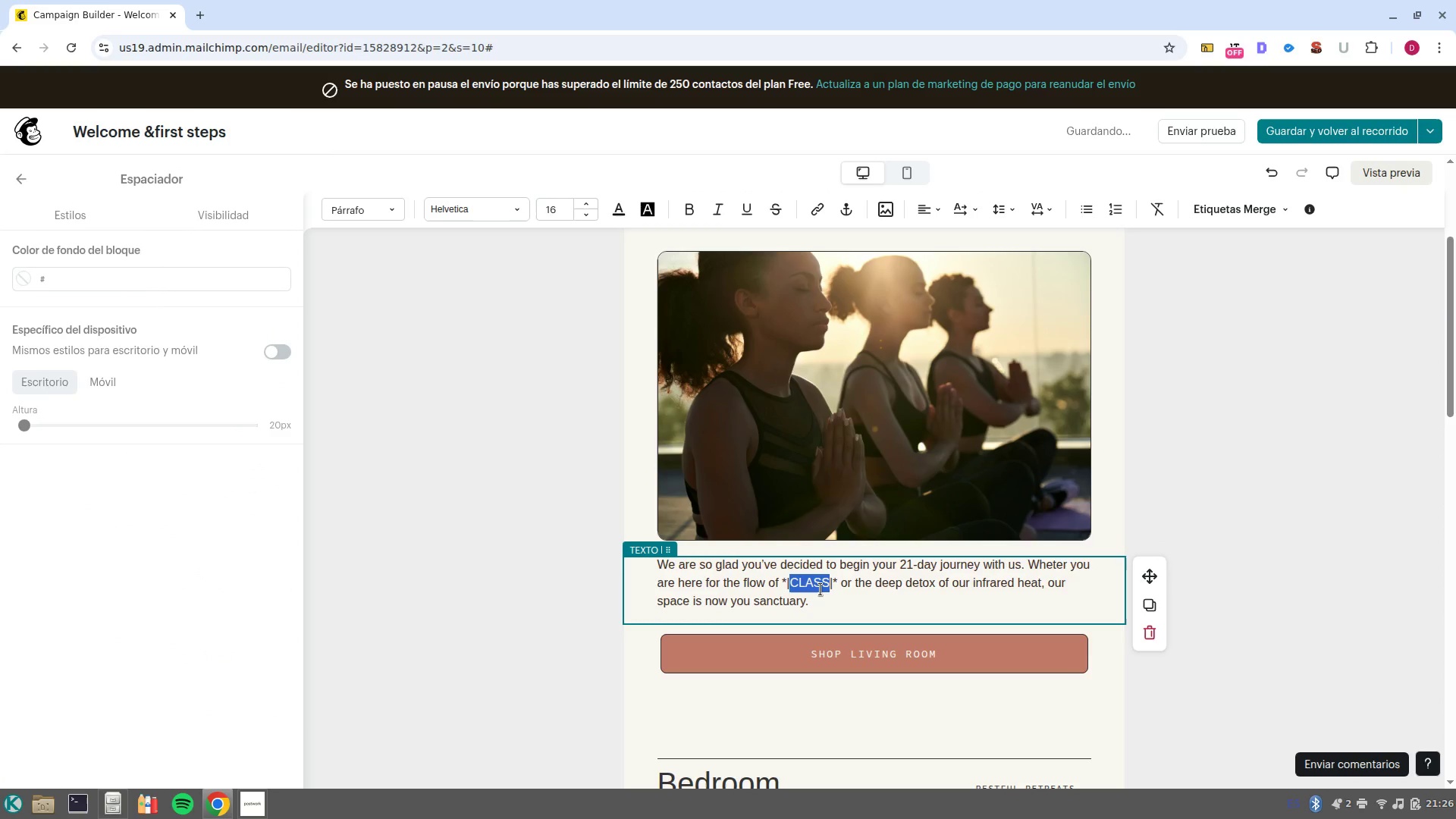 
key(Backspace)
 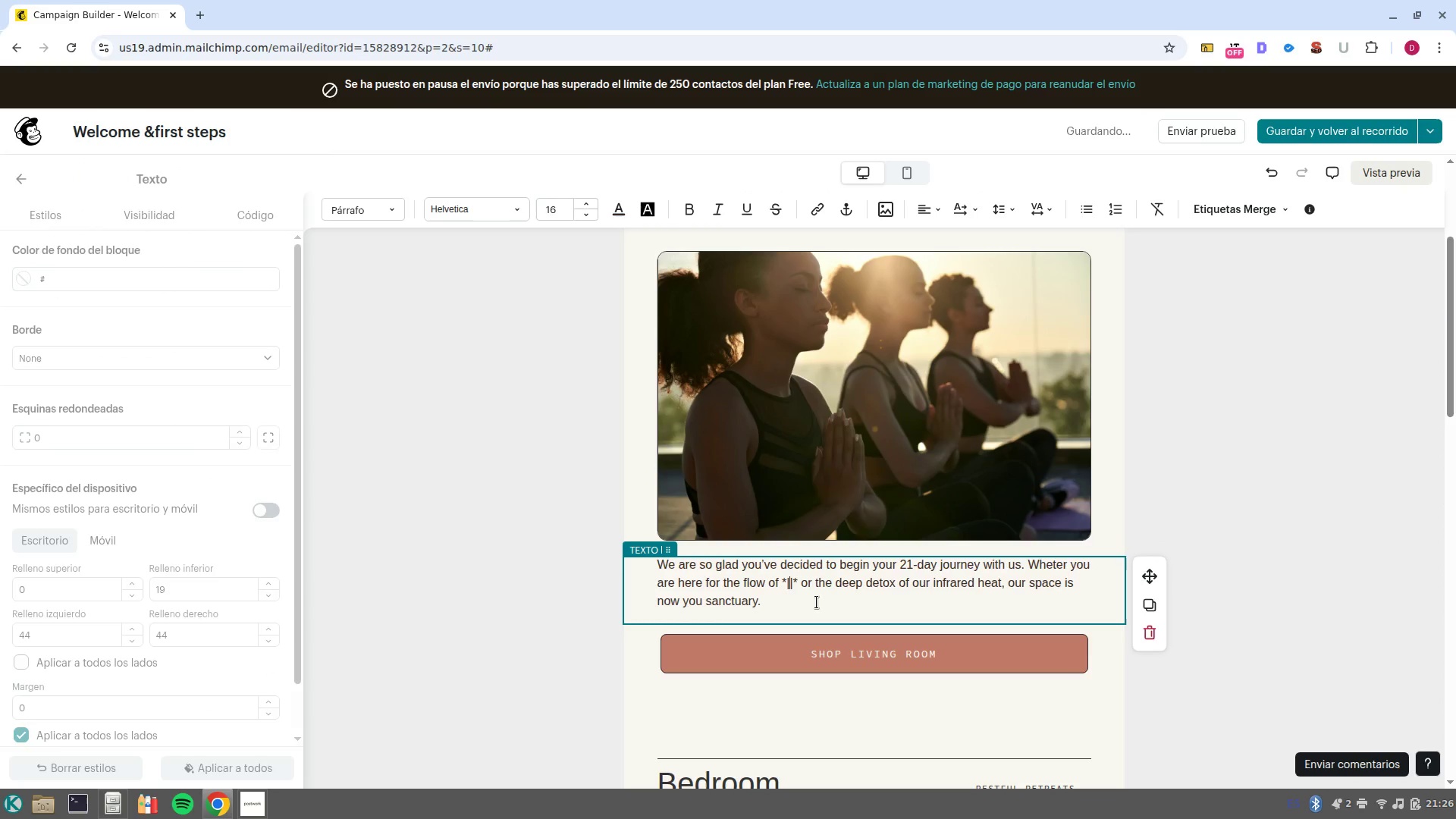 
left_click_drag(start_coordinate=[817, 602], to_coordinate=[620, 542])
 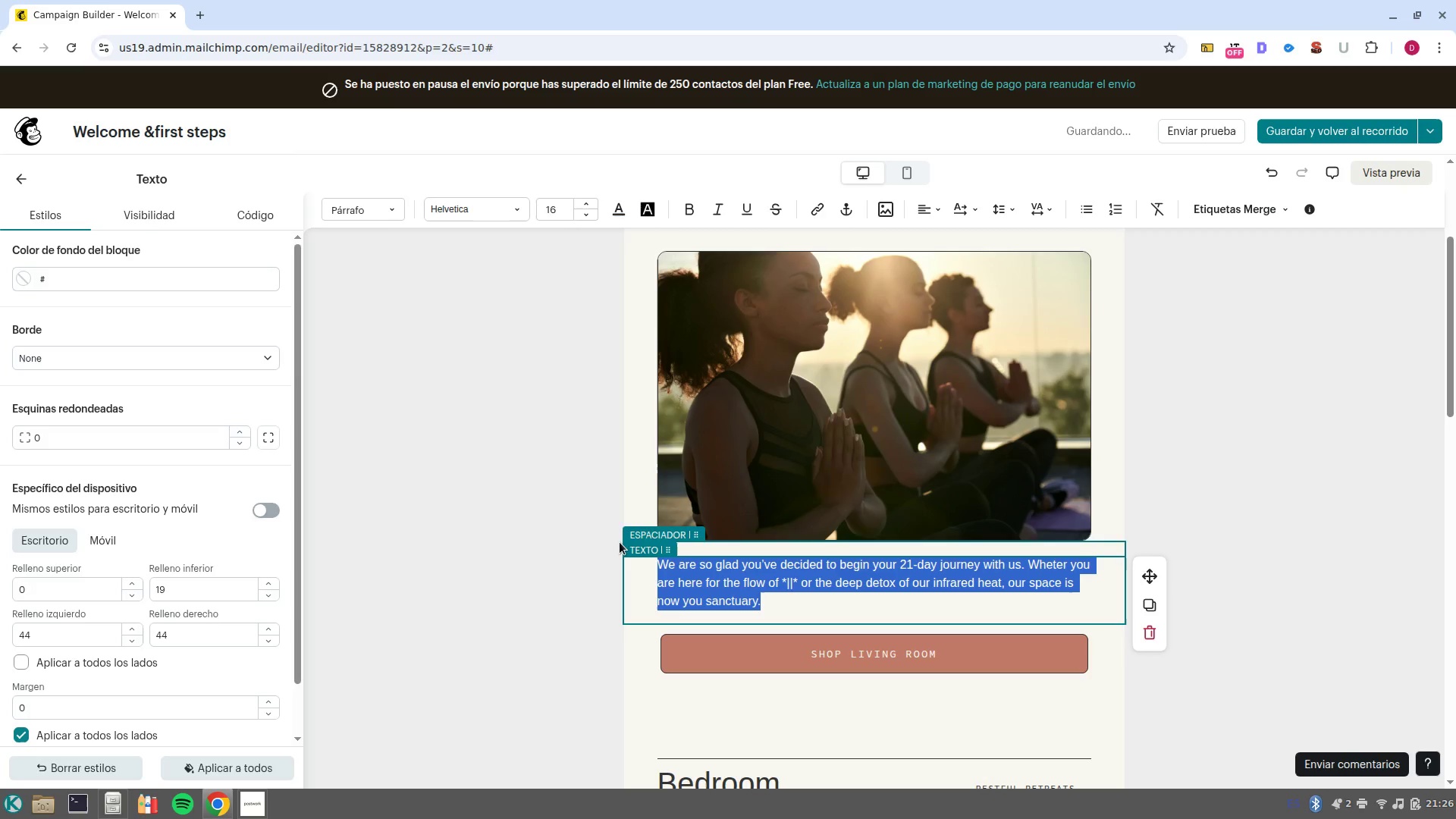 
key(Backspace)
 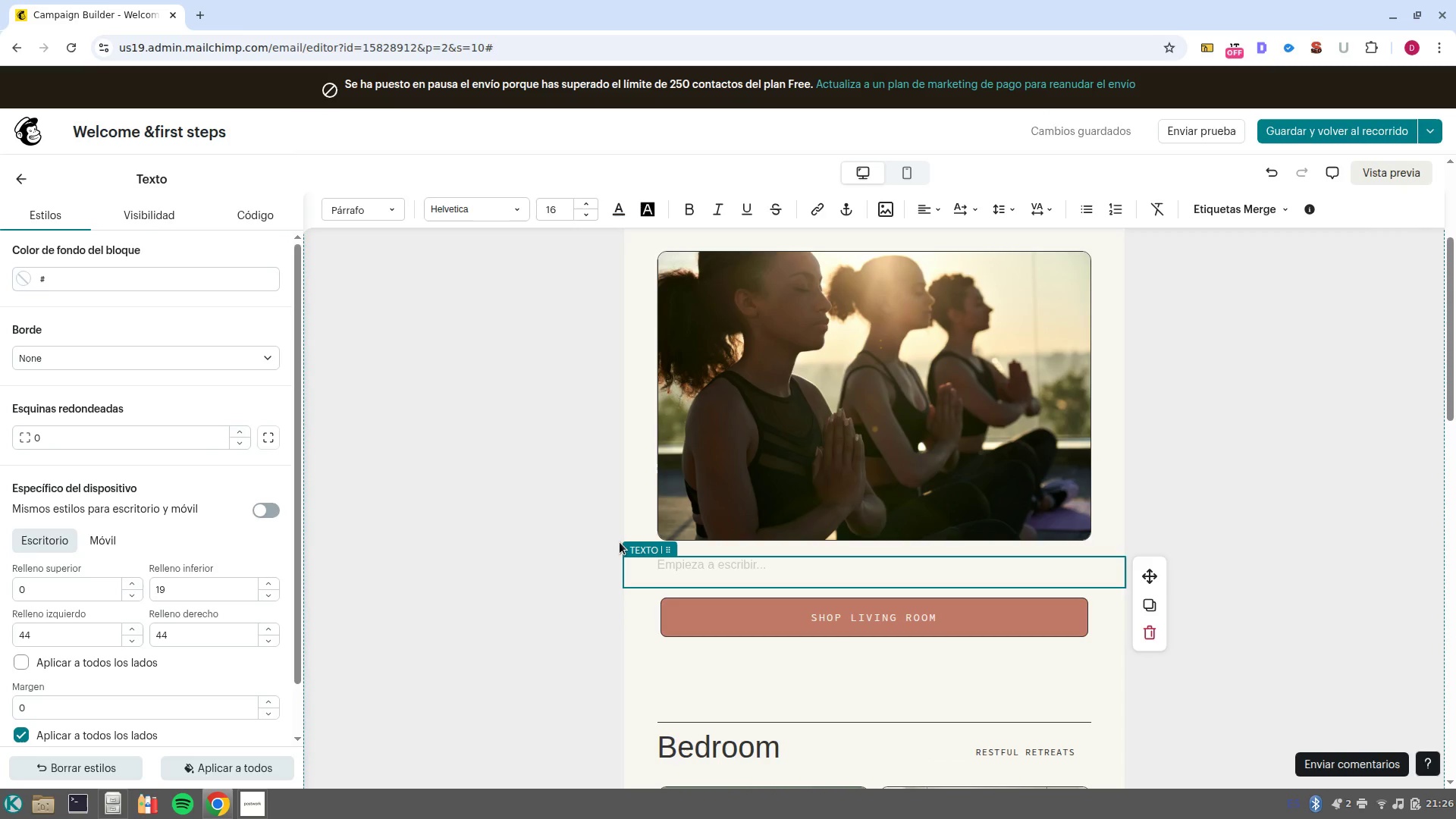 
wait(9.45)
 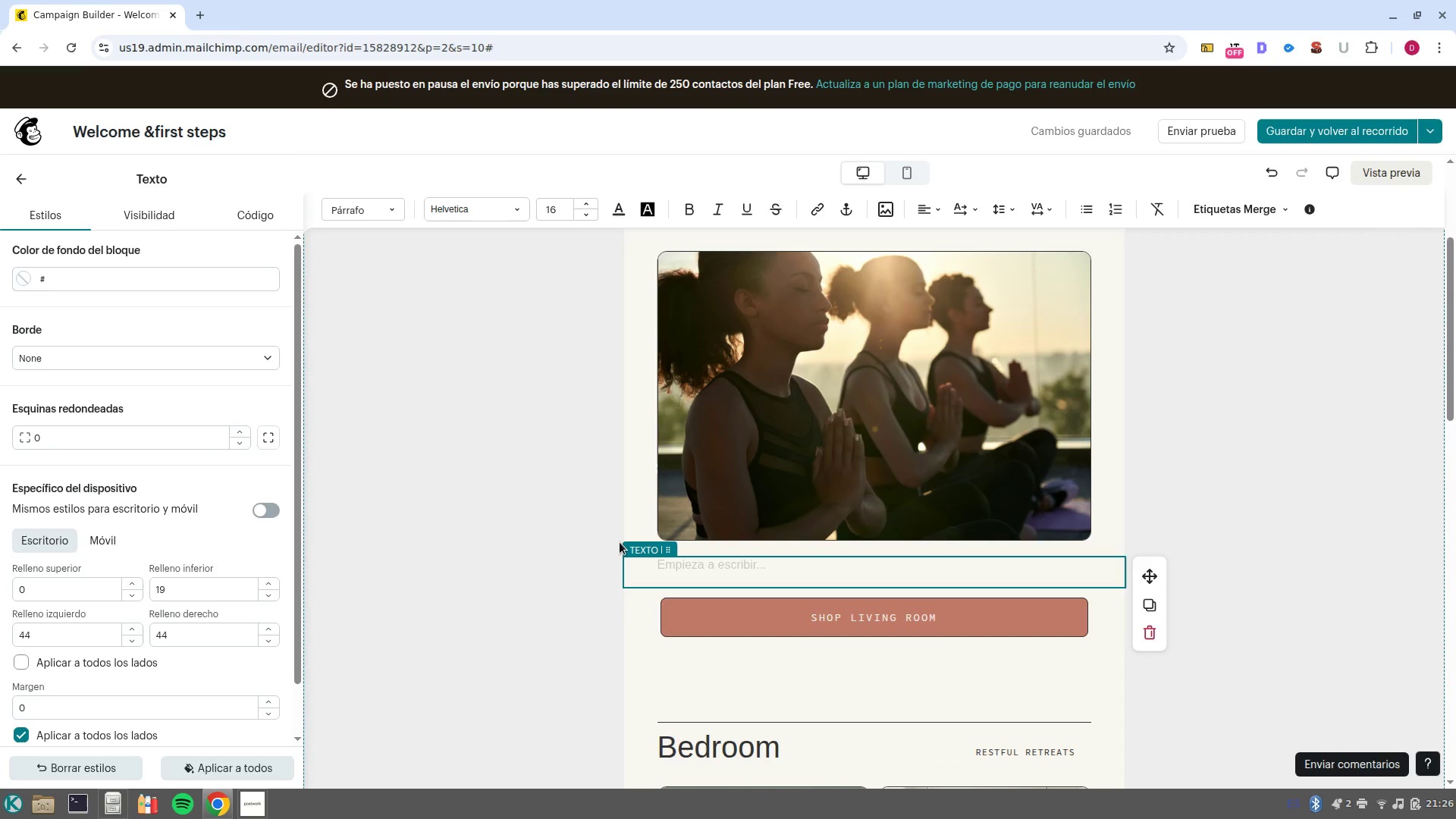 
type(} A g)
key(Backspace)
type(Grippy Mat)
 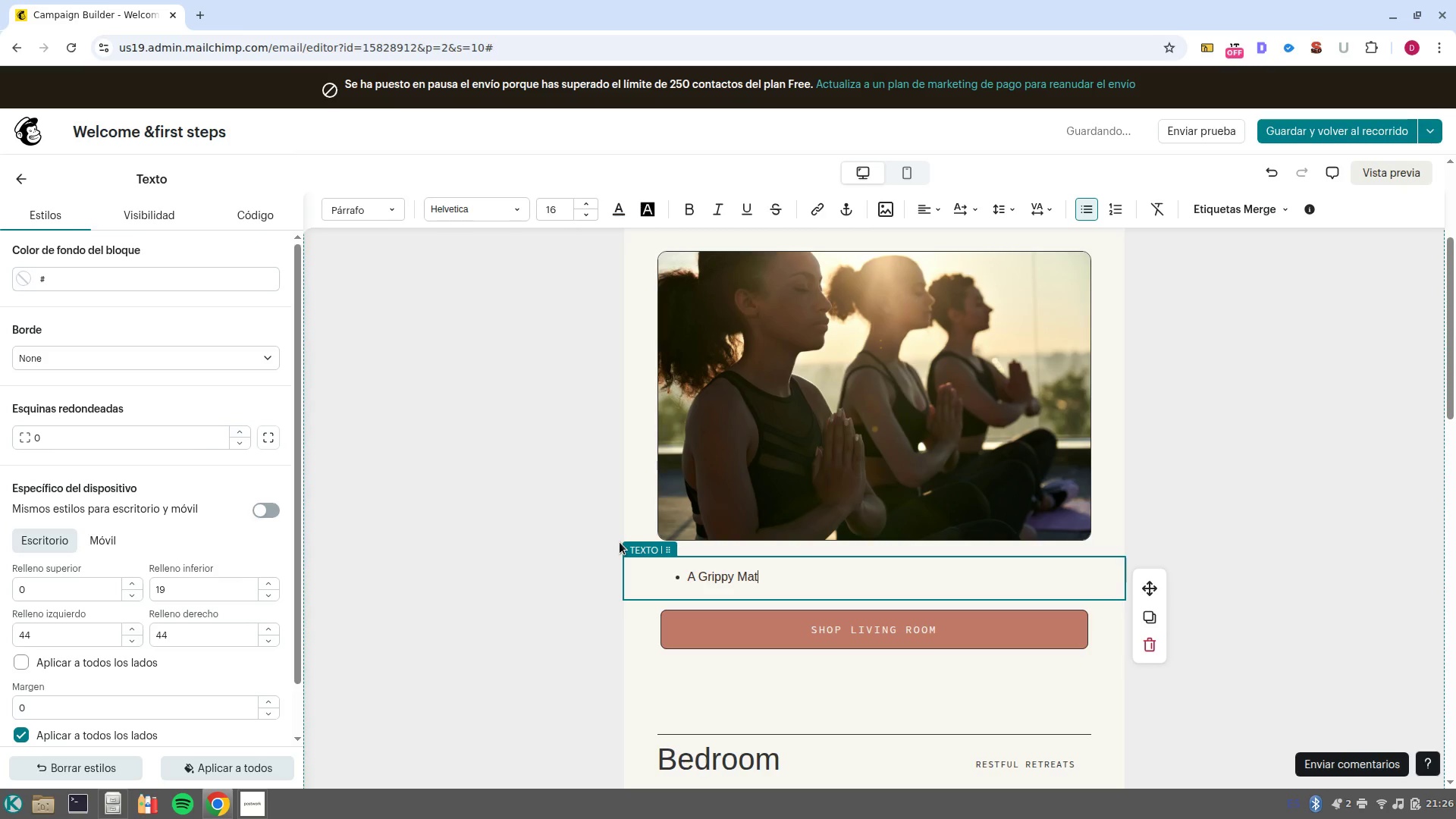 
left_click_drag(start_coordinate=[774, 576], to_coordinate=[687, 579])
 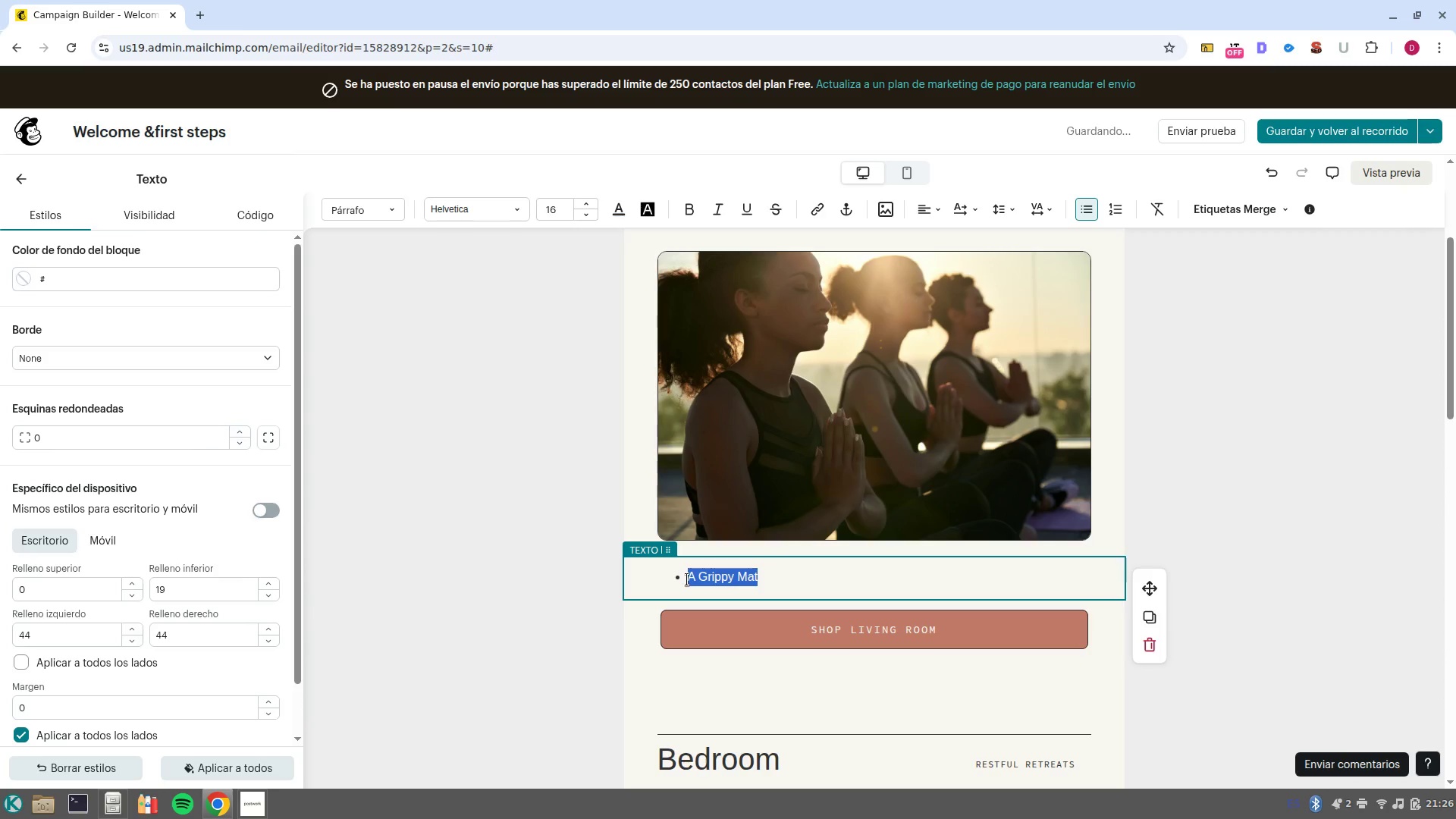 
key(Control+B)
 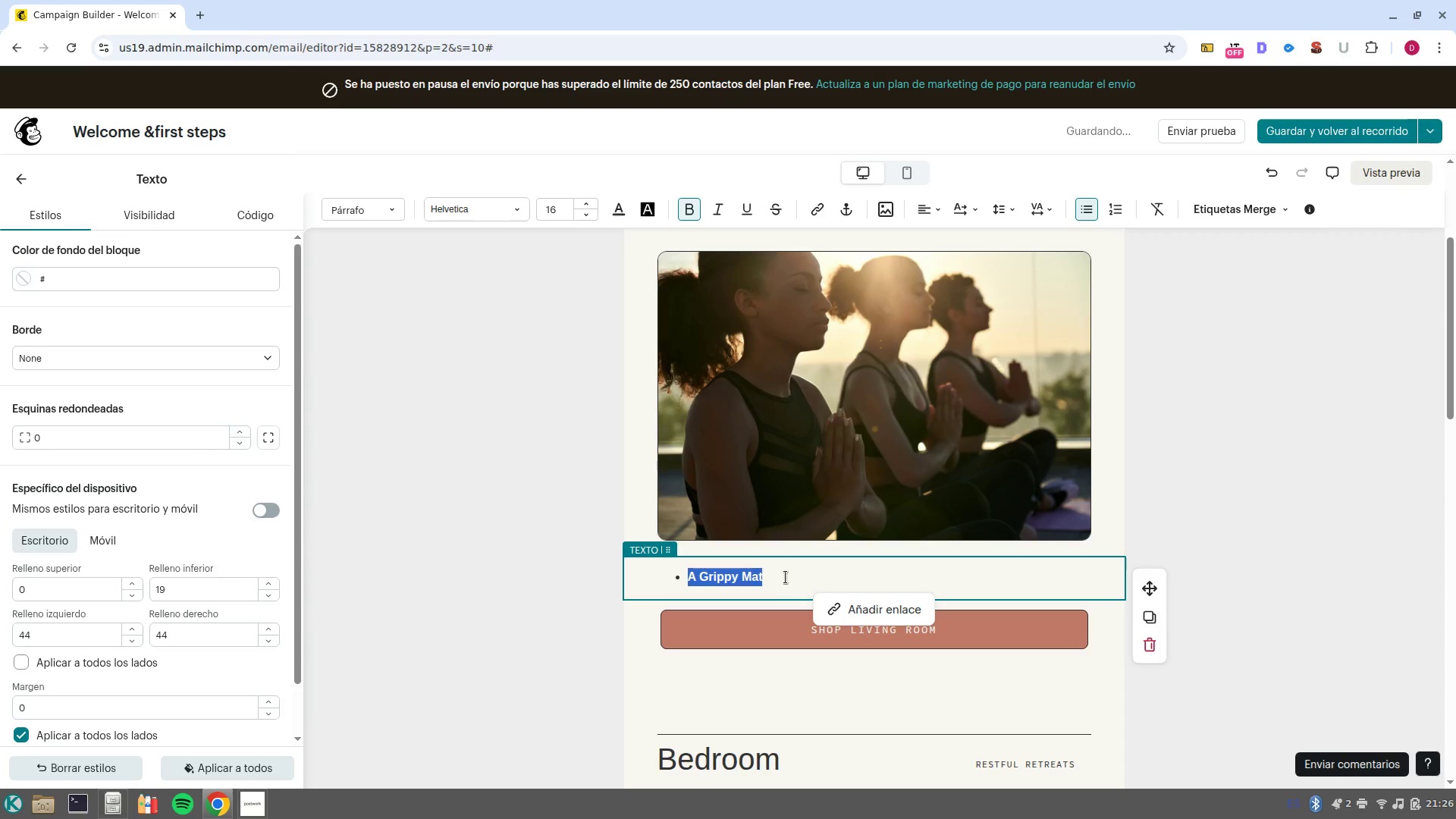 
left_click([786, 577])
 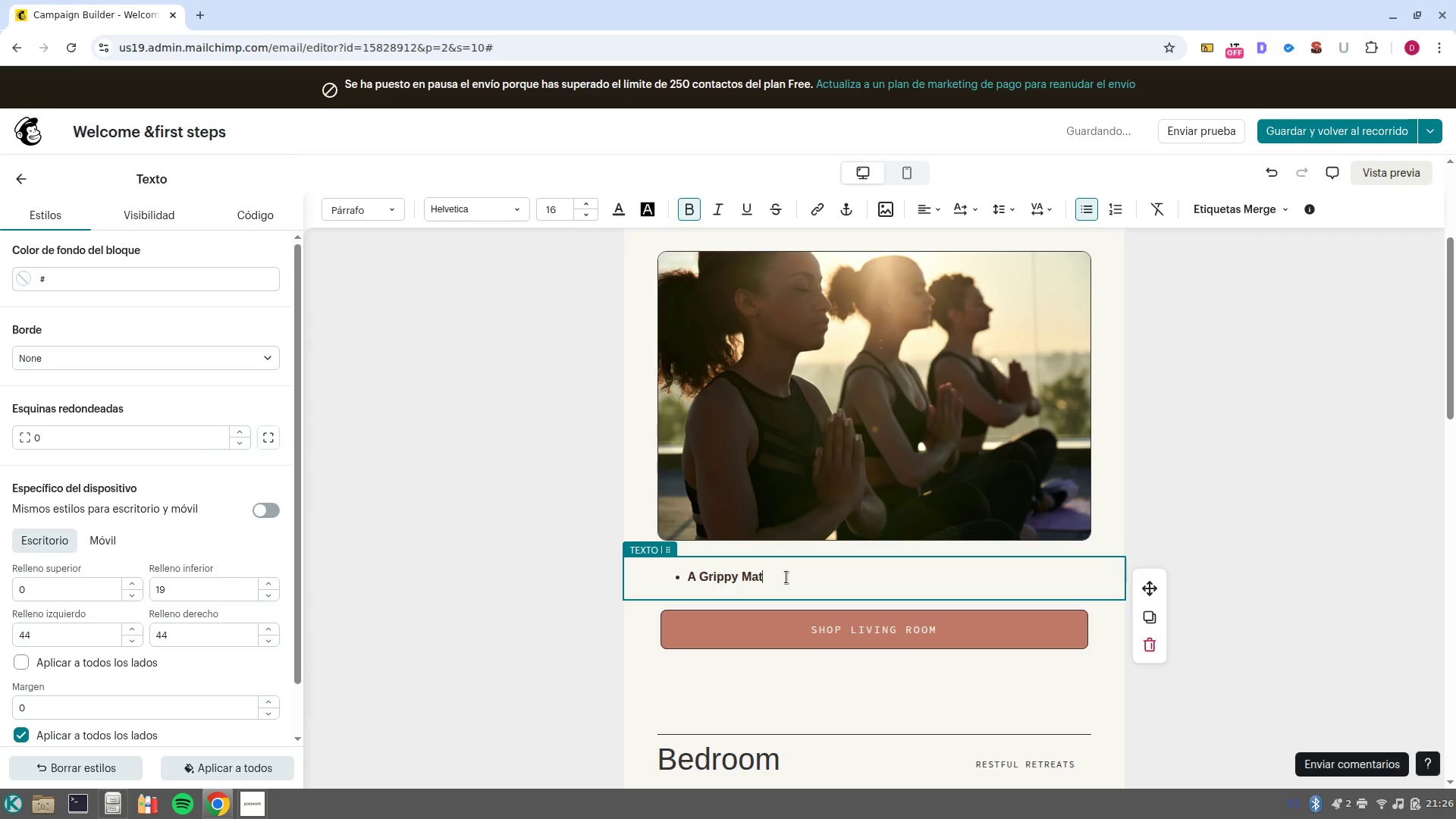 
type(> Essential for staying stable in the heat.)
 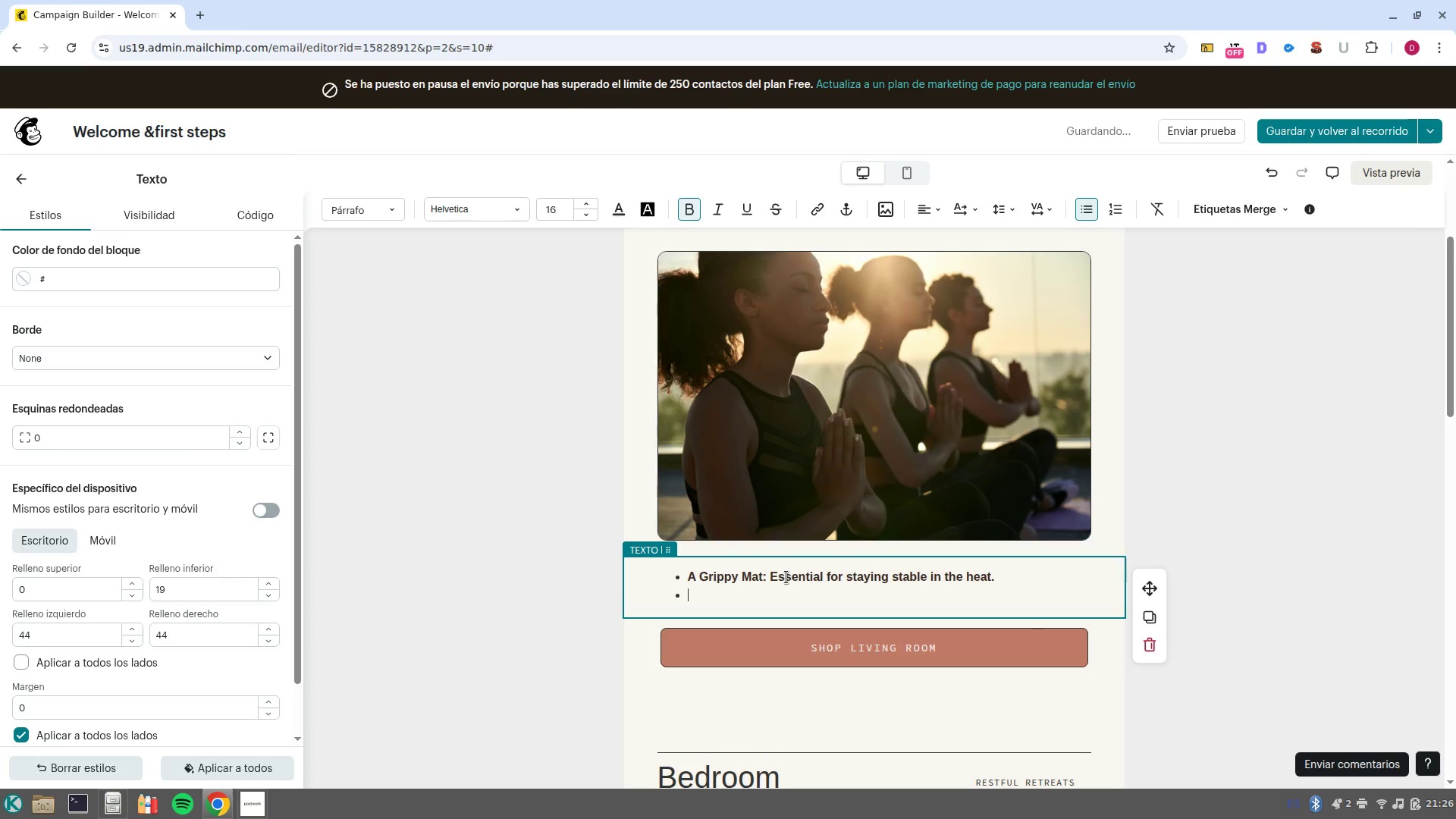 
 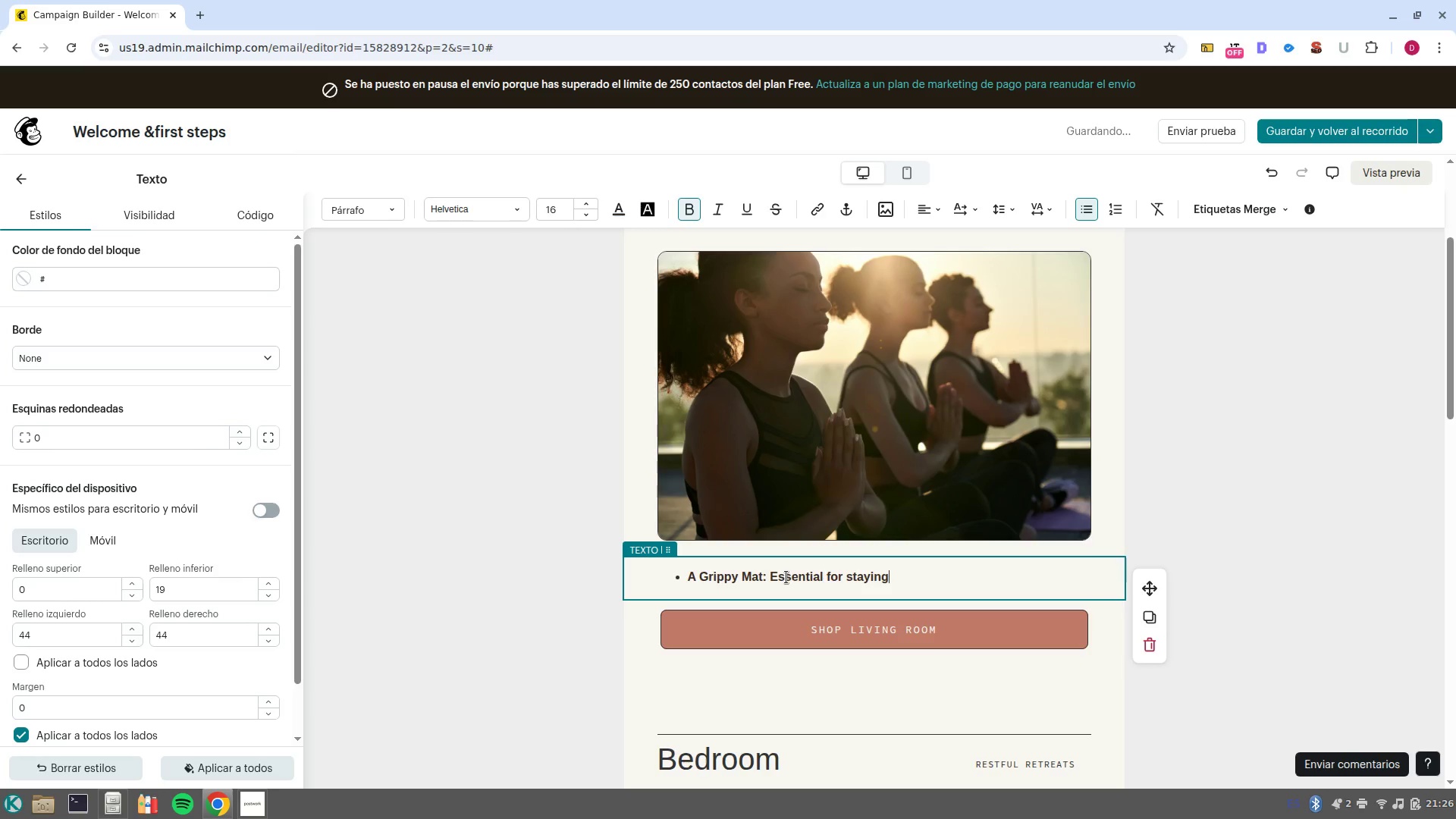 
key(Enter)
 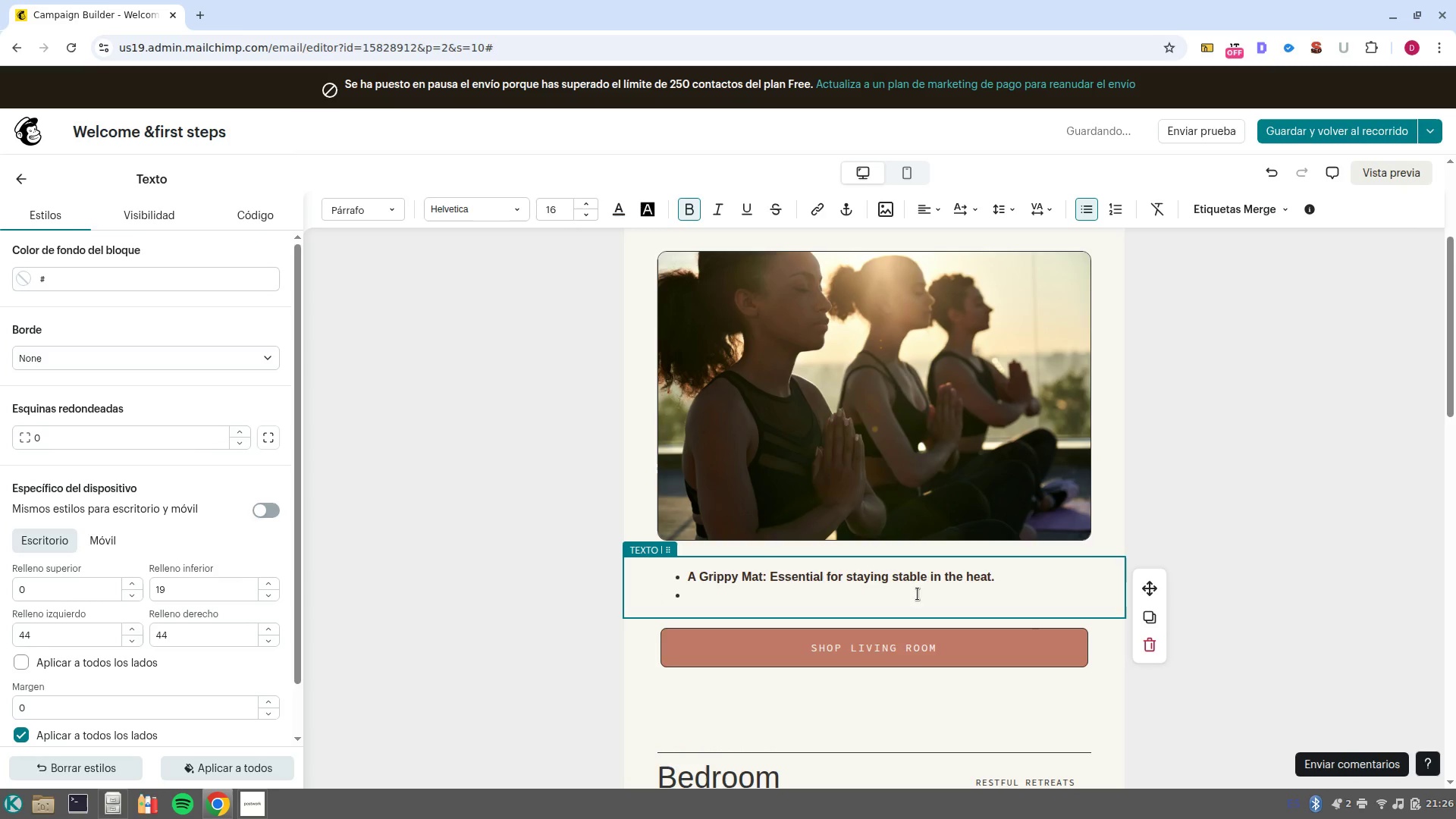 
left_click_drag(start_coordinate=[889, 599], to_coordinate=[642, 557])
 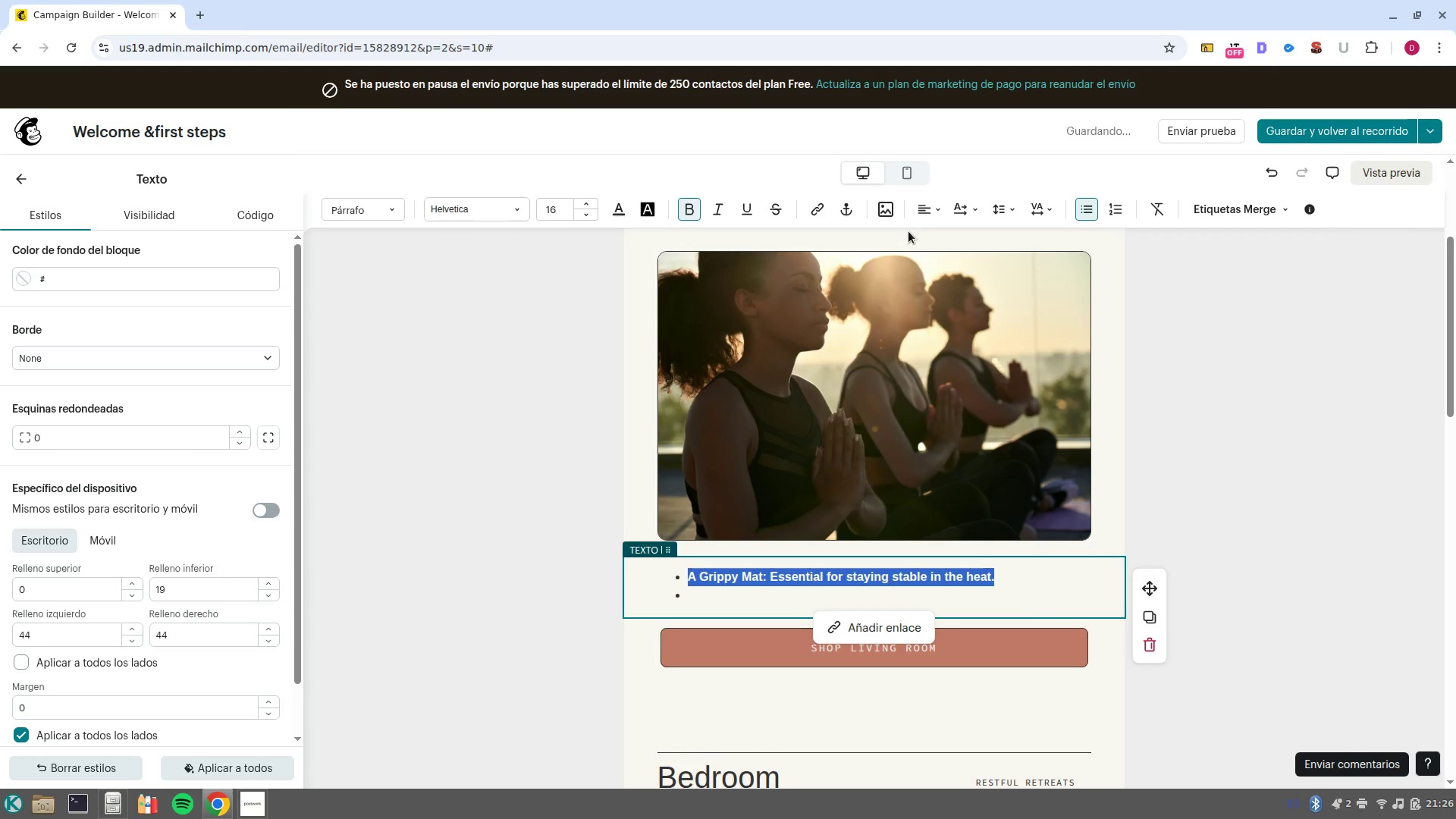 
left_click([918, 211])
 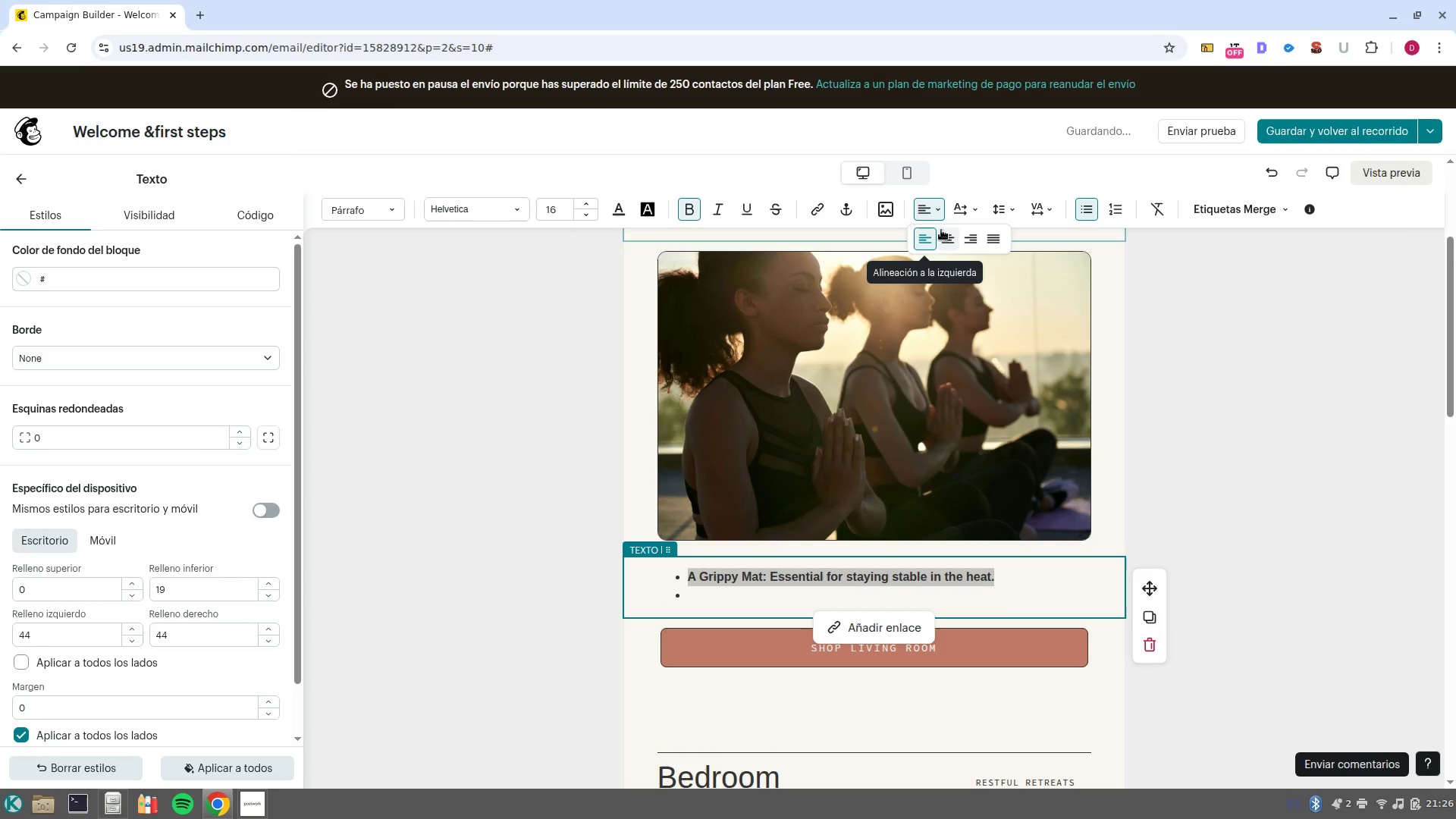 
left_click([949, 237])
 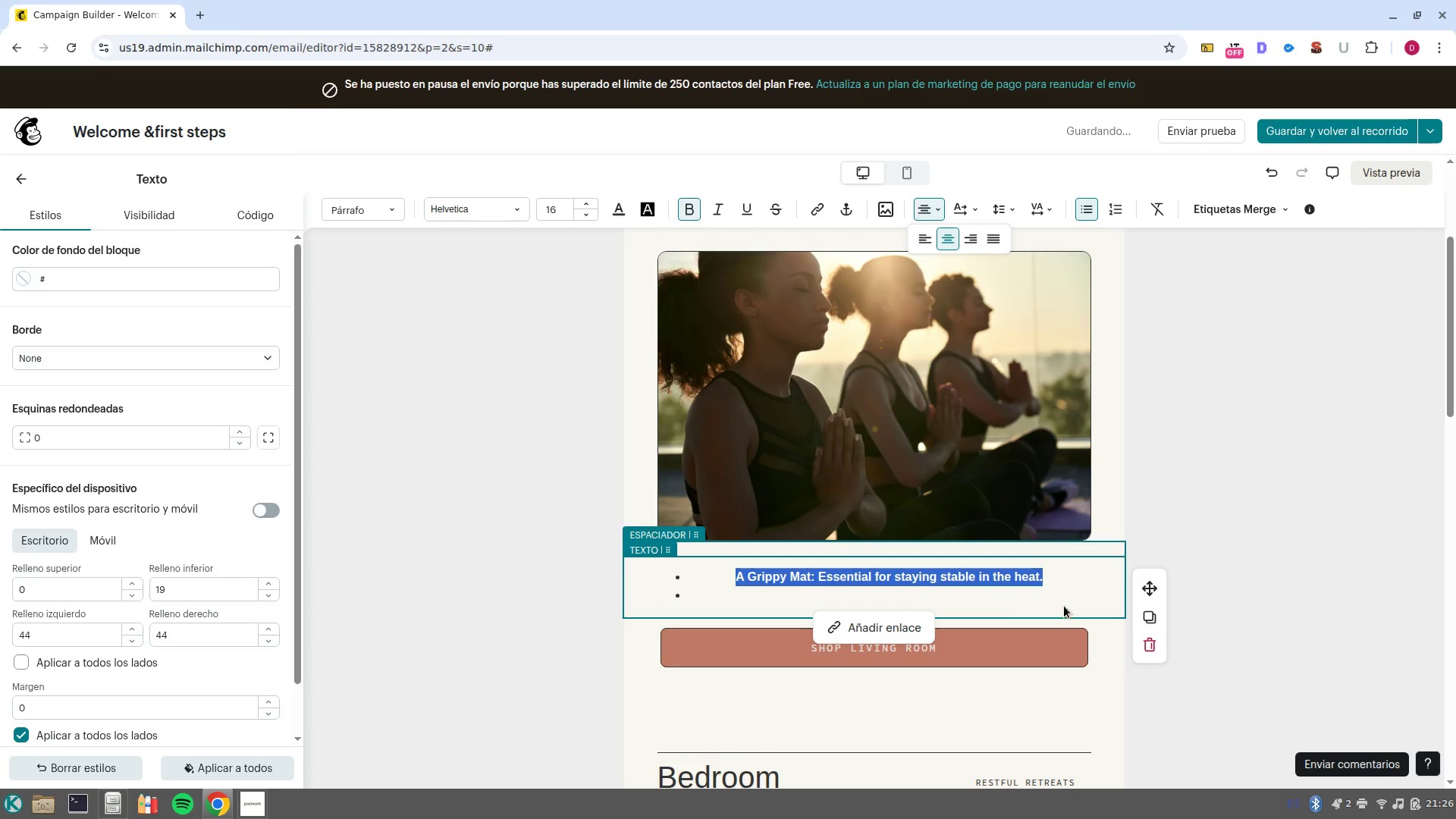 
left_click([1066, 585])
 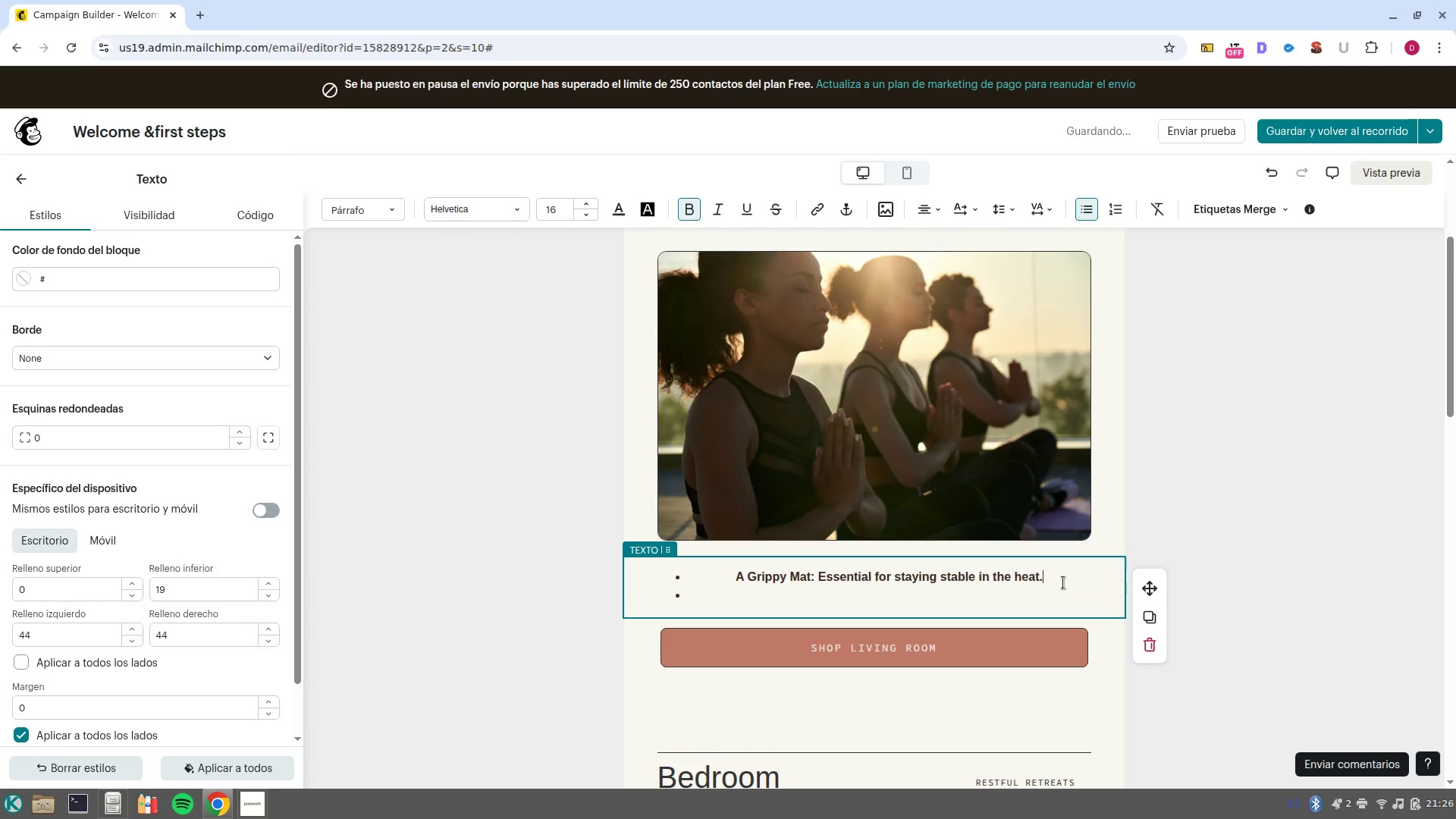 
left_click_drag(start_coordinate=[1062, 582], to_coordinate=[821, 577])
 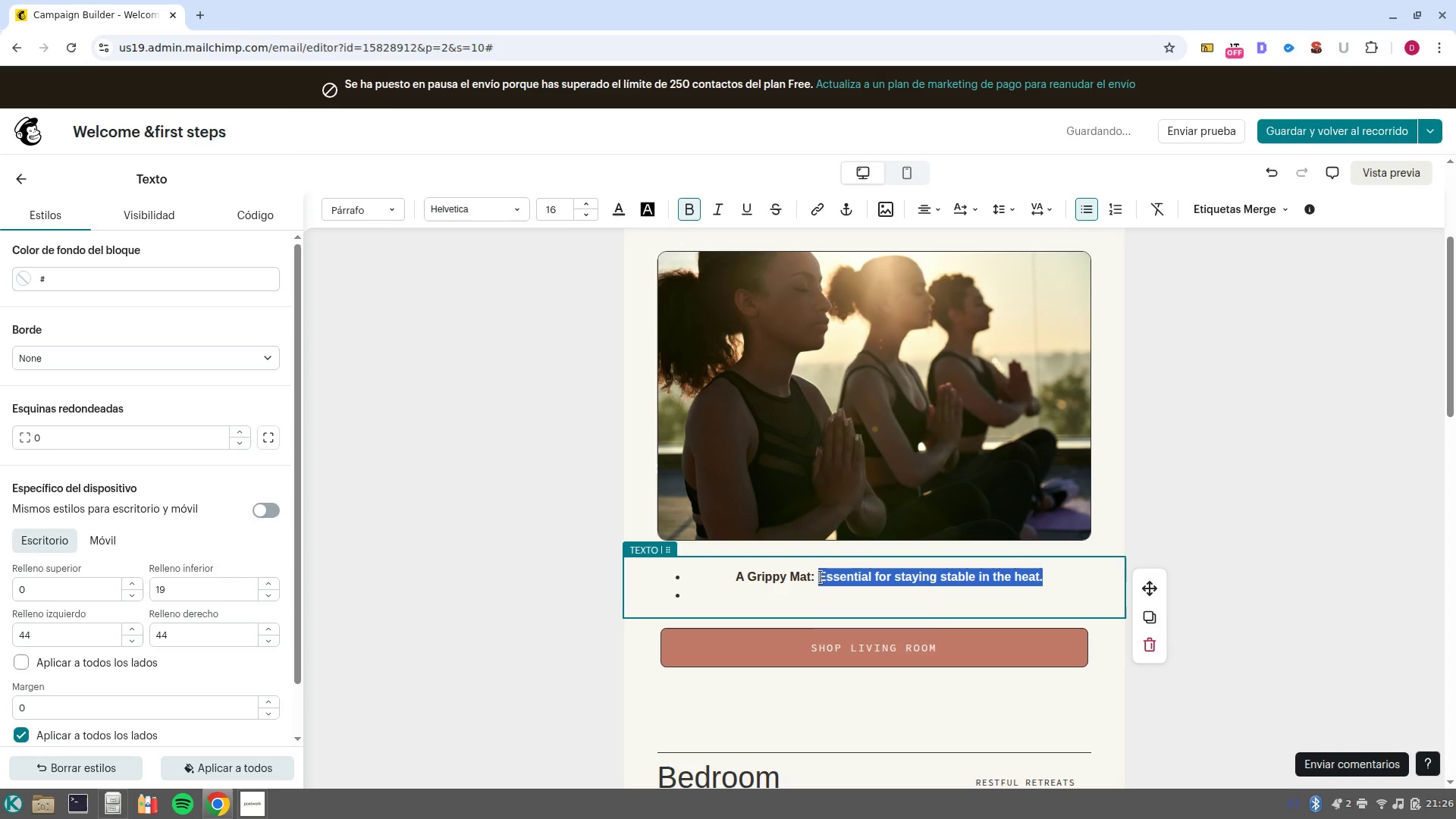 
key(Control+B)
 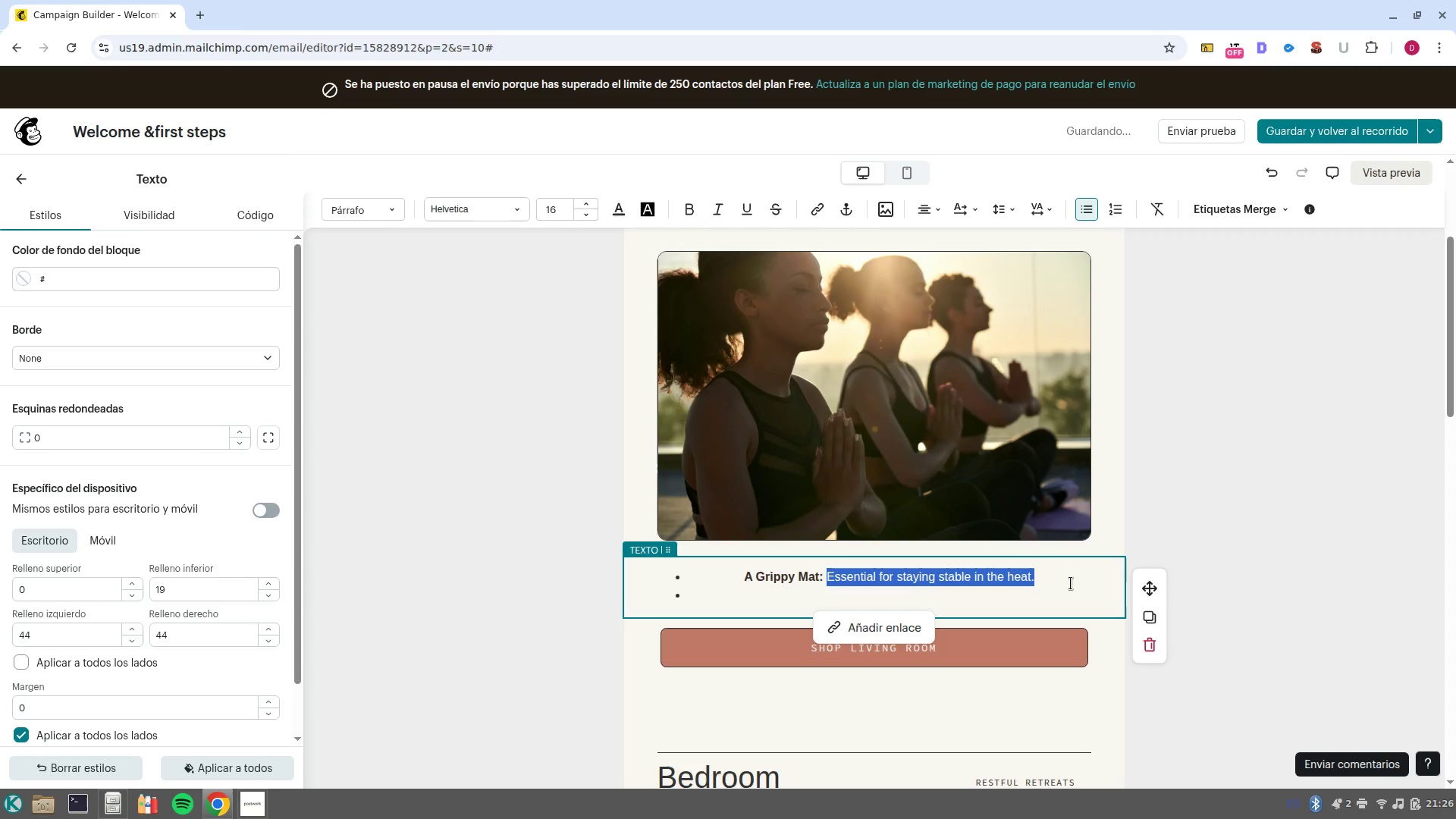 
left_click([1071, 583])
 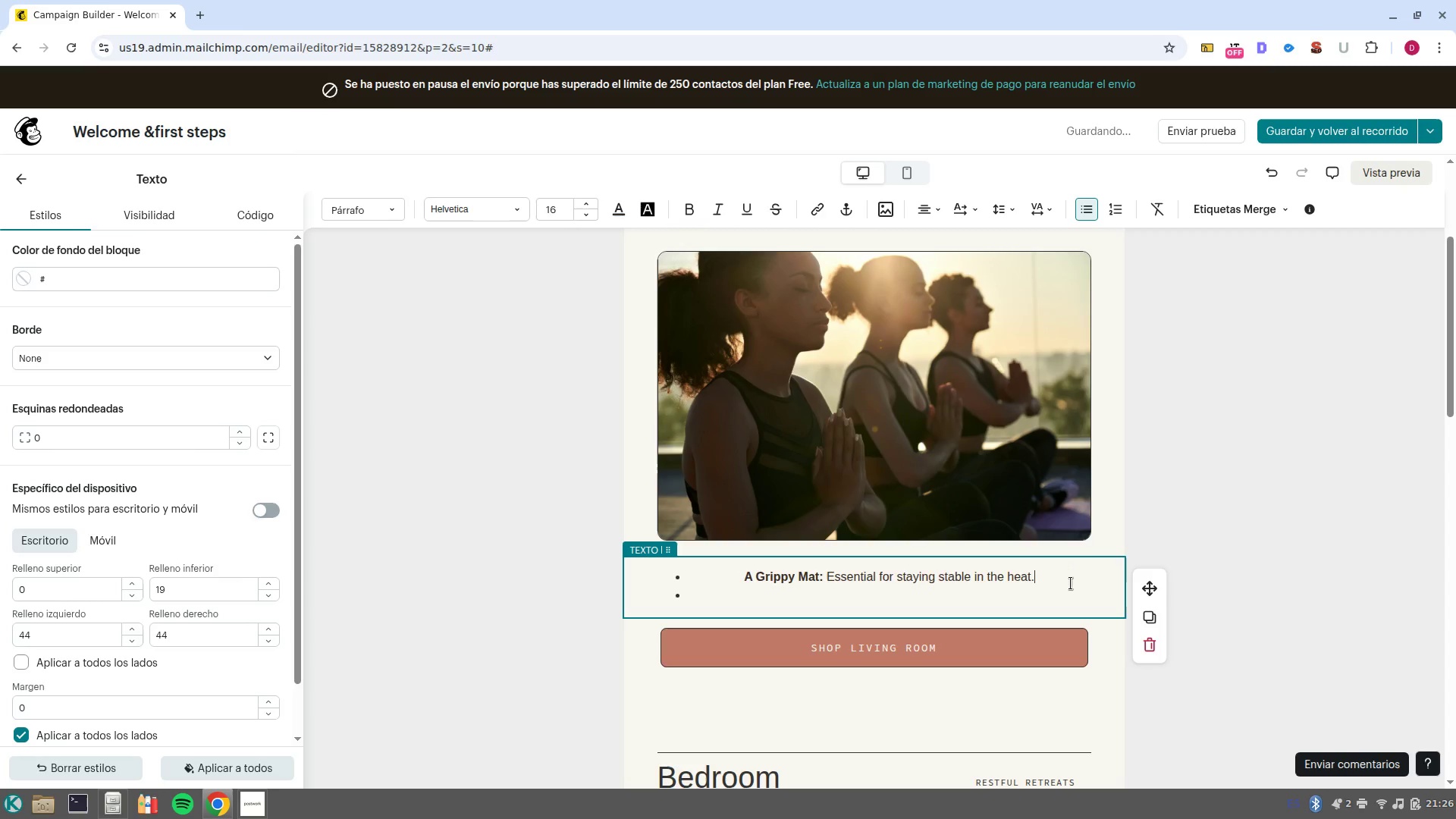 
key(NumpadEnter)
type(Lo)
key(Backspace)
type(arge Towel)
 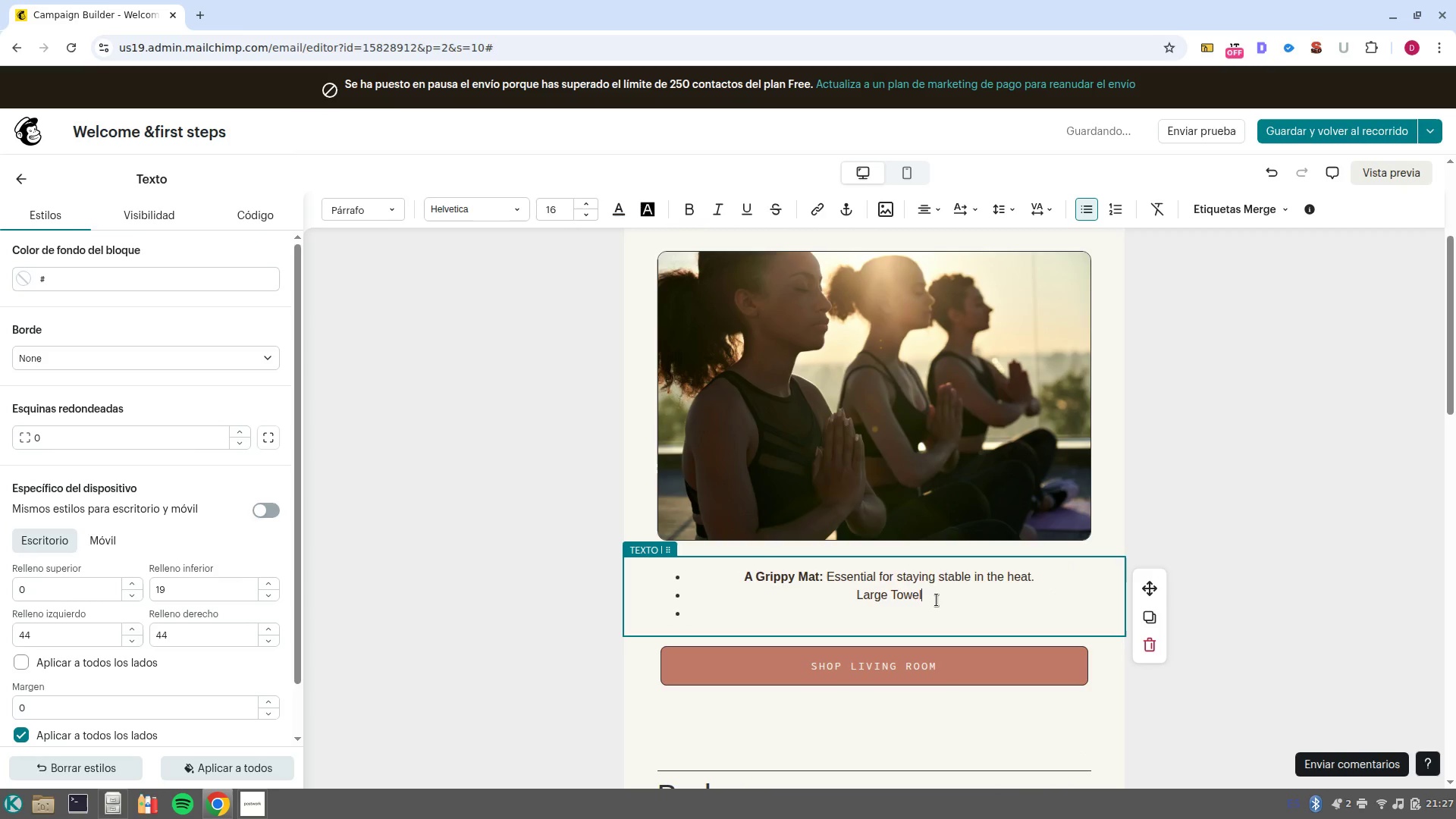 
left_click_drag(start_coordinate=[942, 597], to_coordinate=[854, 596])
 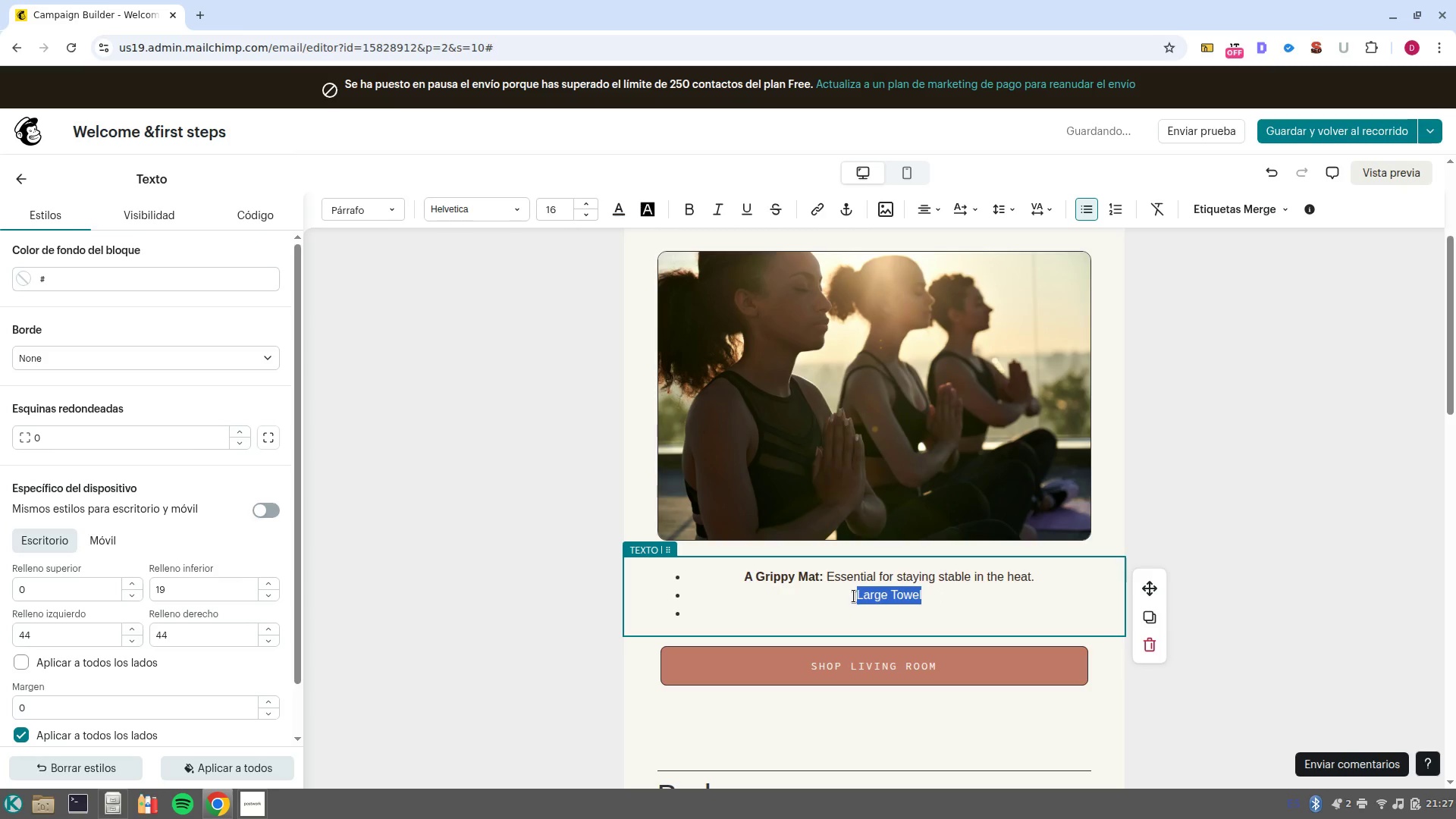 
key(Control+B)
 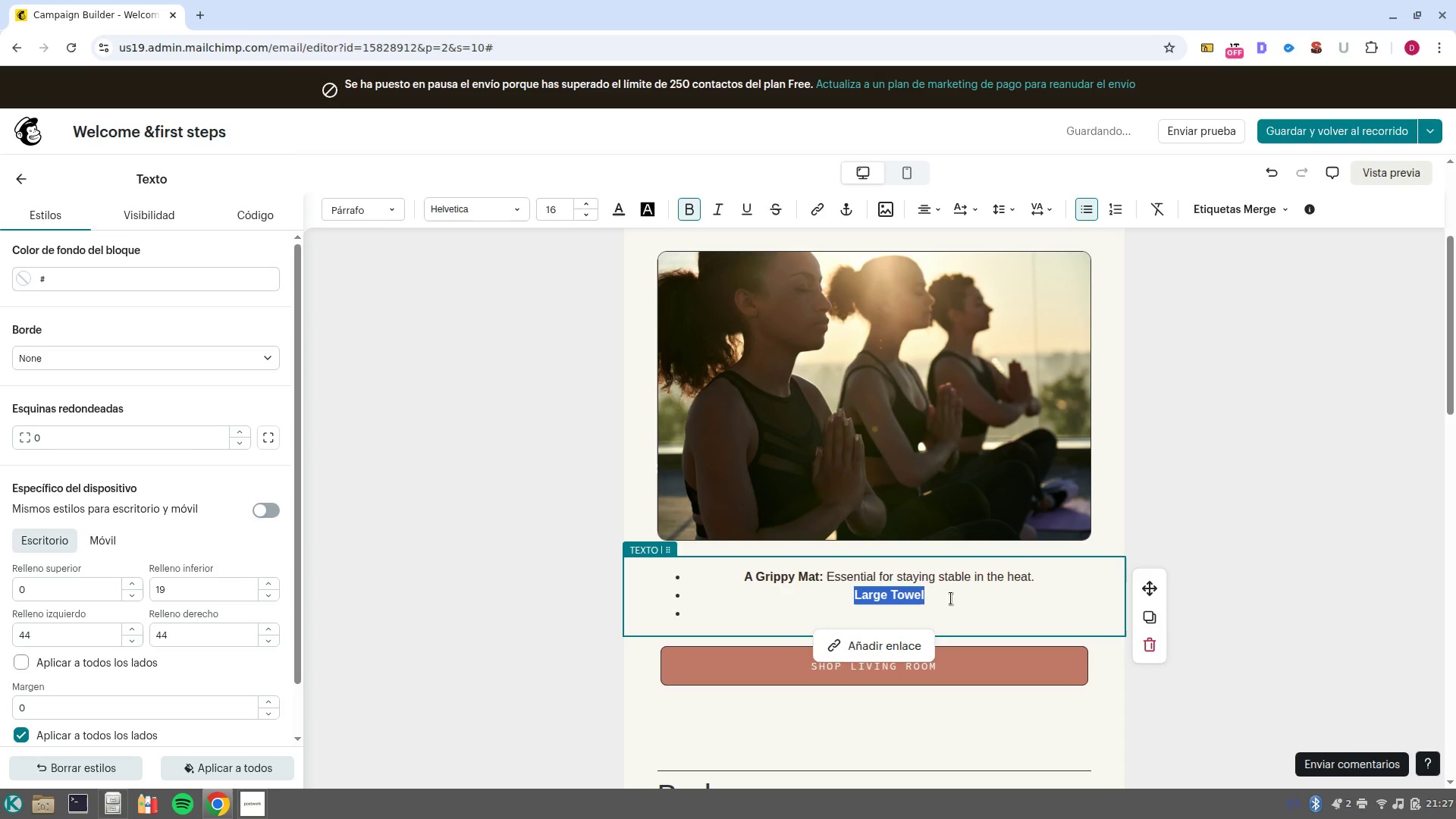 
left_click([951, 598])
 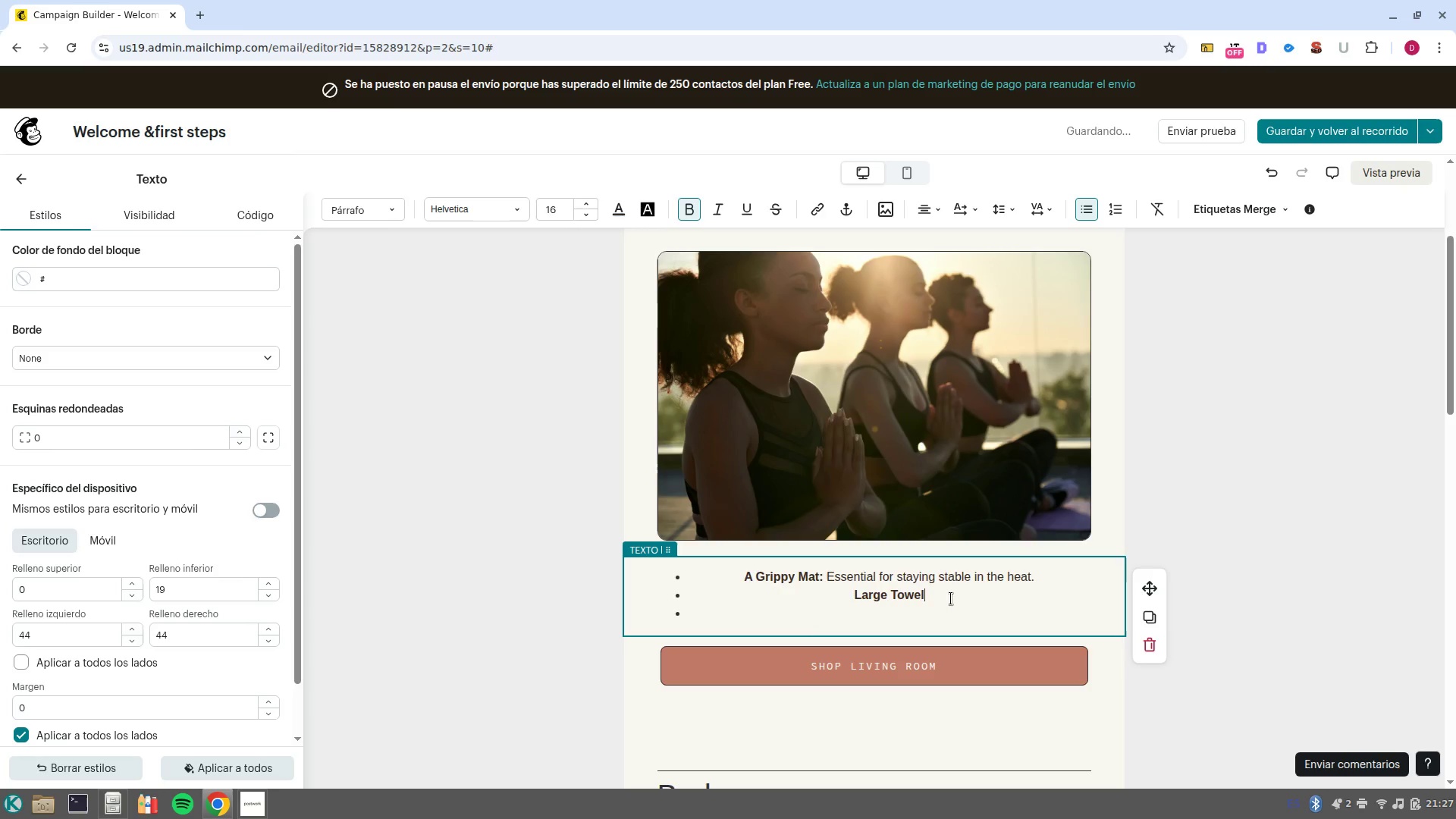 
type(. )
key(Backspace)
key(Backspace)
type(> To cover your mat)
 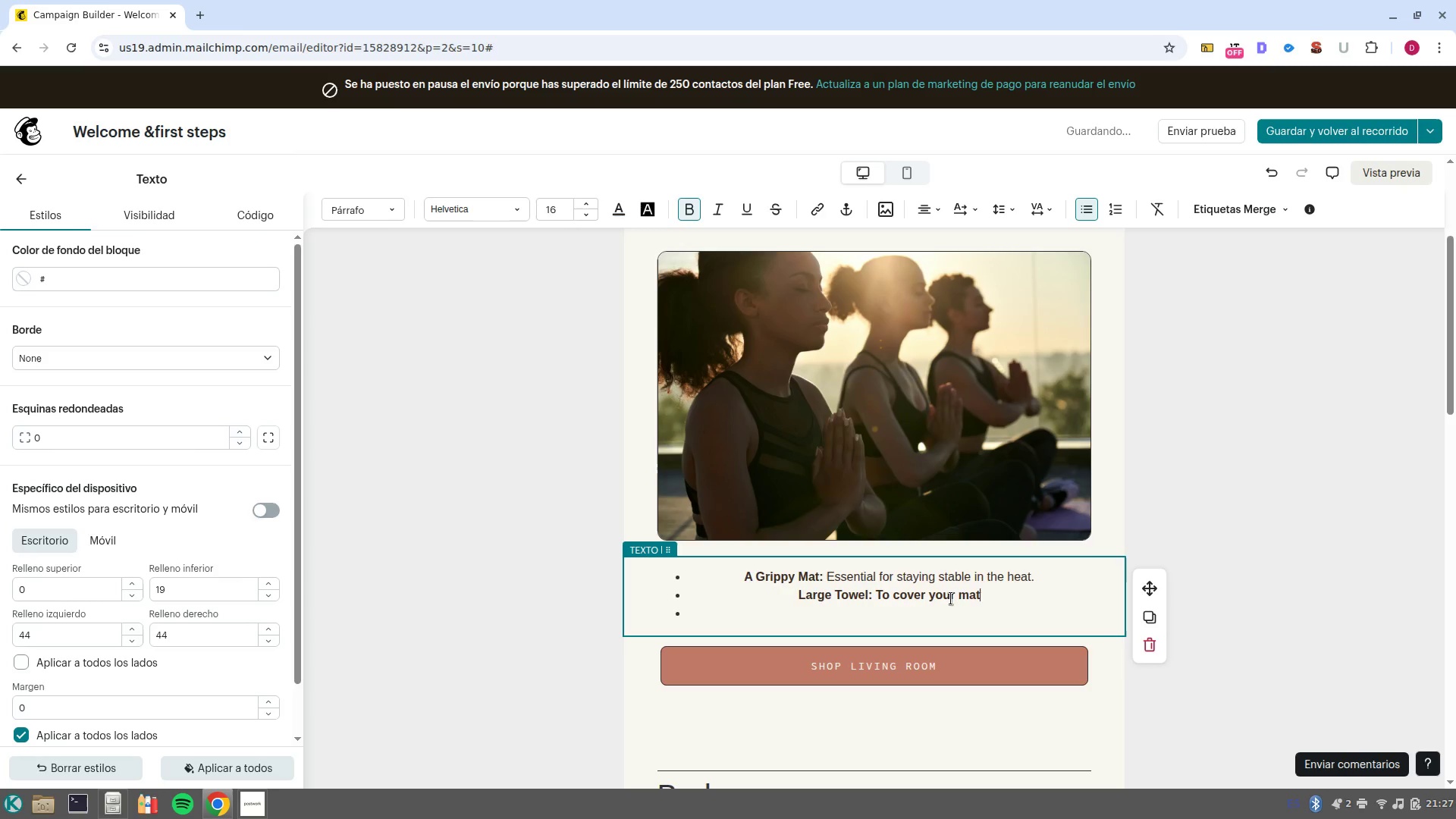 
left_click_drag(start_coordinate=[993, 591], to_coordinate=[874, 600])
 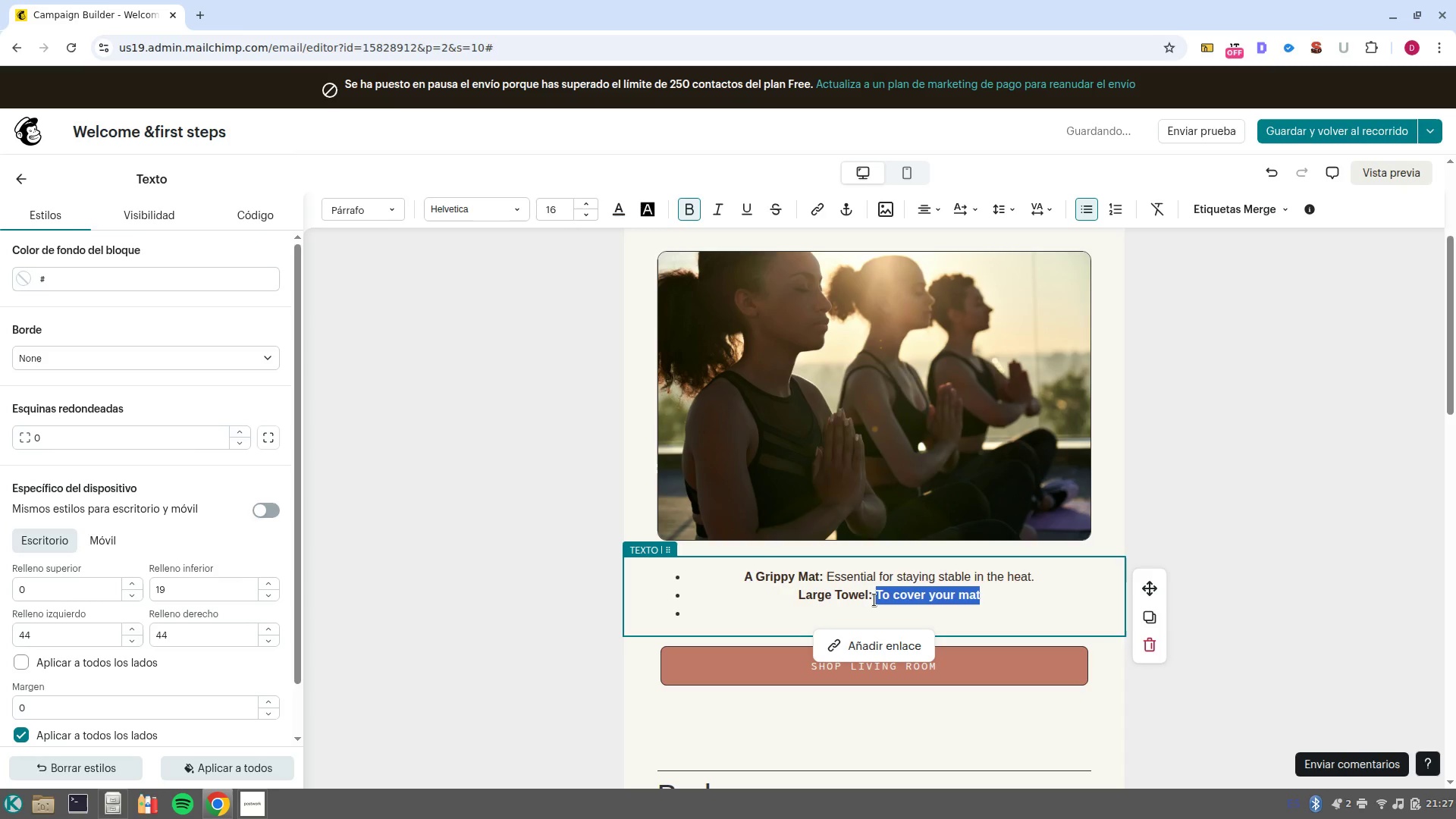 
key(Control+B)
 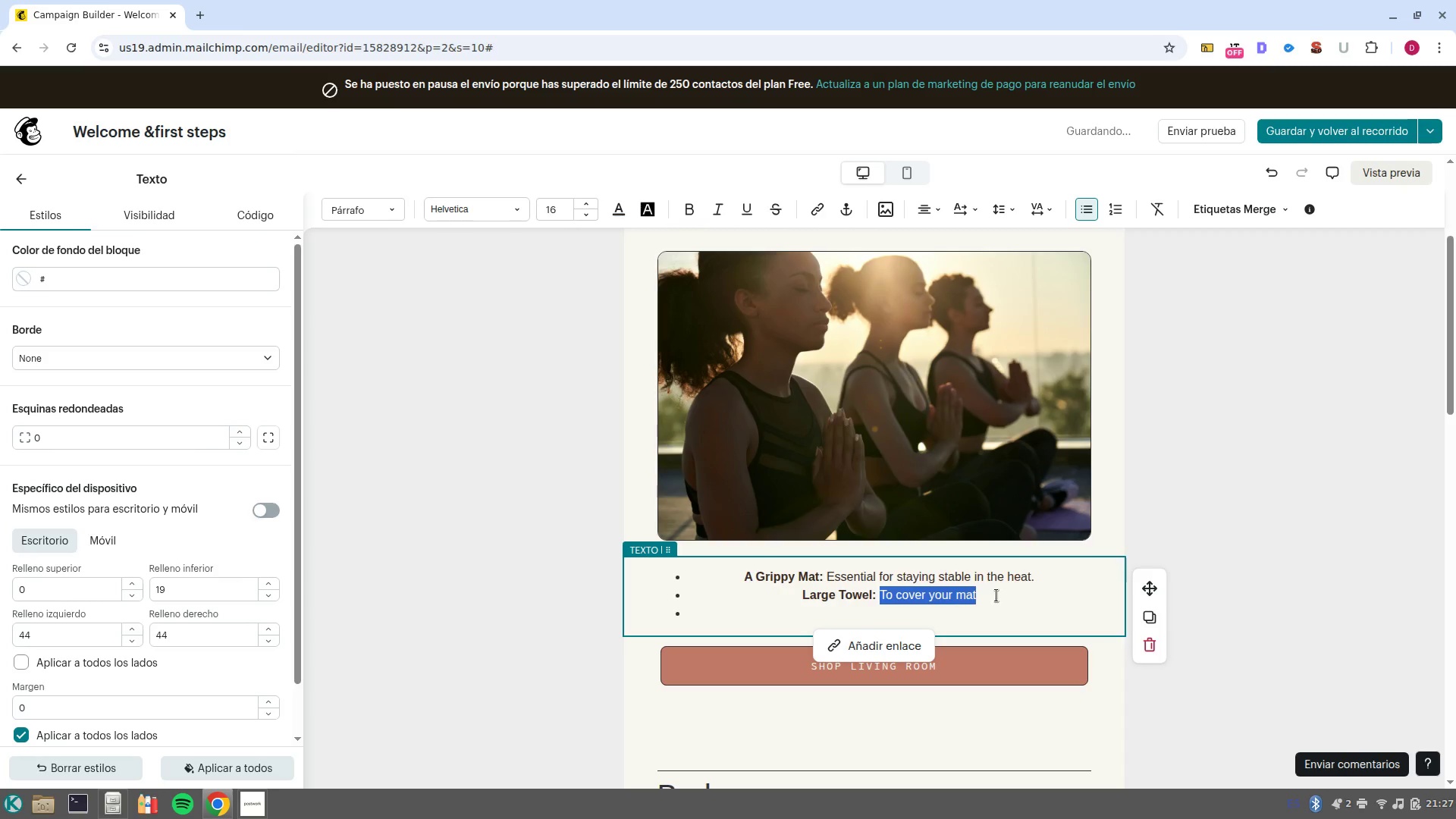 
left_click([998, 595])
 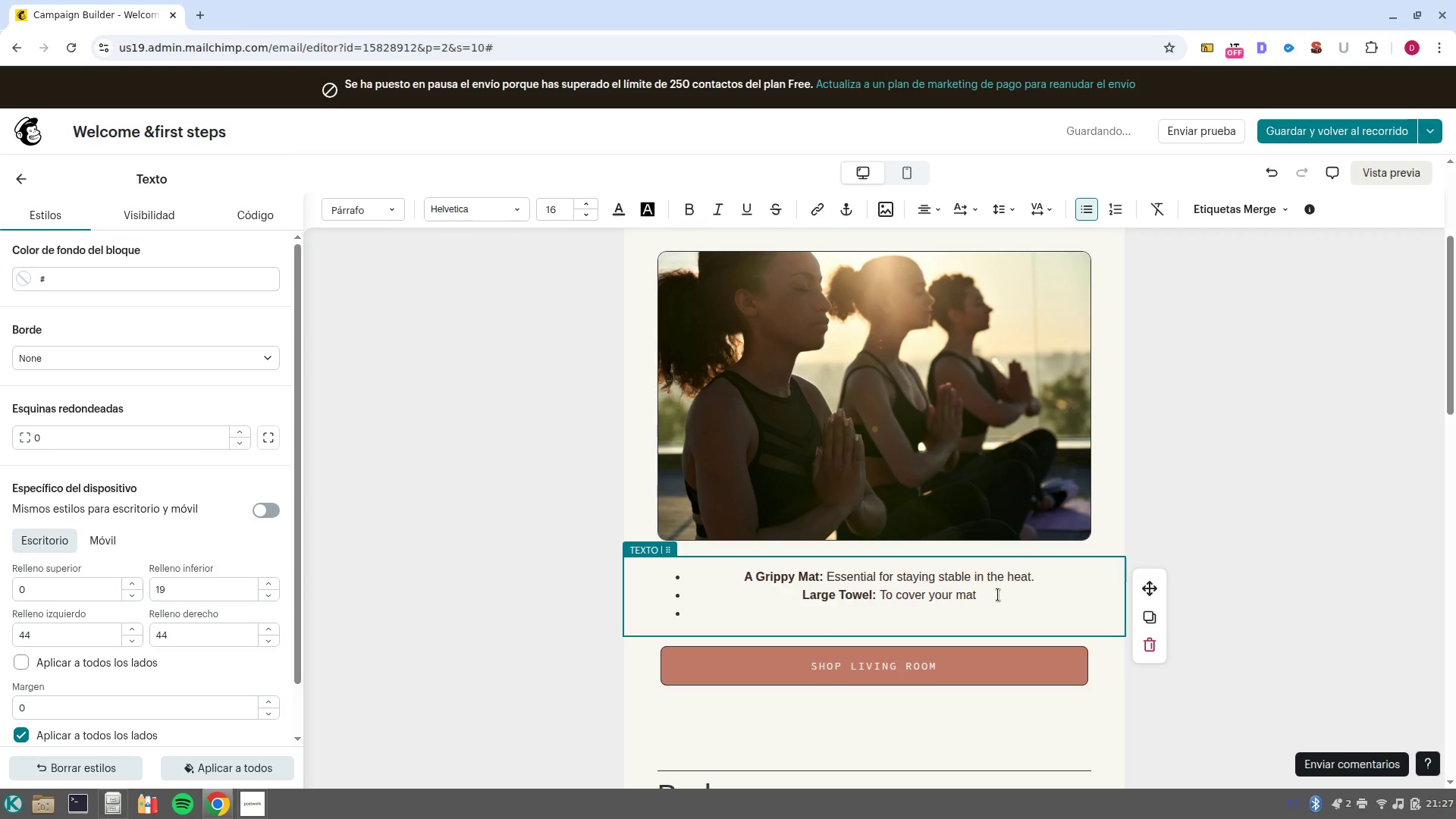 
key(Period)
 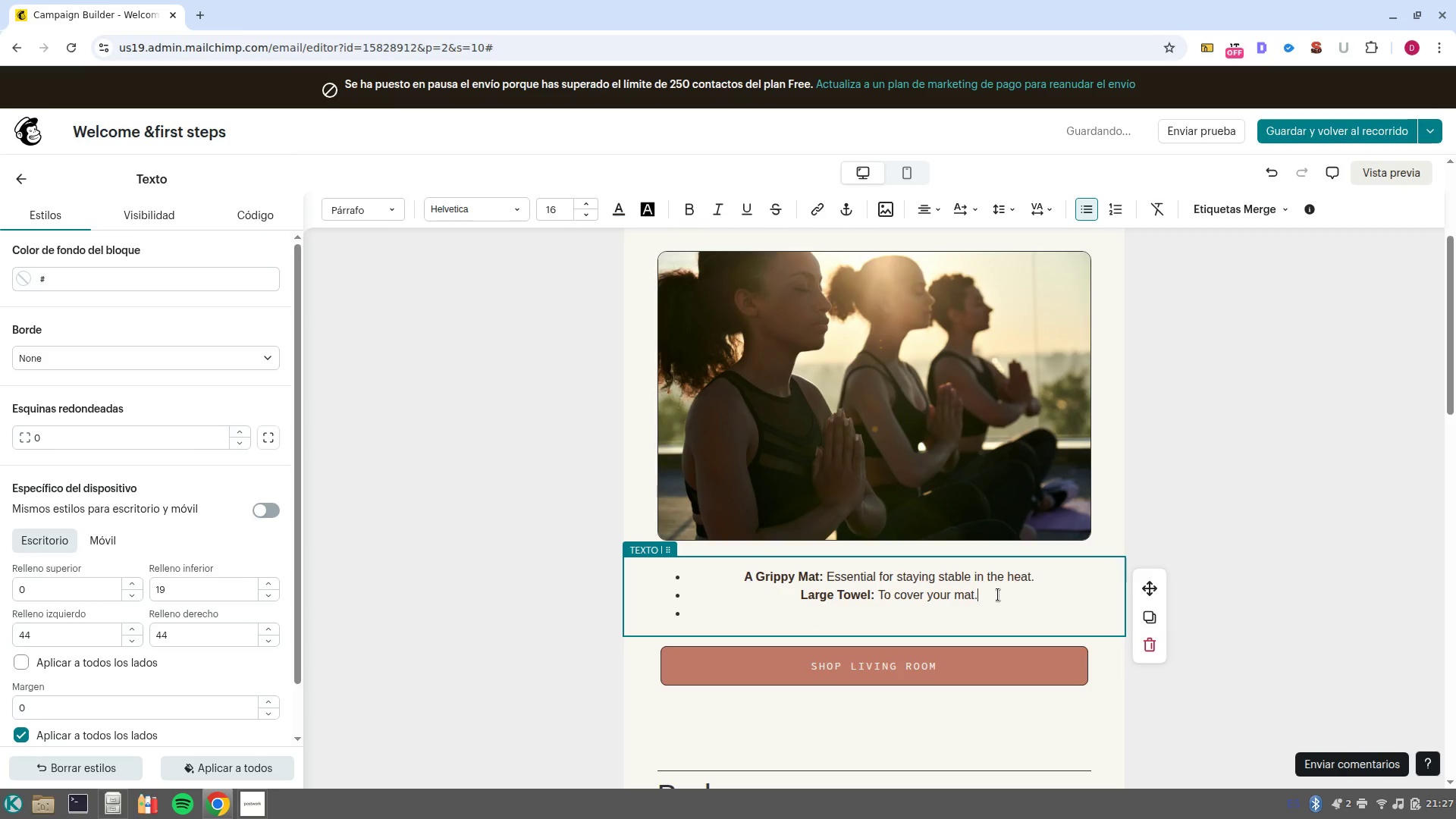 
key(NumpadEnter)
 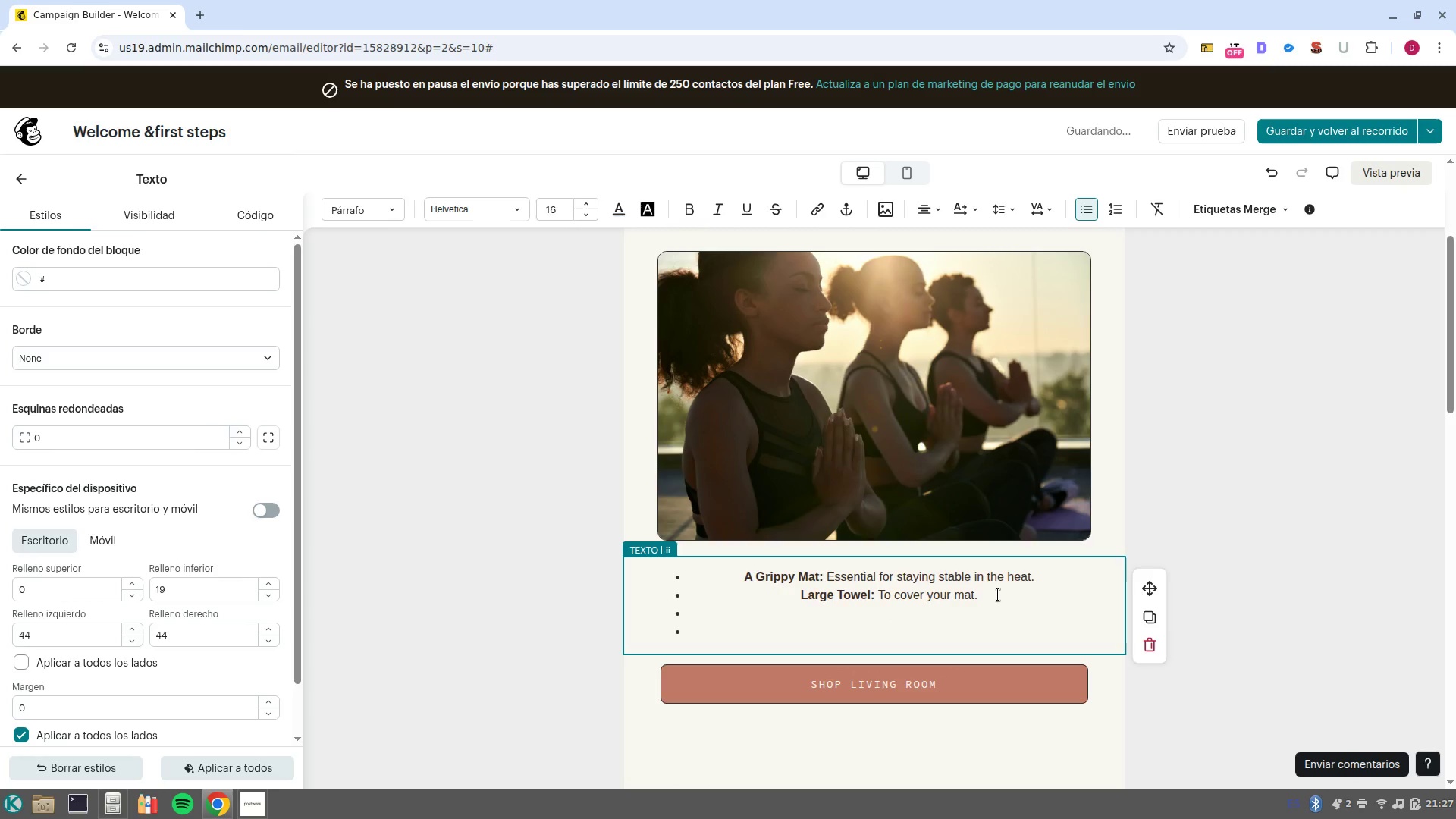 
key(Control+B)
 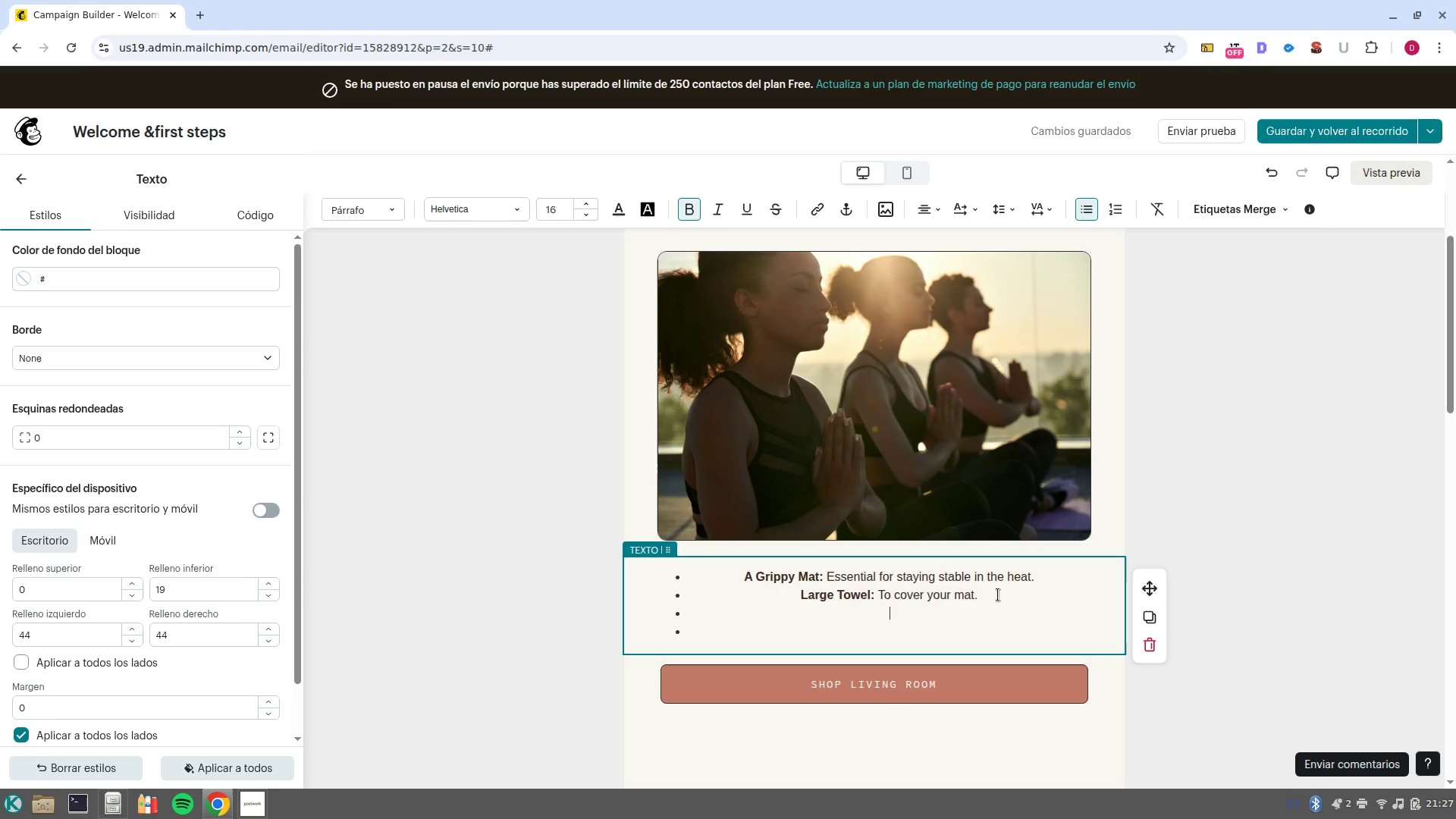 
type(Water Bottle> S)
key(Backspace)
 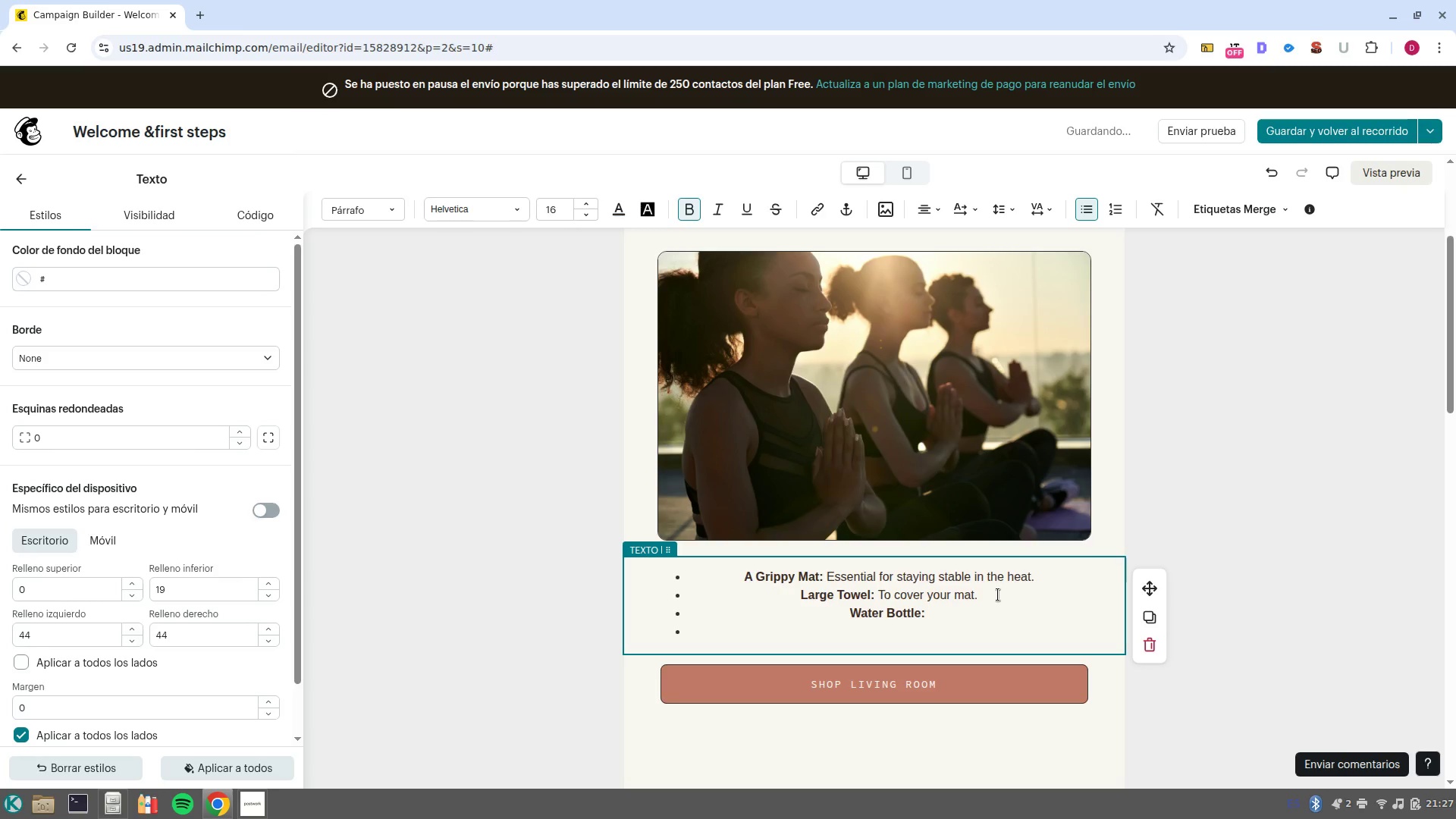 
key(Control+B)
 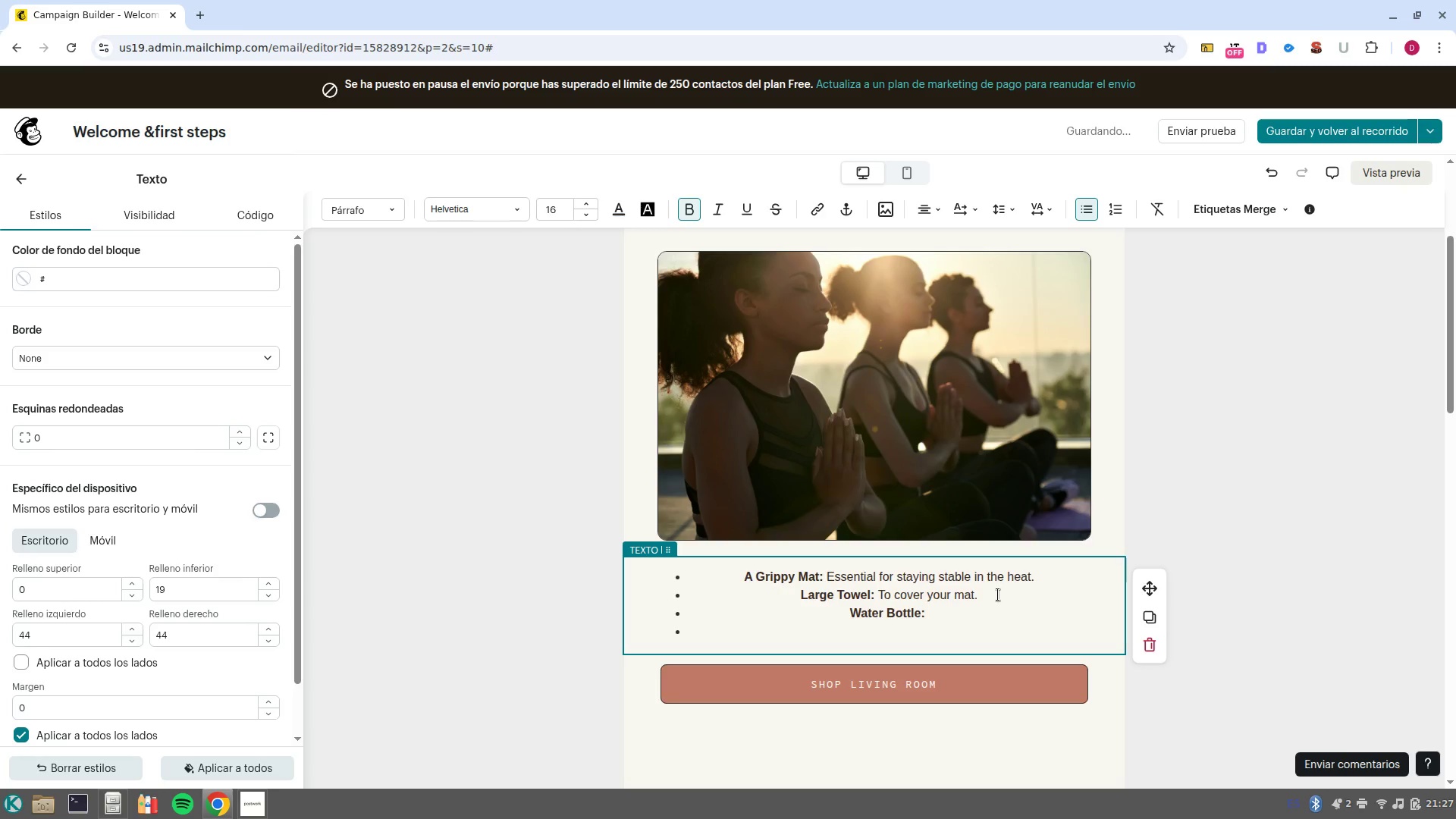 
type(Sat)
key(Backspace)
key(Backspace)
type(tay hydrated< we have filred )
key(Backspace)
key(Backspace)
key(Backspace)
key(Backspace)
type(tered stations fo refills.)
 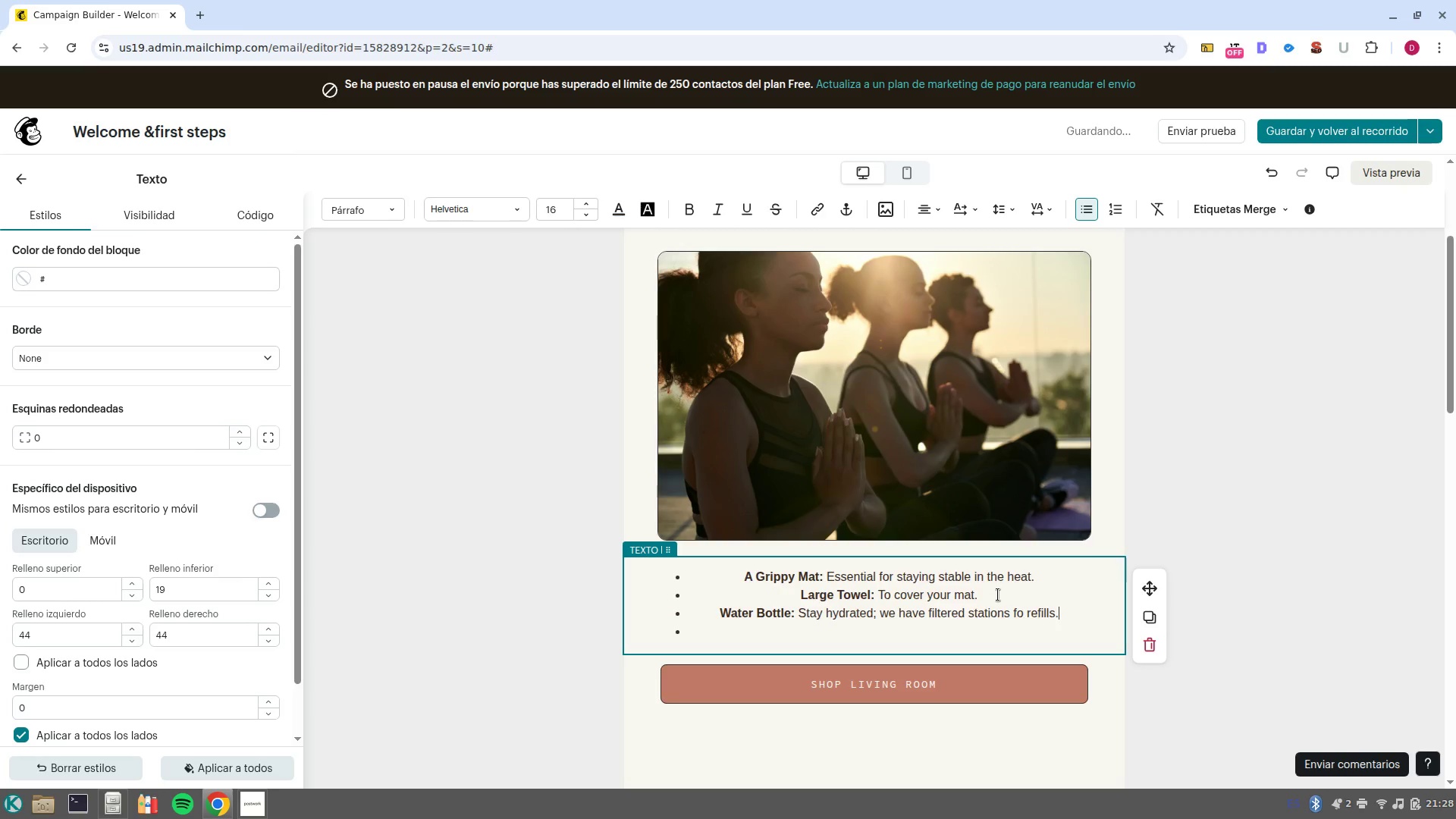 
wait(5.37)
 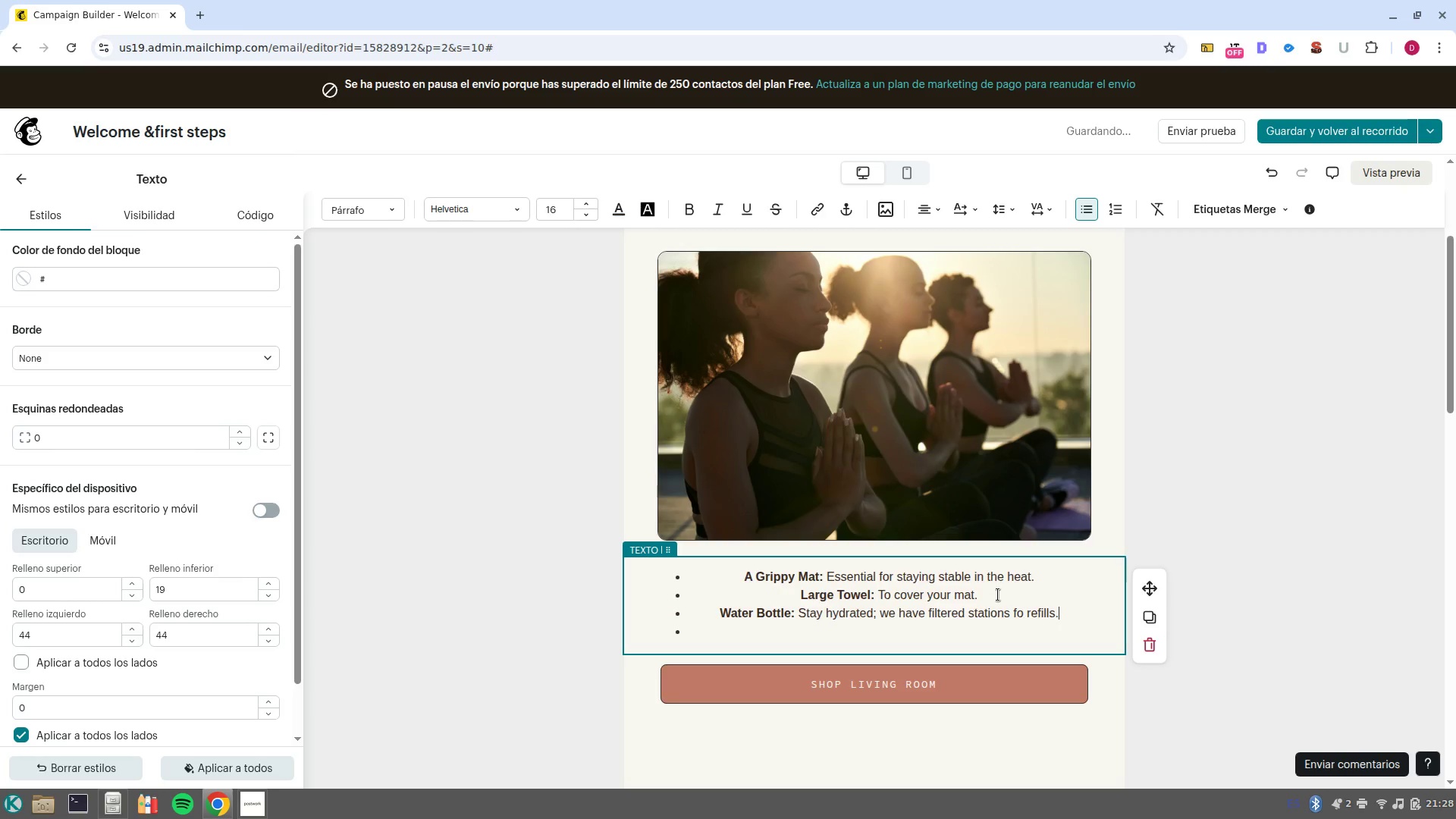 
left_click([992, 633])
 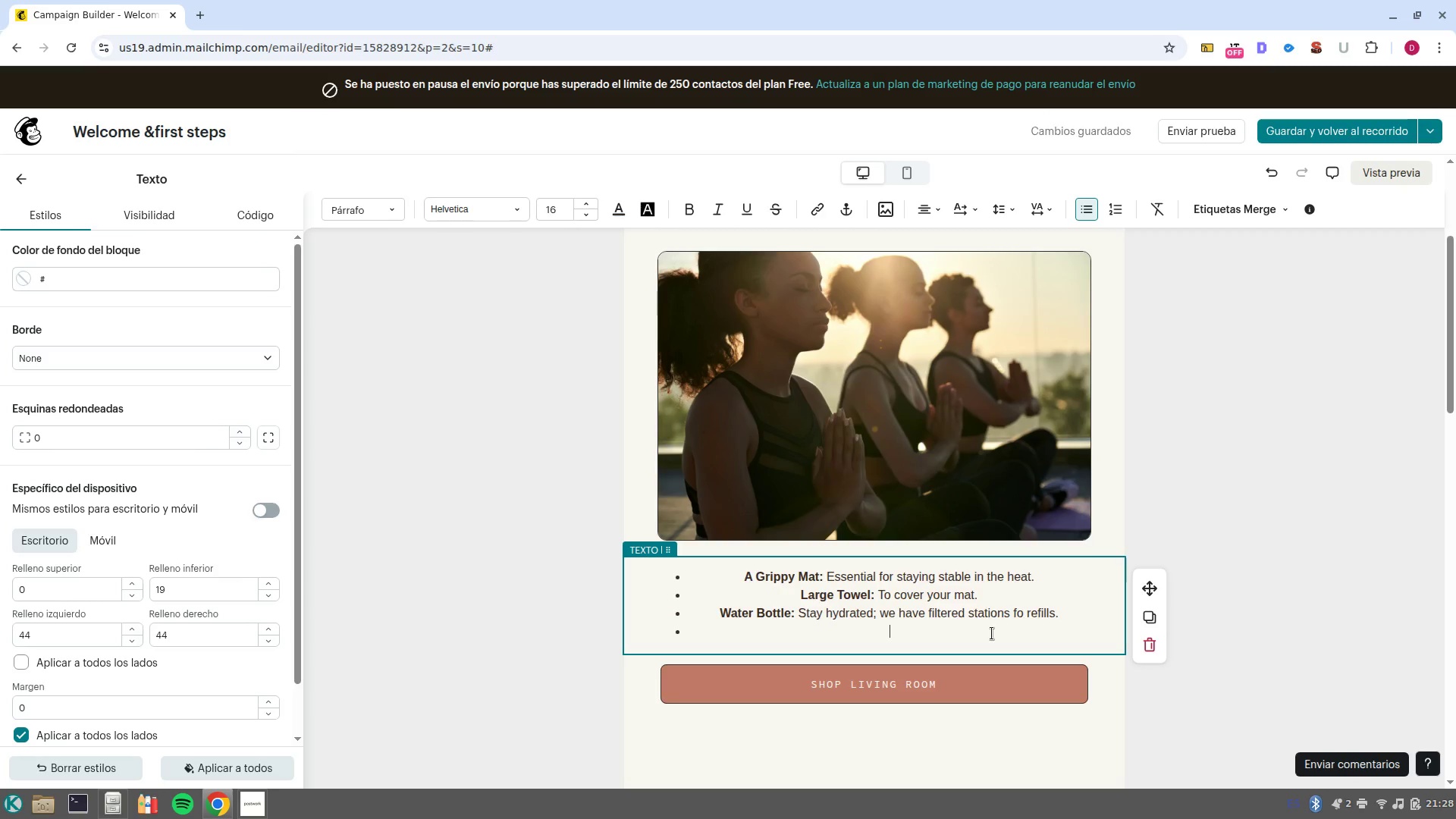 
key(Backspace)
 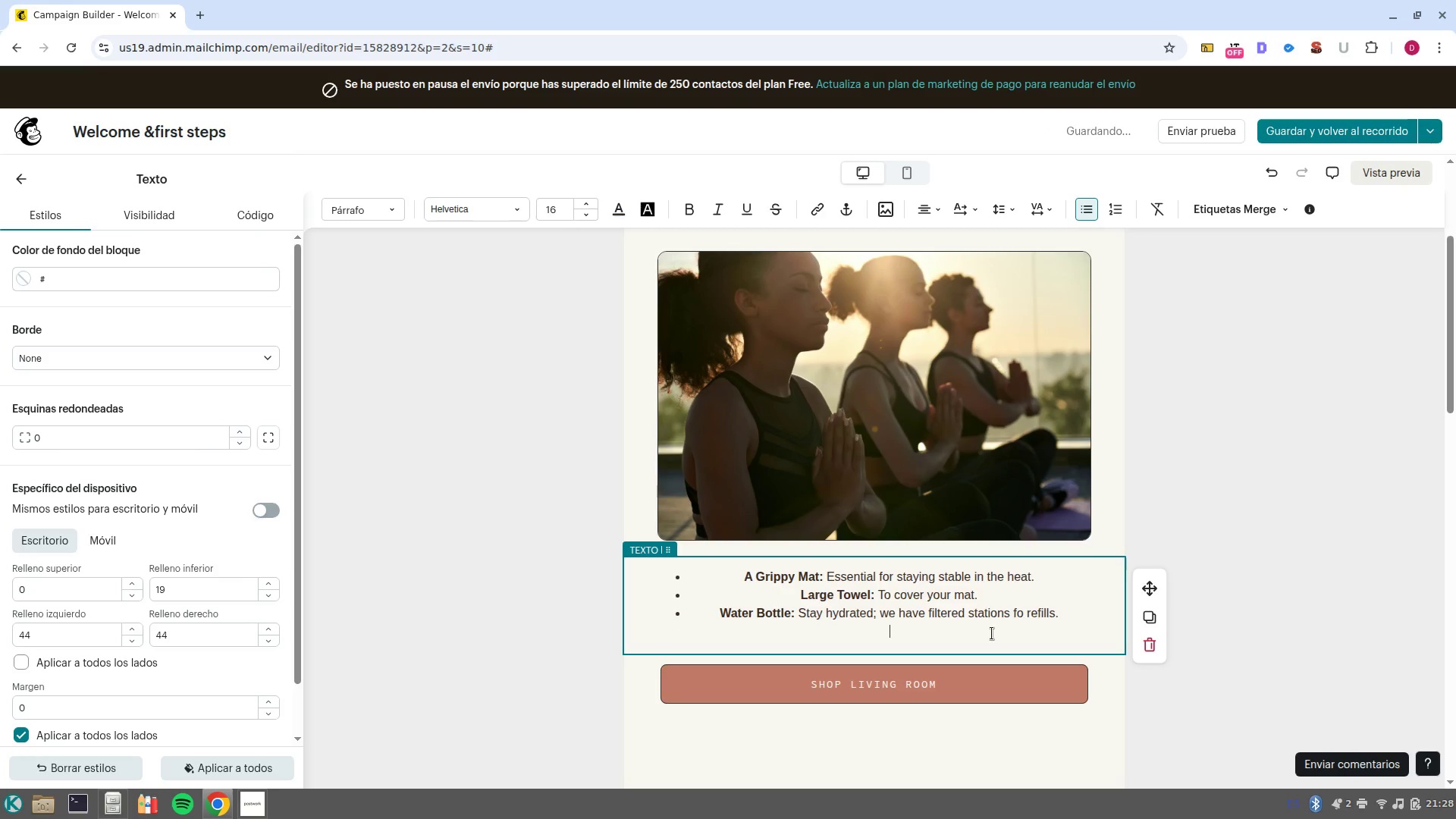 
key(Backspace)
 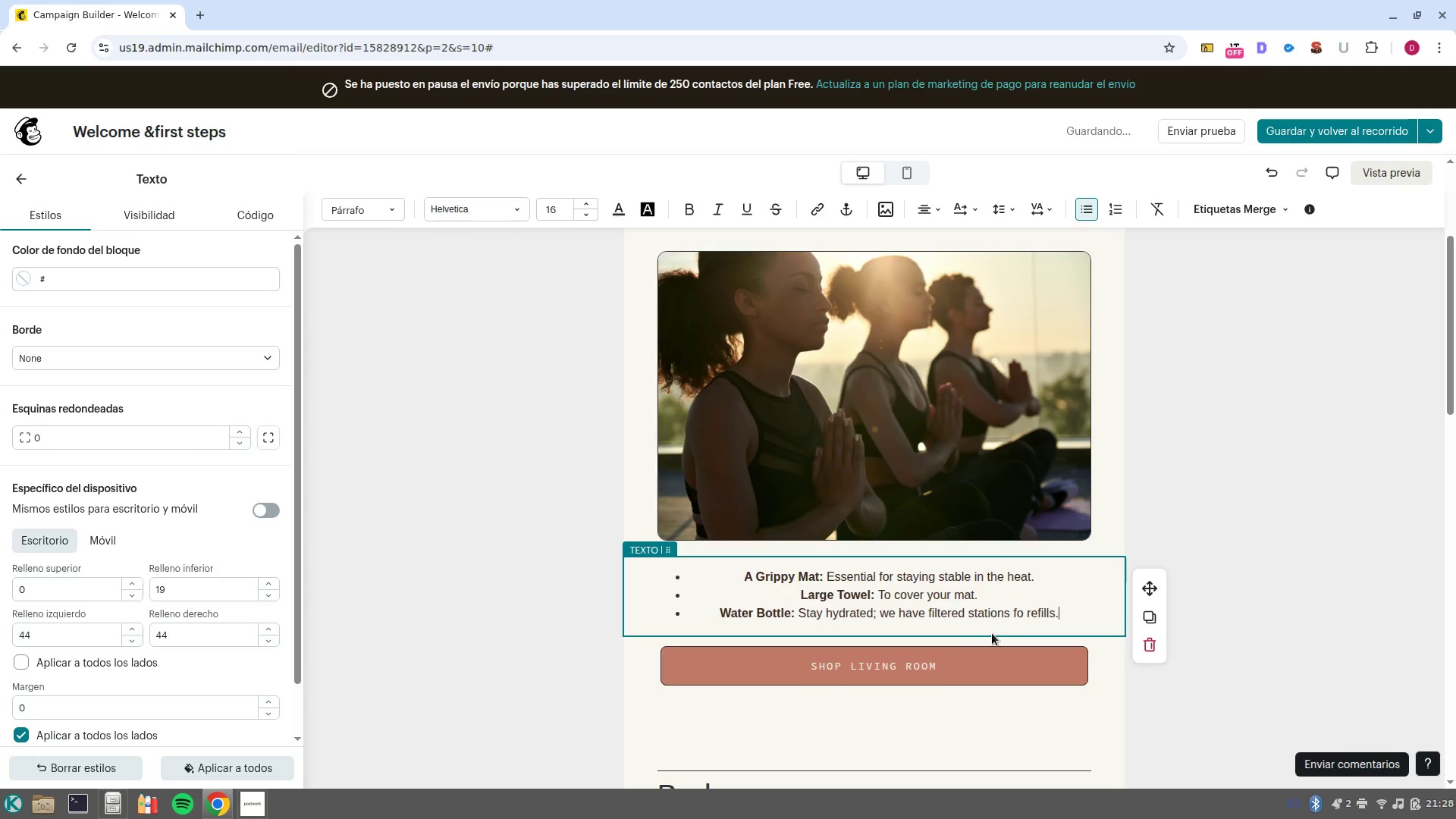 
scroll: coordinate [992, 627], scroll_direction: up, amount: 4.0
 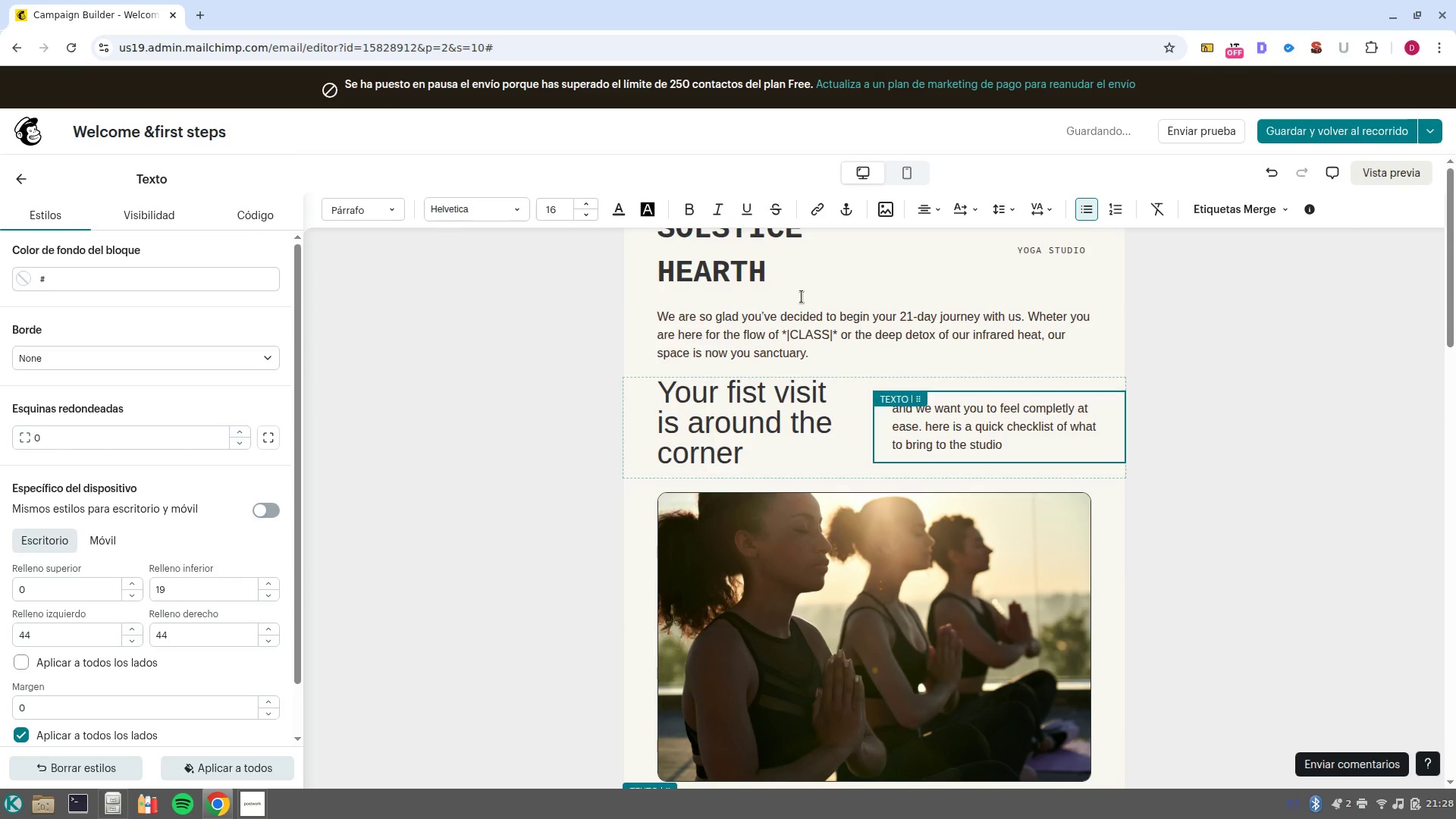 
left_click([821, 326])
 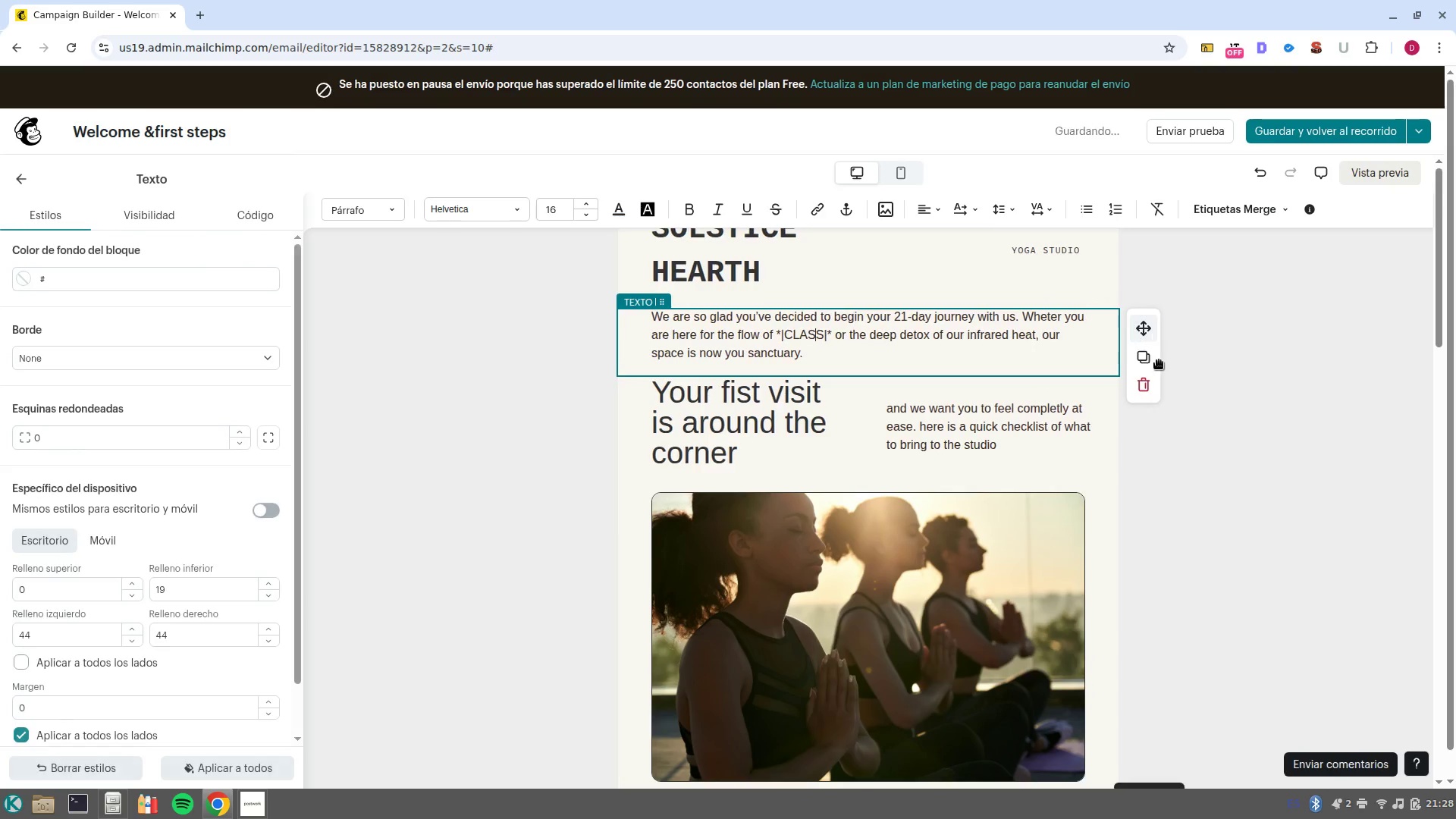 
left_click([1145, 359])
 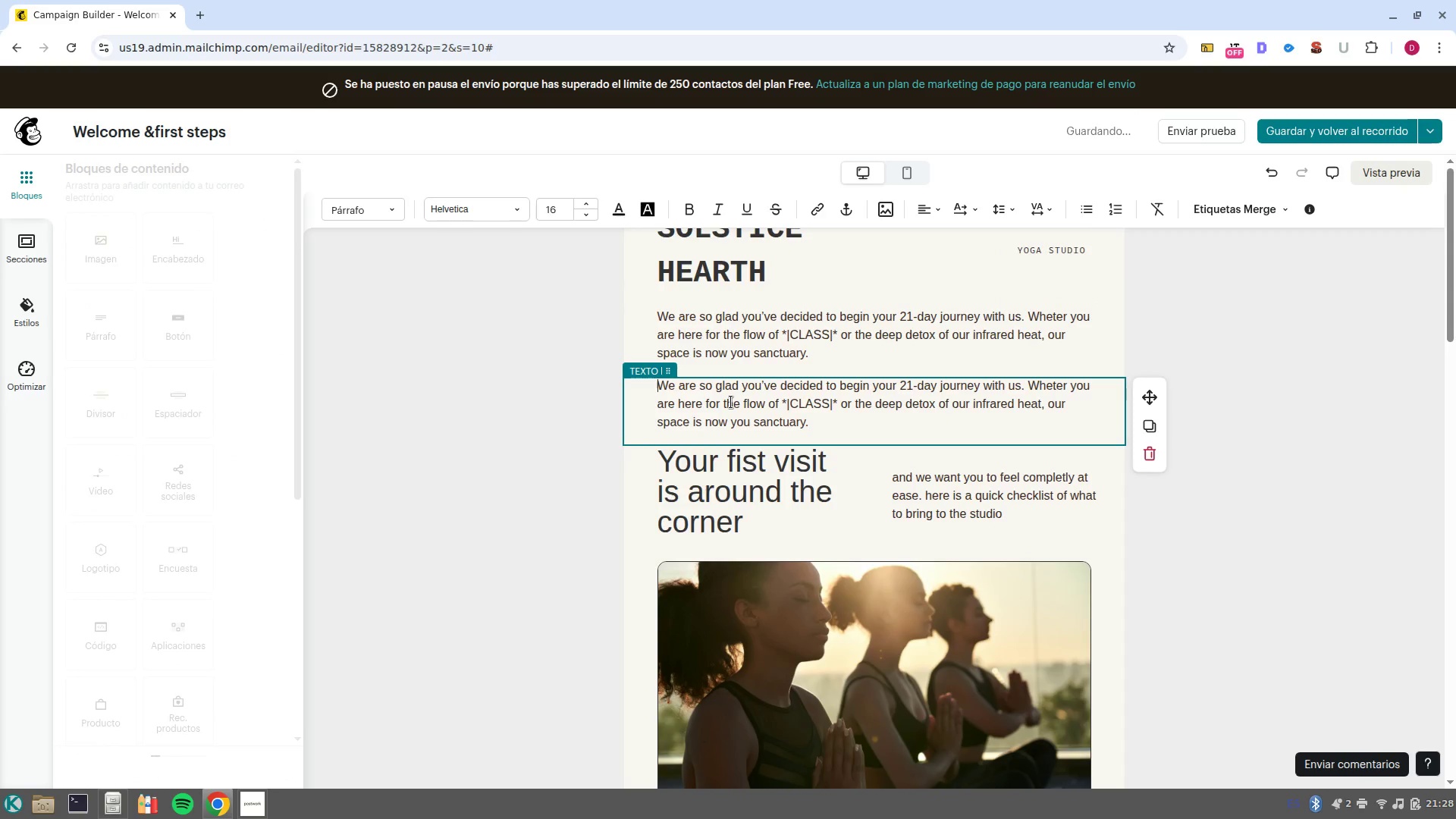 
left_click([731, 403])
 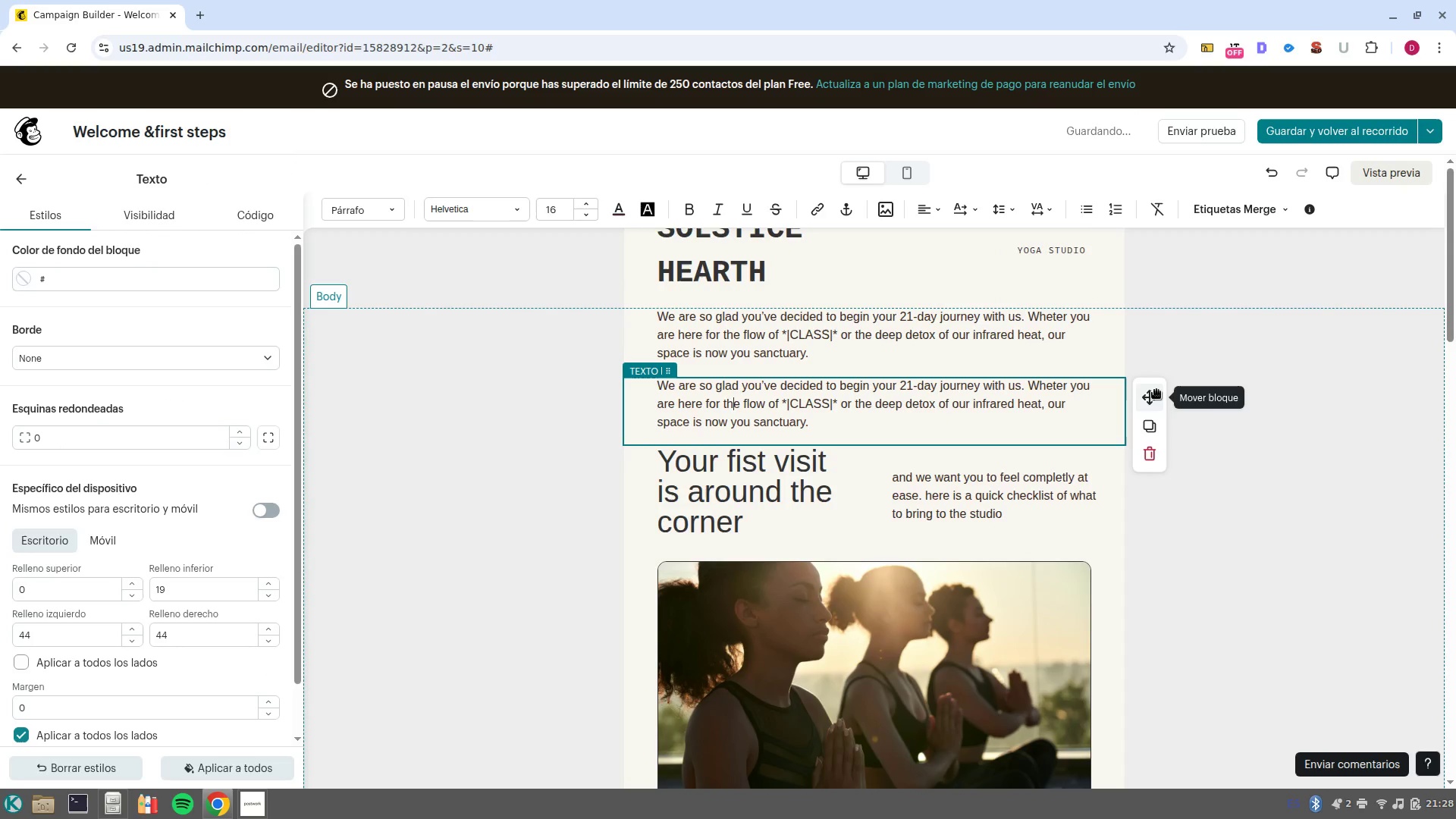 
left_click_drag(start_coordinate=[1156, 391], to_coordinate=[866, 645])
 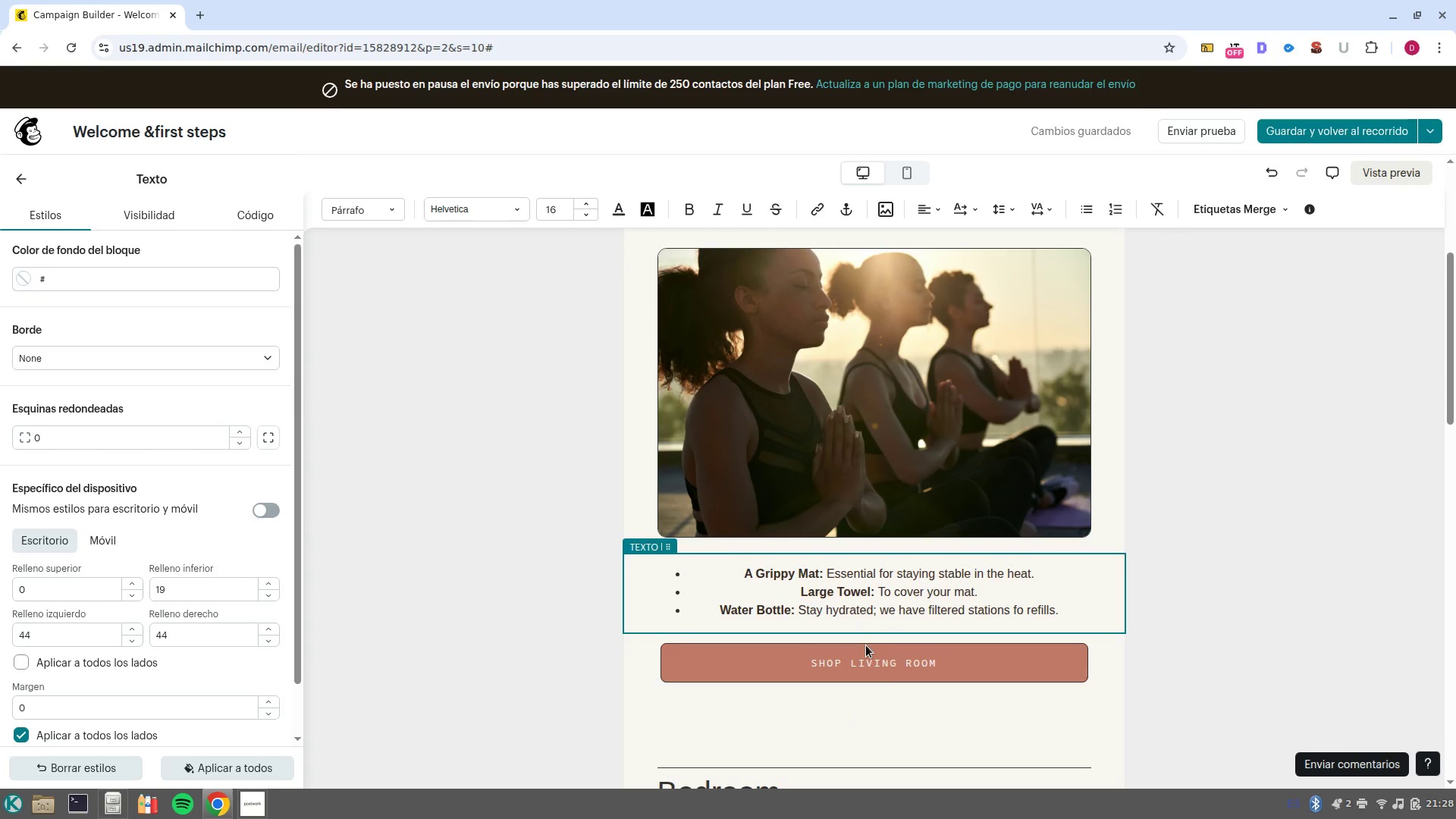 
scroll: coordinate [828, 657], scroll_direction: down, amount: 5.0
 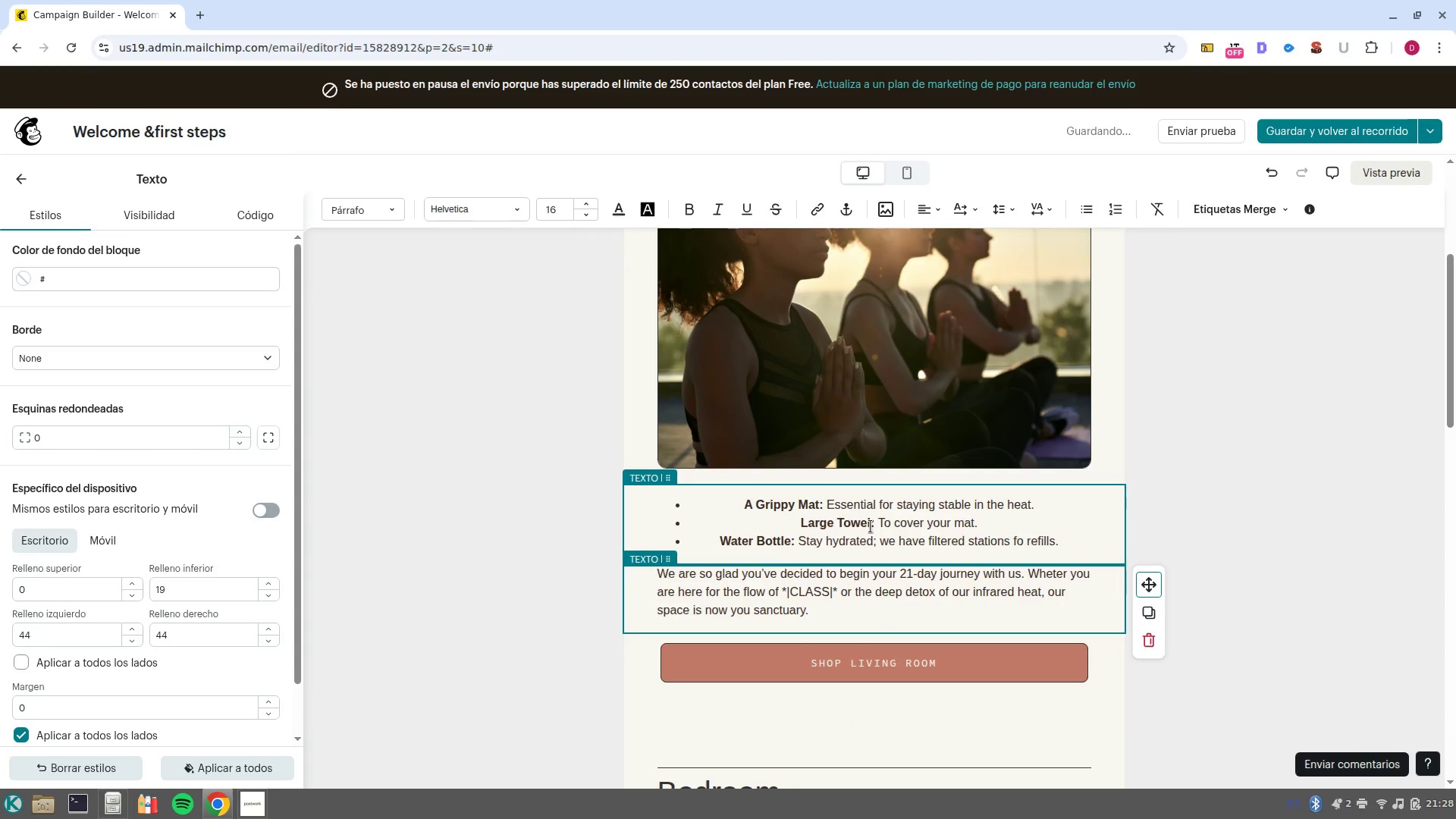 
wait(9.03)
 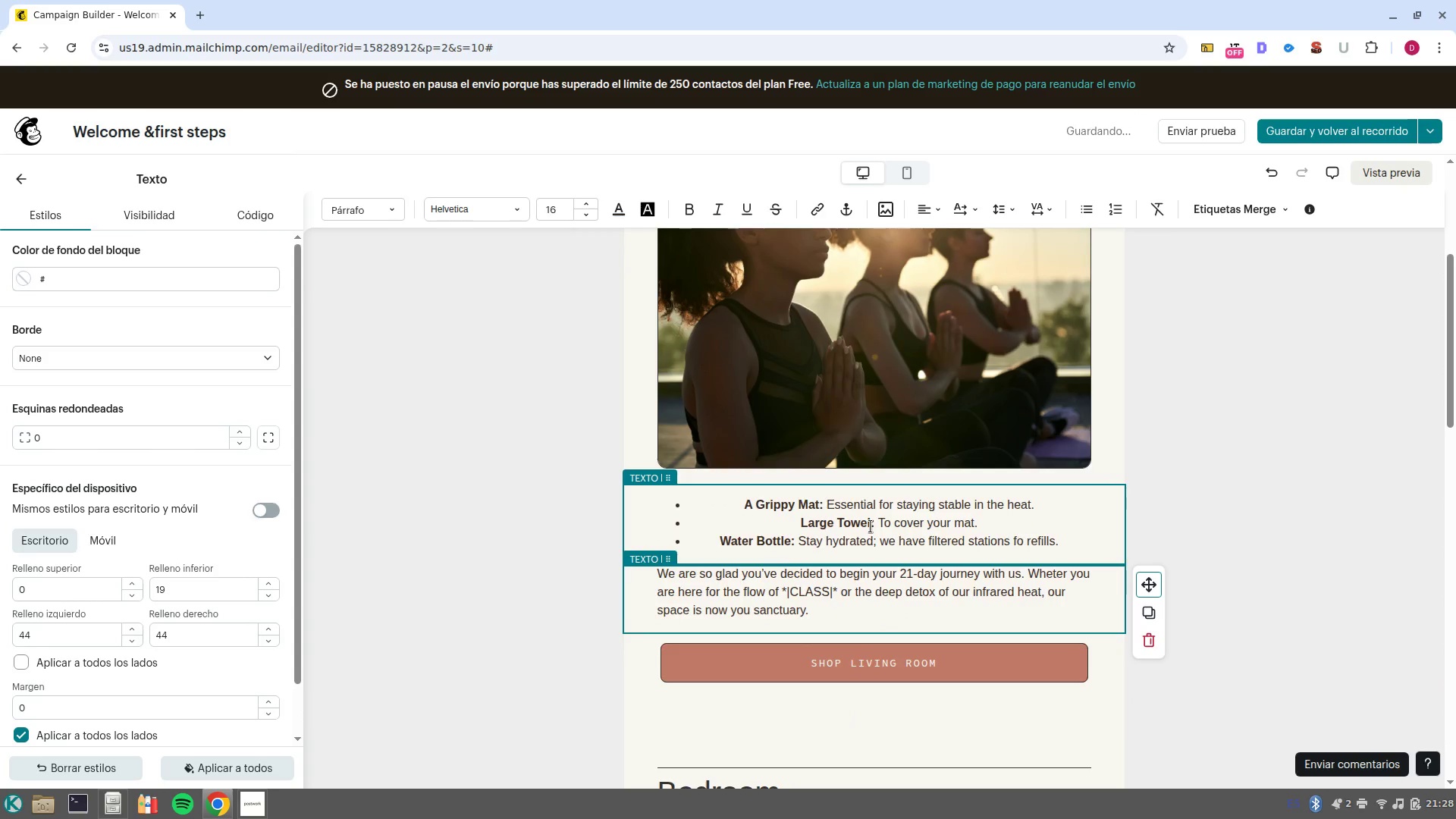 
left_click_drag(start_coordinate=[820, 617], to_coordinate=[653, 574])
 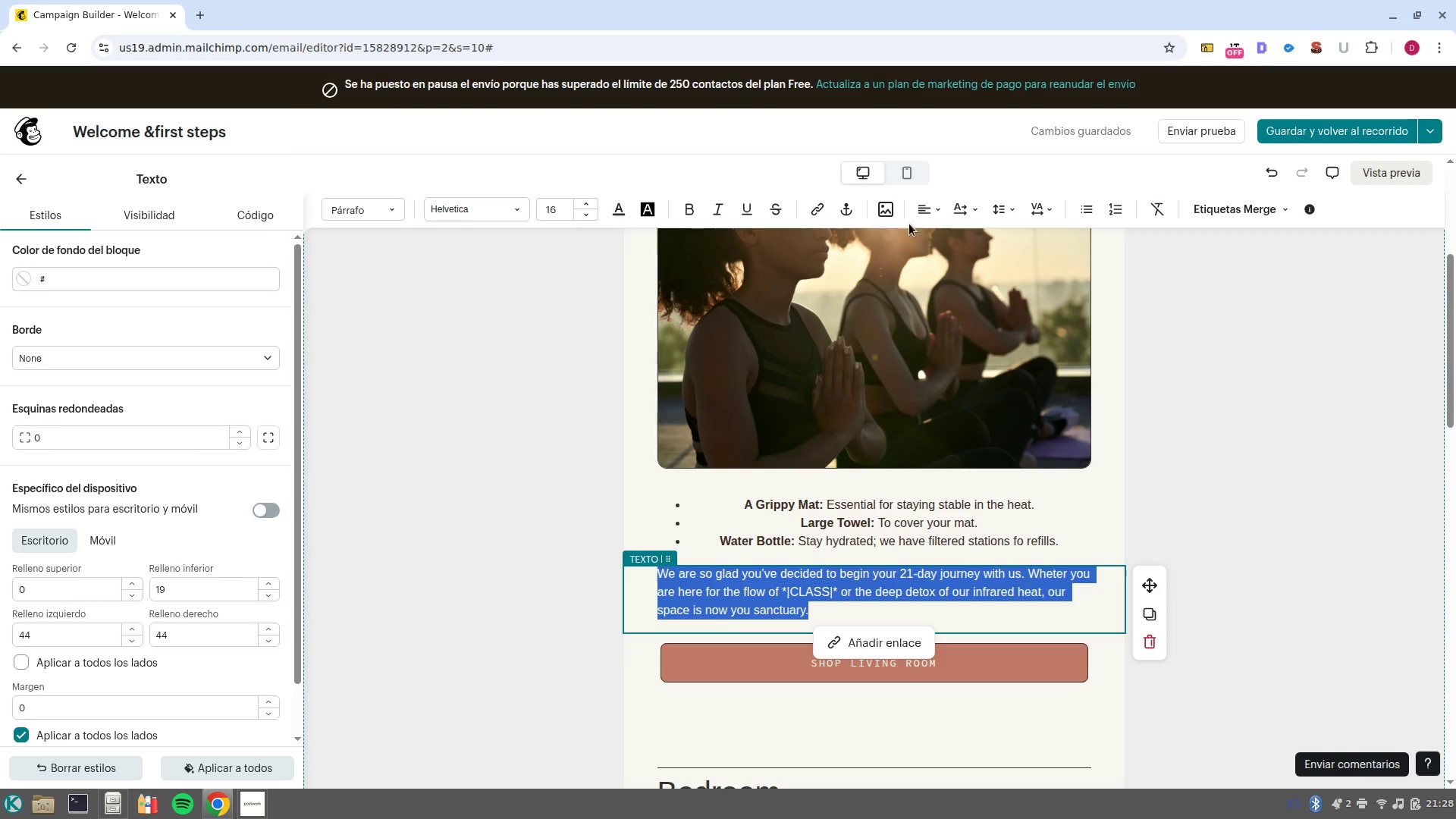 
left_click([924, 211])
 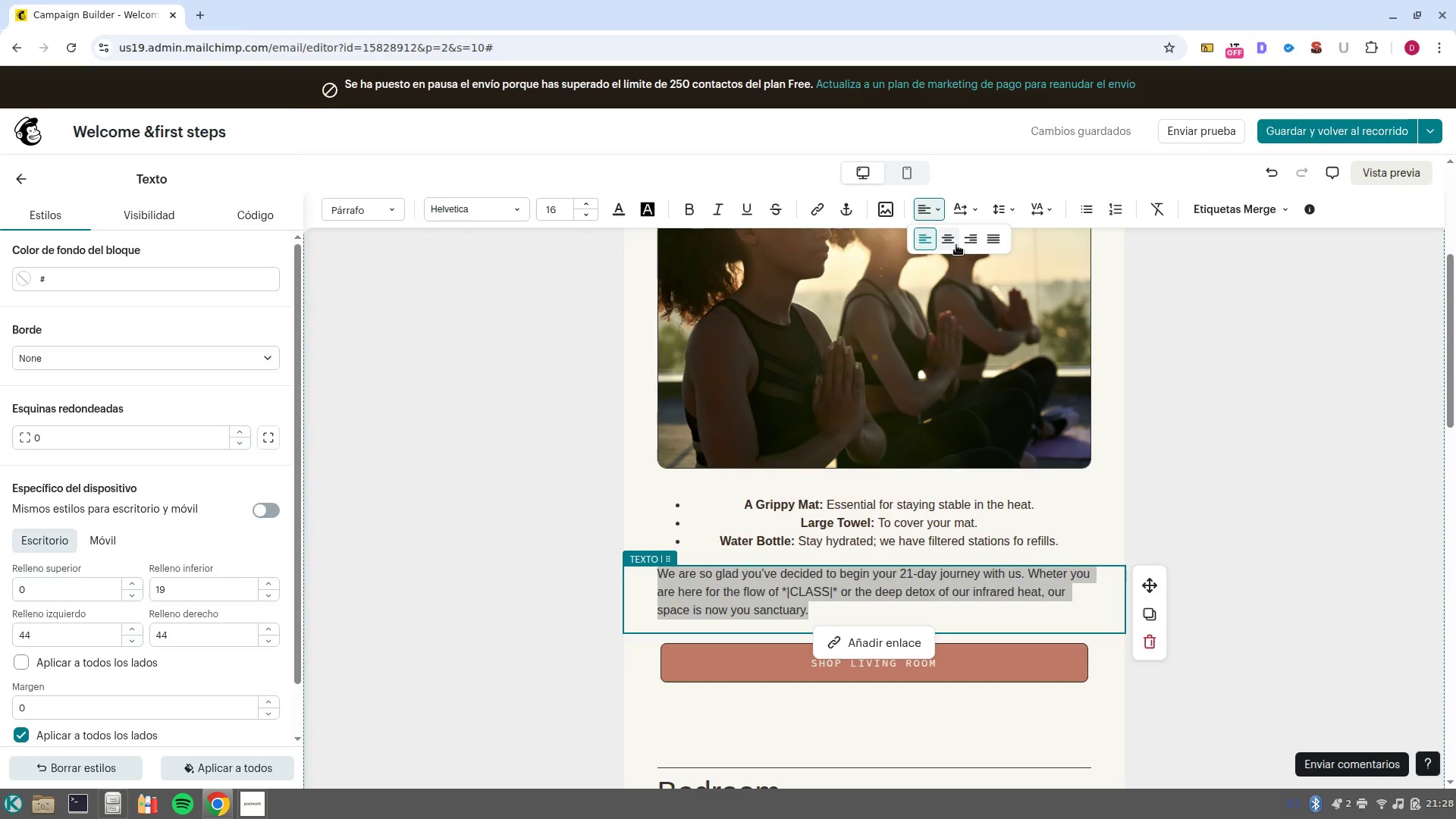 
left_click([956, 243])
 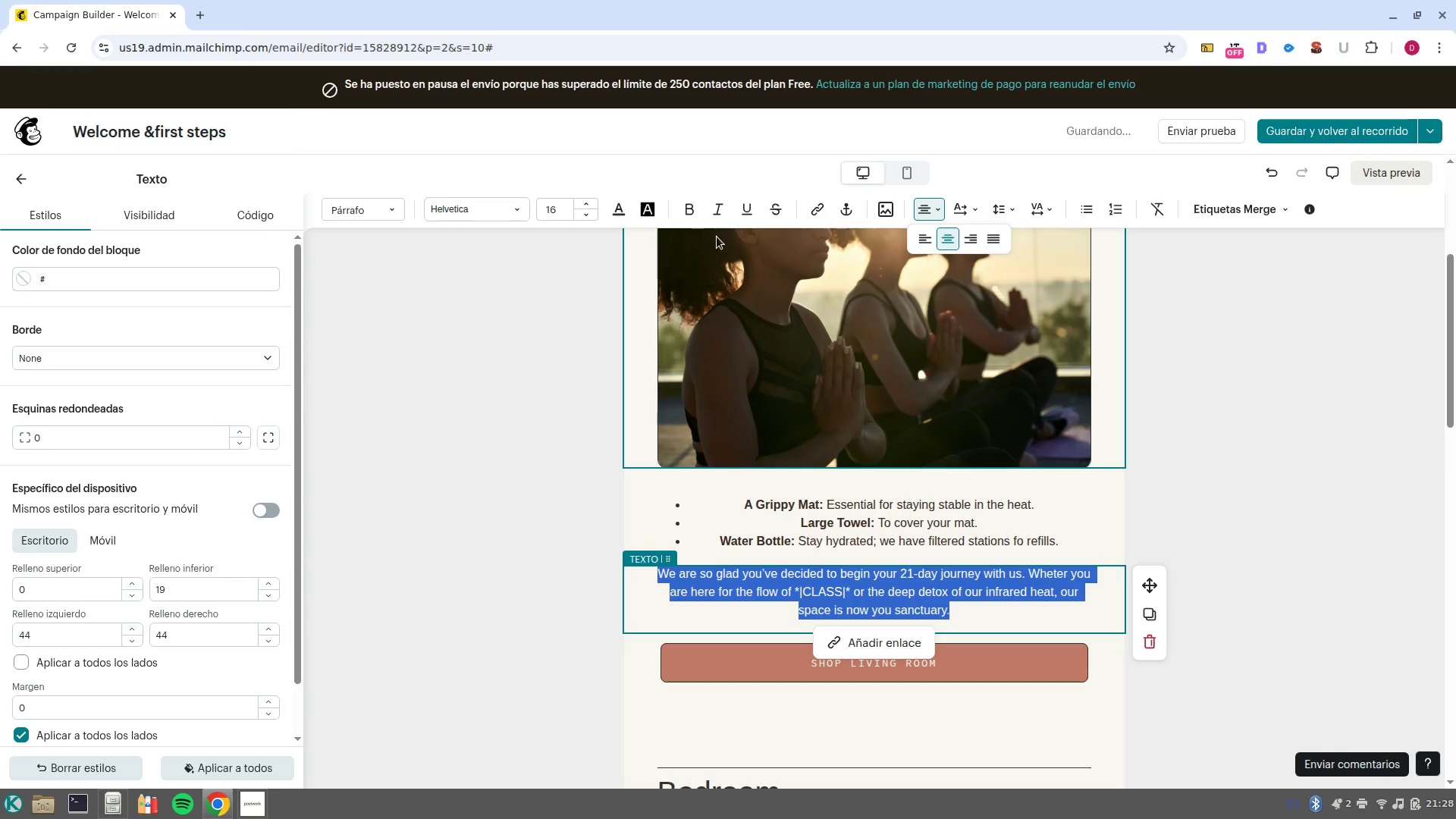 
left_click([720, 213])
 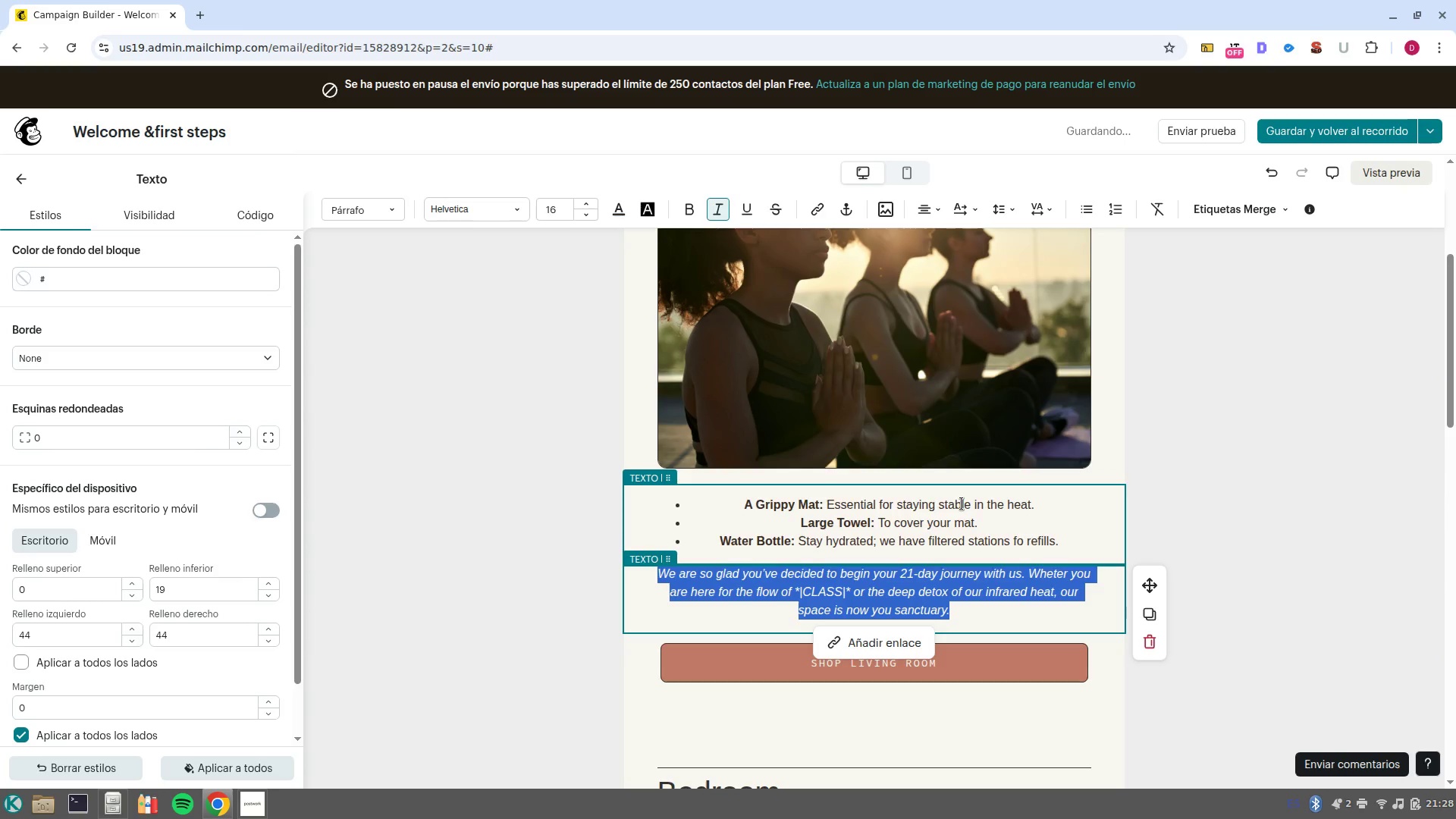 
type(Pro tip> Arrive 15 minutes early )
key(Backspace)
type(. it  )
key(Backspace)
type(gives you time to meet your instructor, find your spot, and simply breathe before we begin. )
key(NumpadEnter)
key(NumpadEnter)
type(We cant)
key(Backspace)
type(-t wait yo )
key(Backspace)
key(Backspace)
key(Backspace)
type(to see you in the heat)
 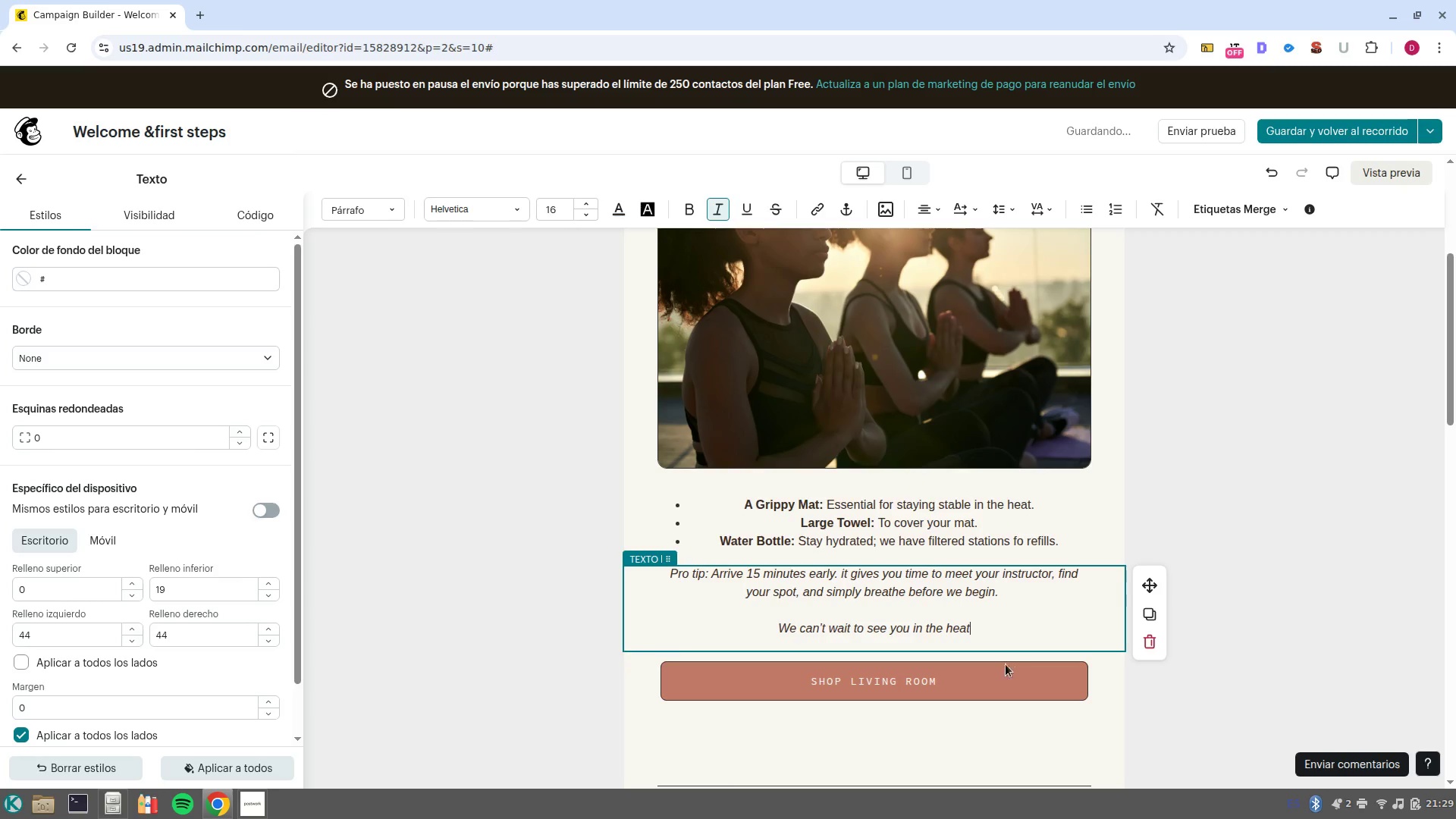 
key(NumpadEnter)
 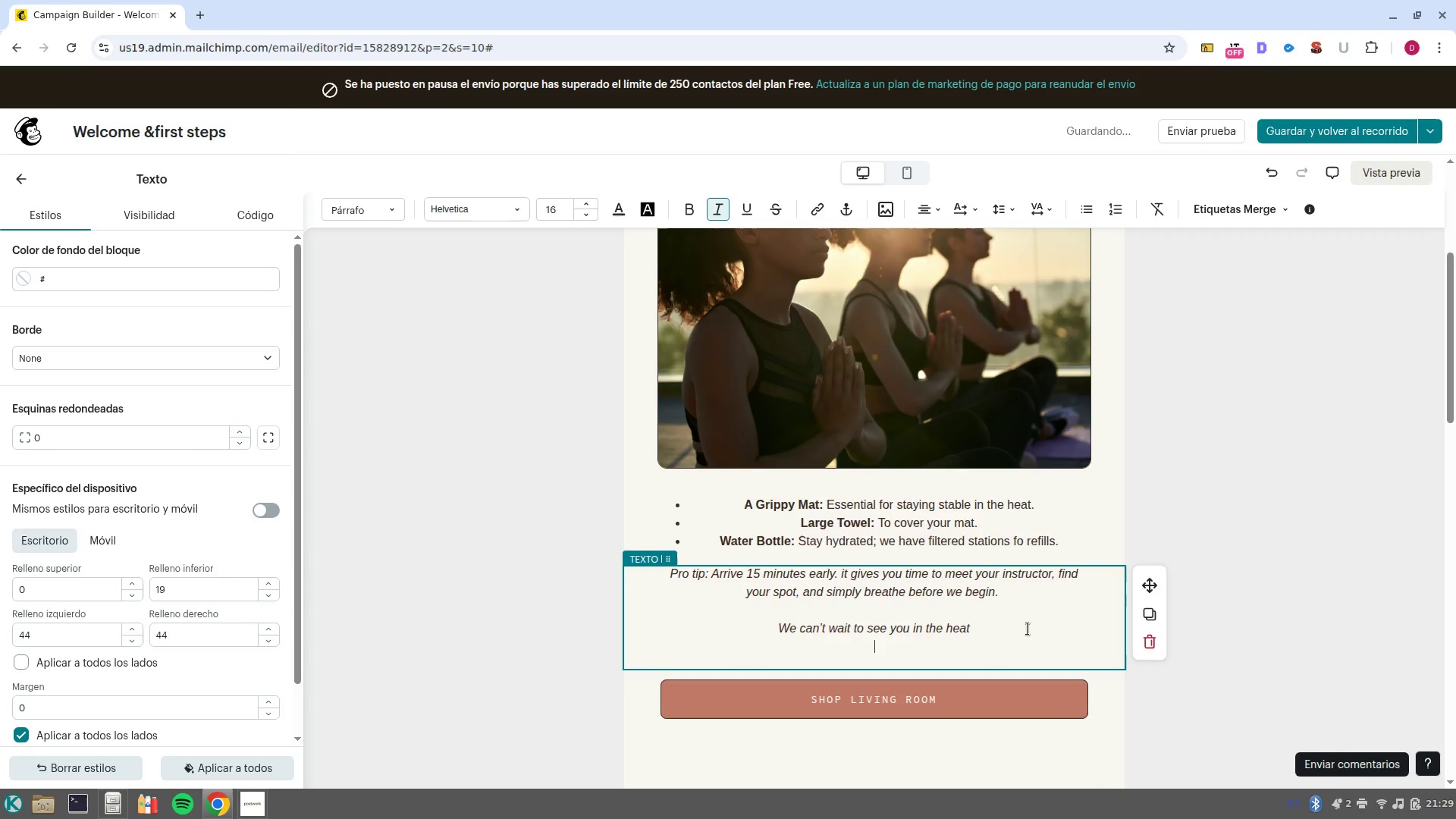 
key(NumpadEnter)
 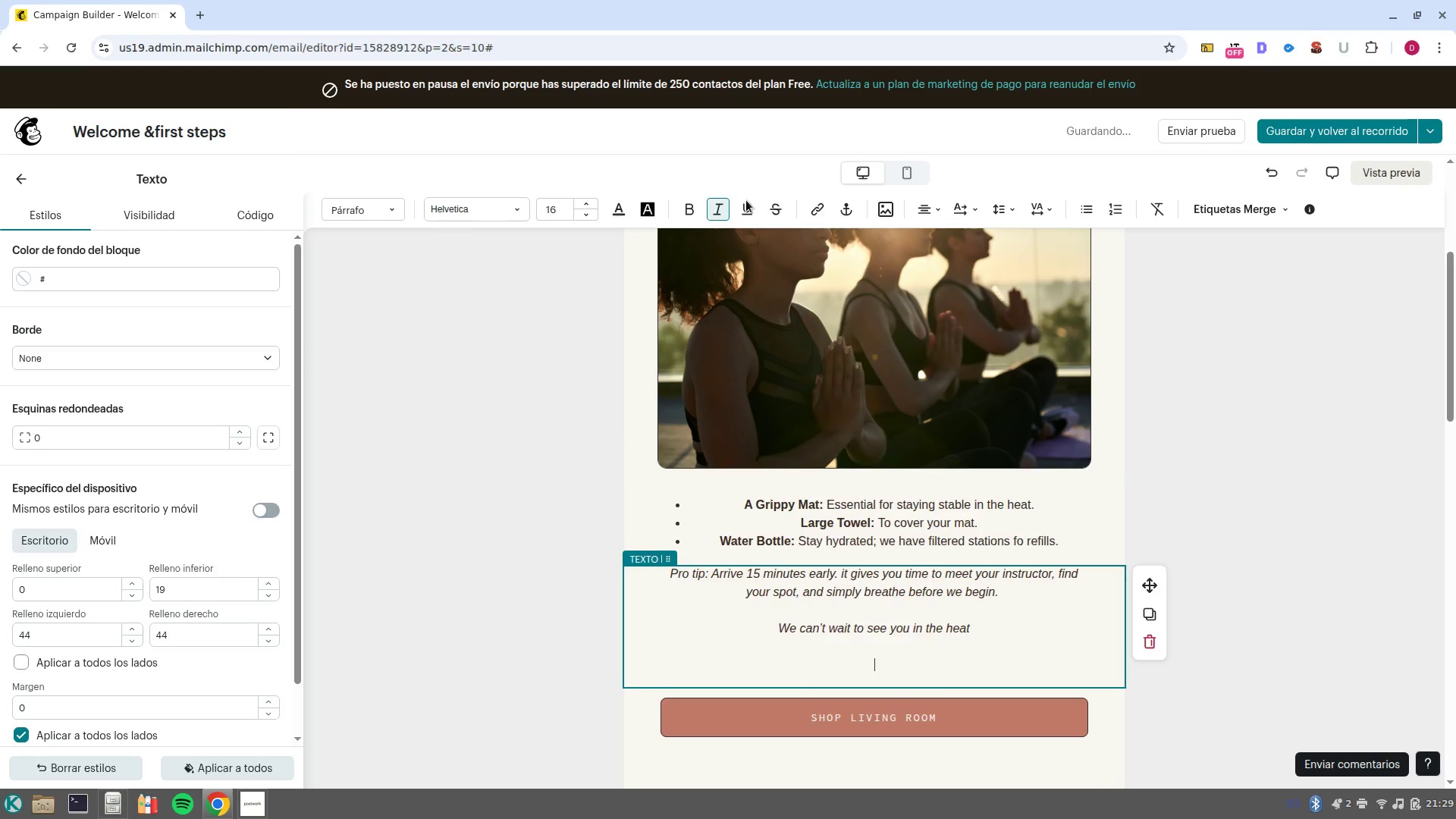 
left_click([729, 211])
 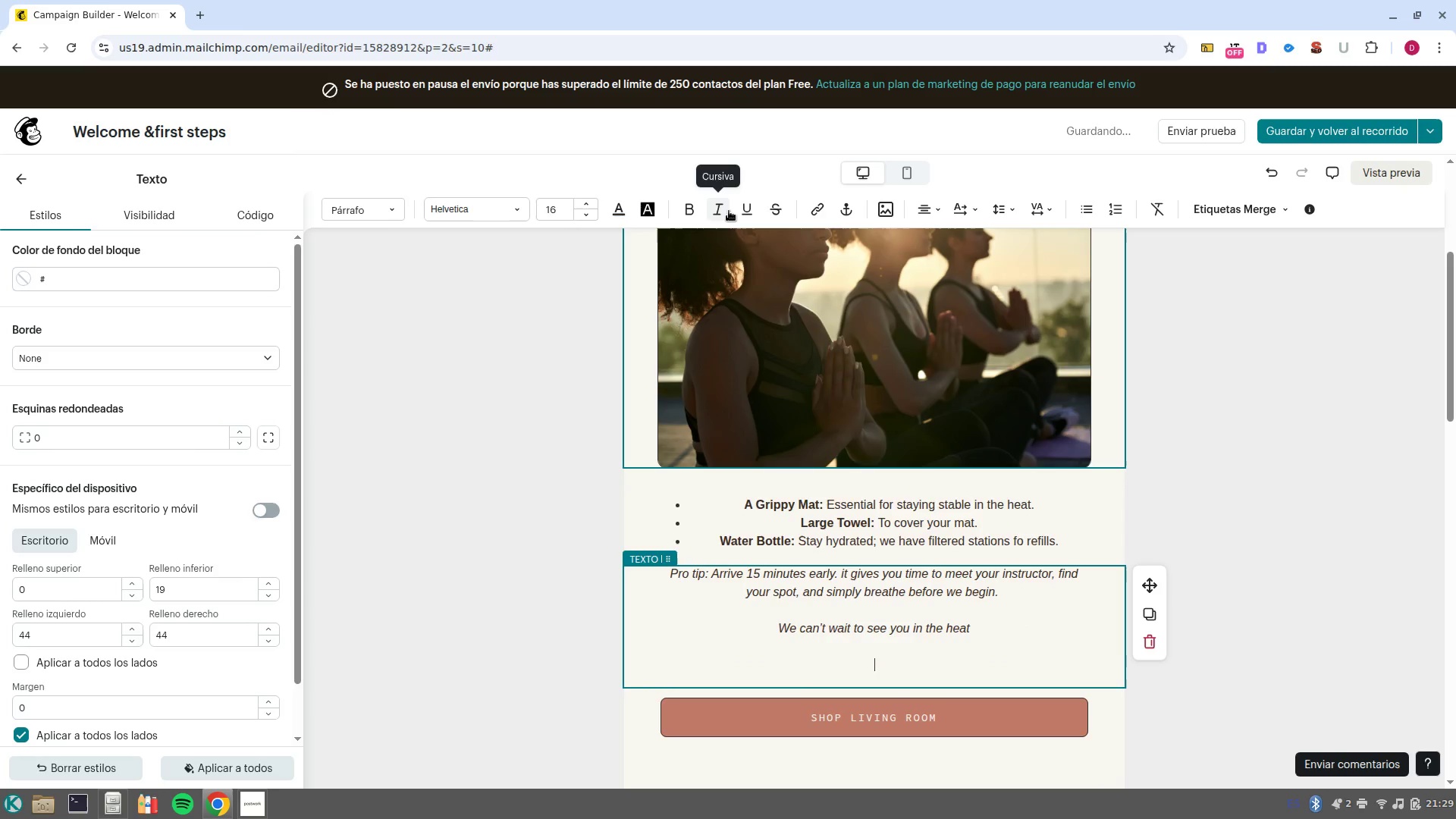 
type(Warmly)
 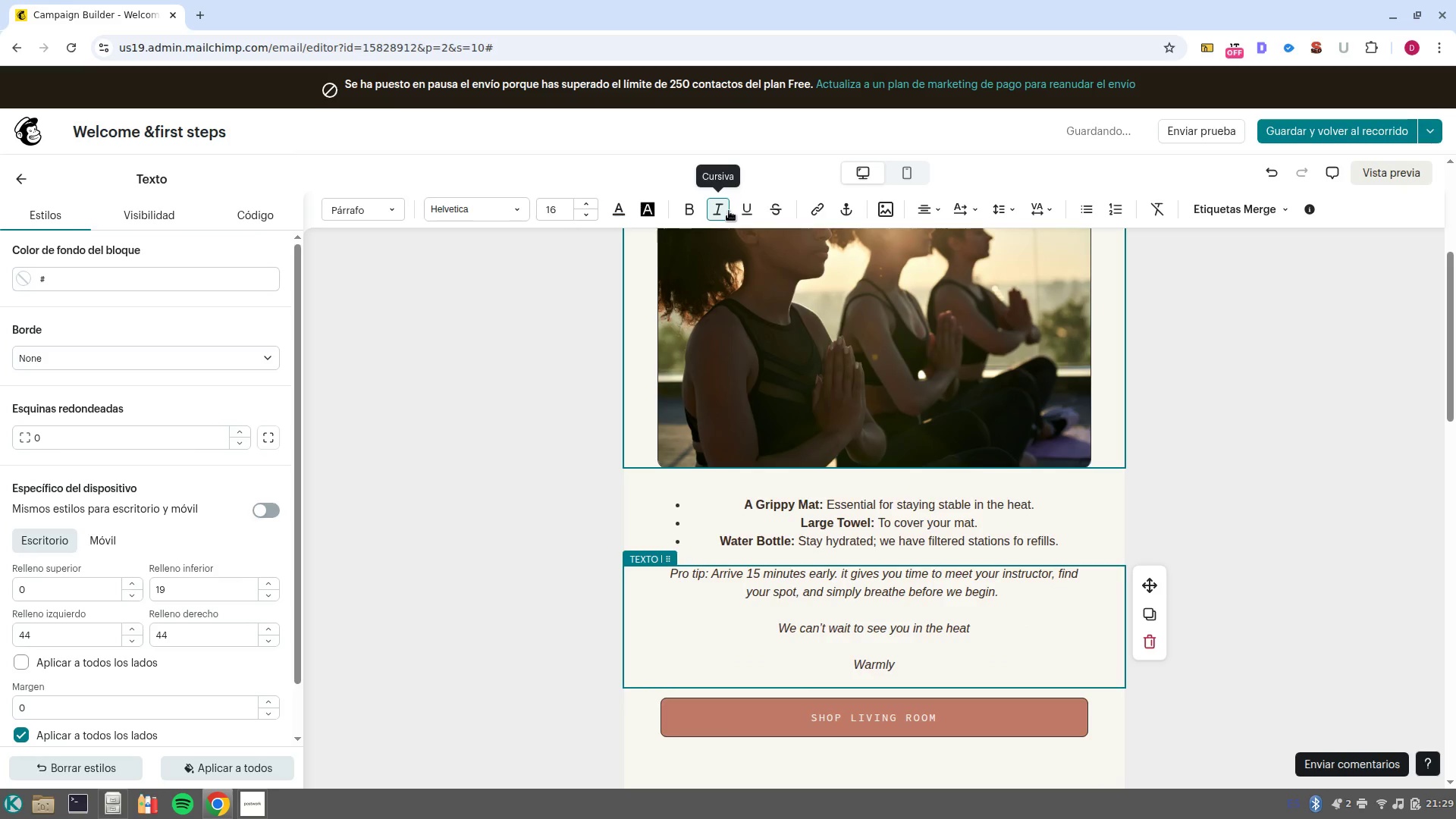 
key(Enter)
 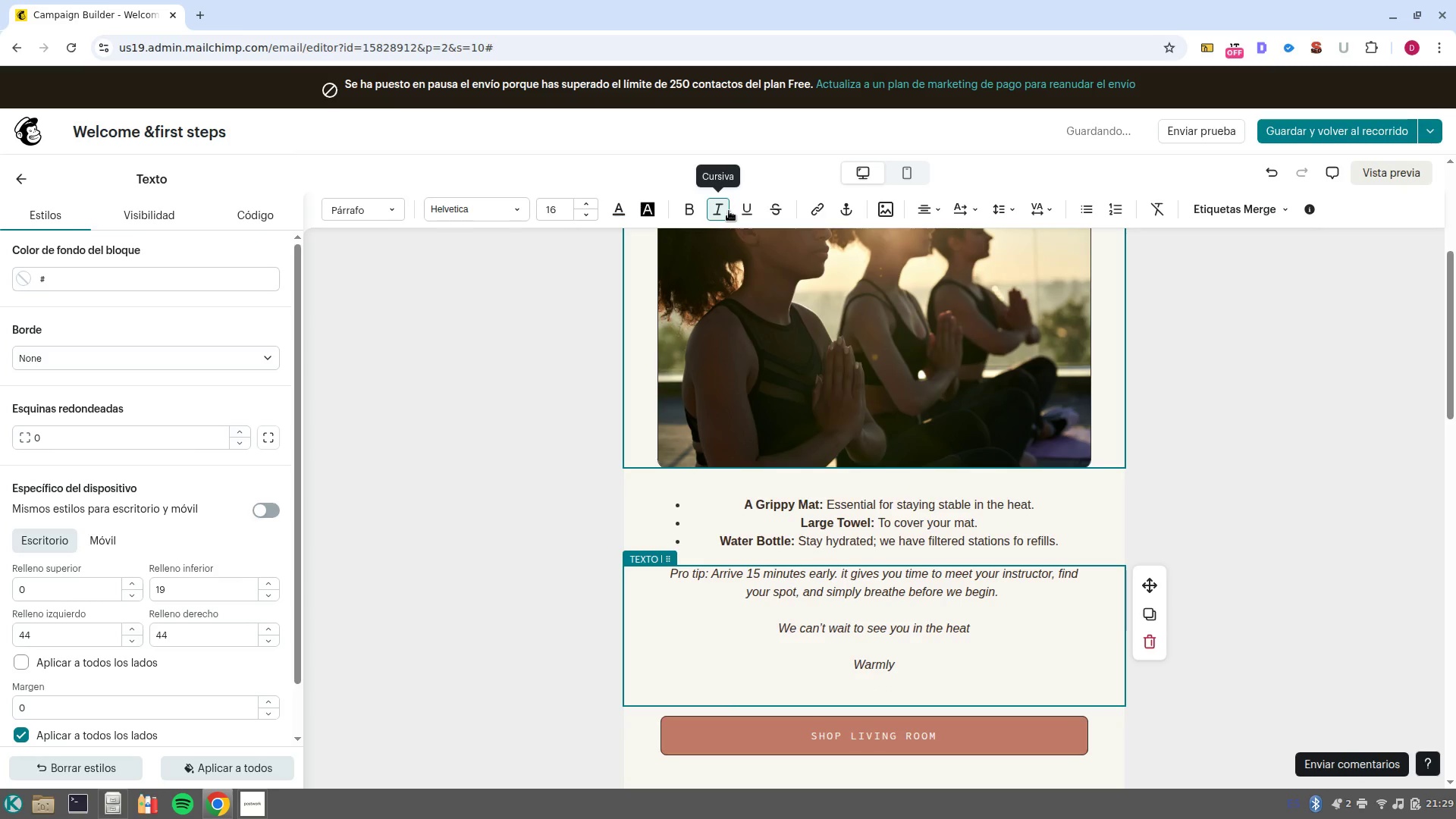 
type(The Solstice Hearth Team)
 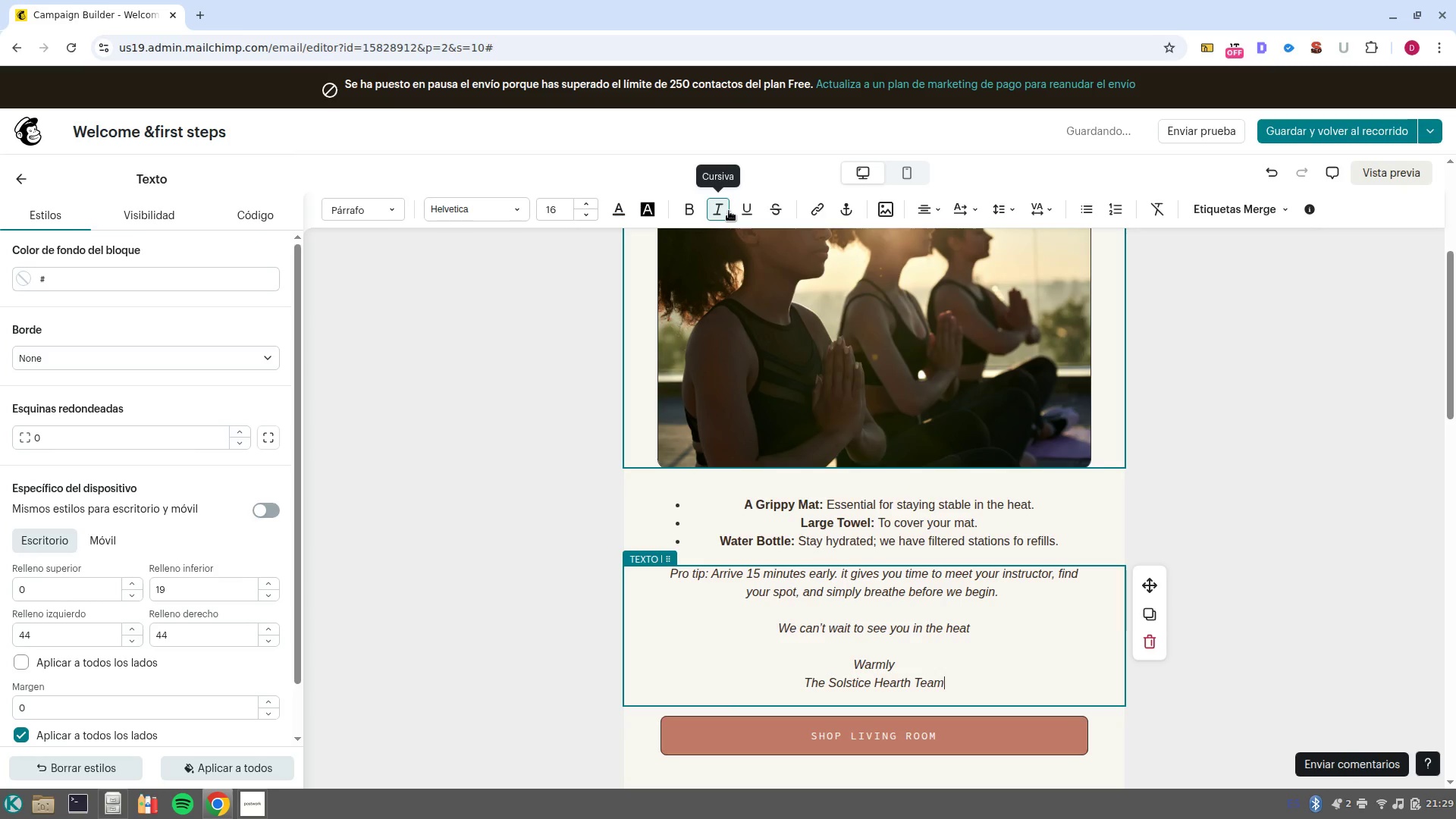 
left_click_drag(start_coordinate=[952, 686], to_coordinate=[811, 659])
 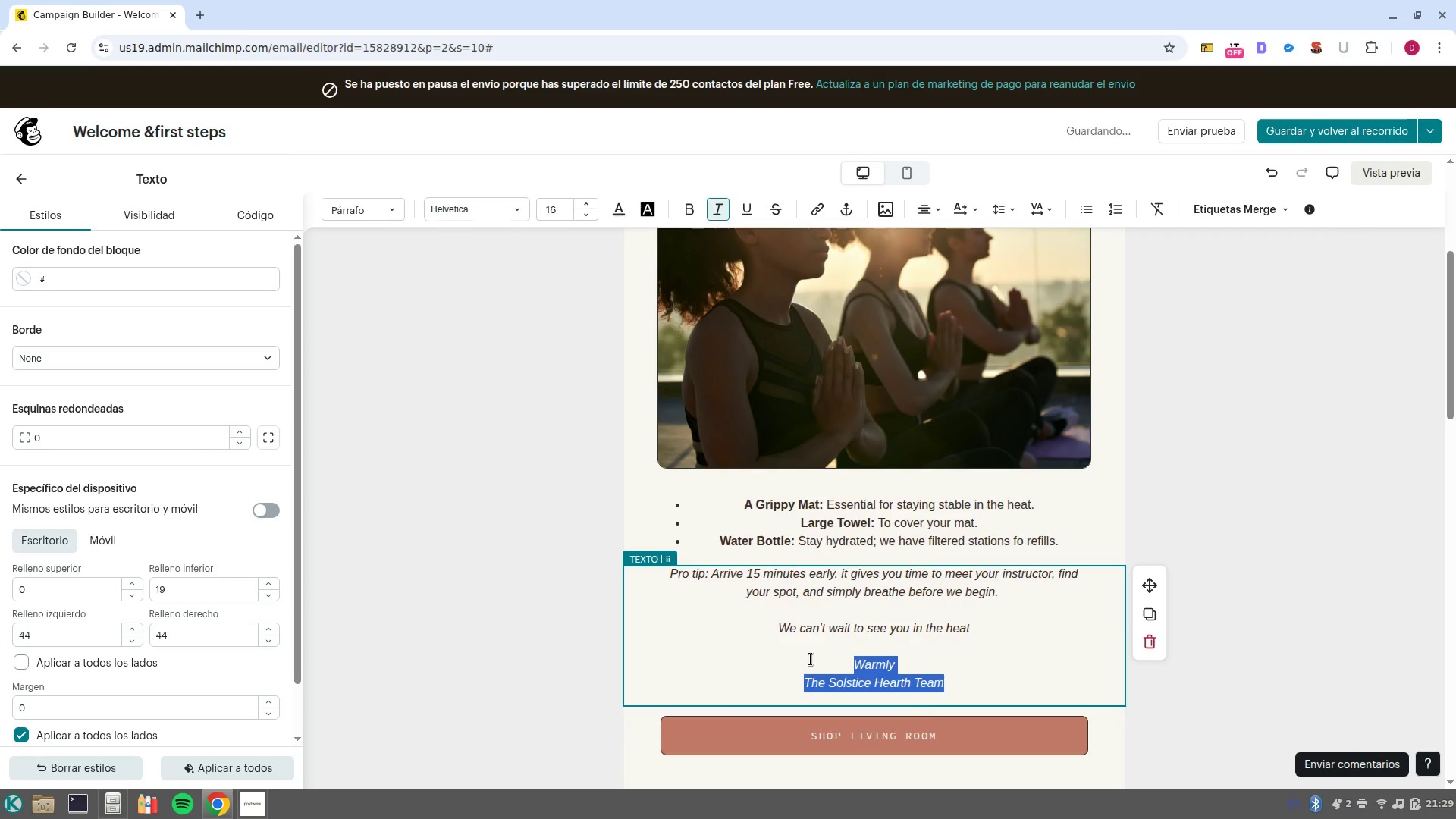 
key(Control+B)
 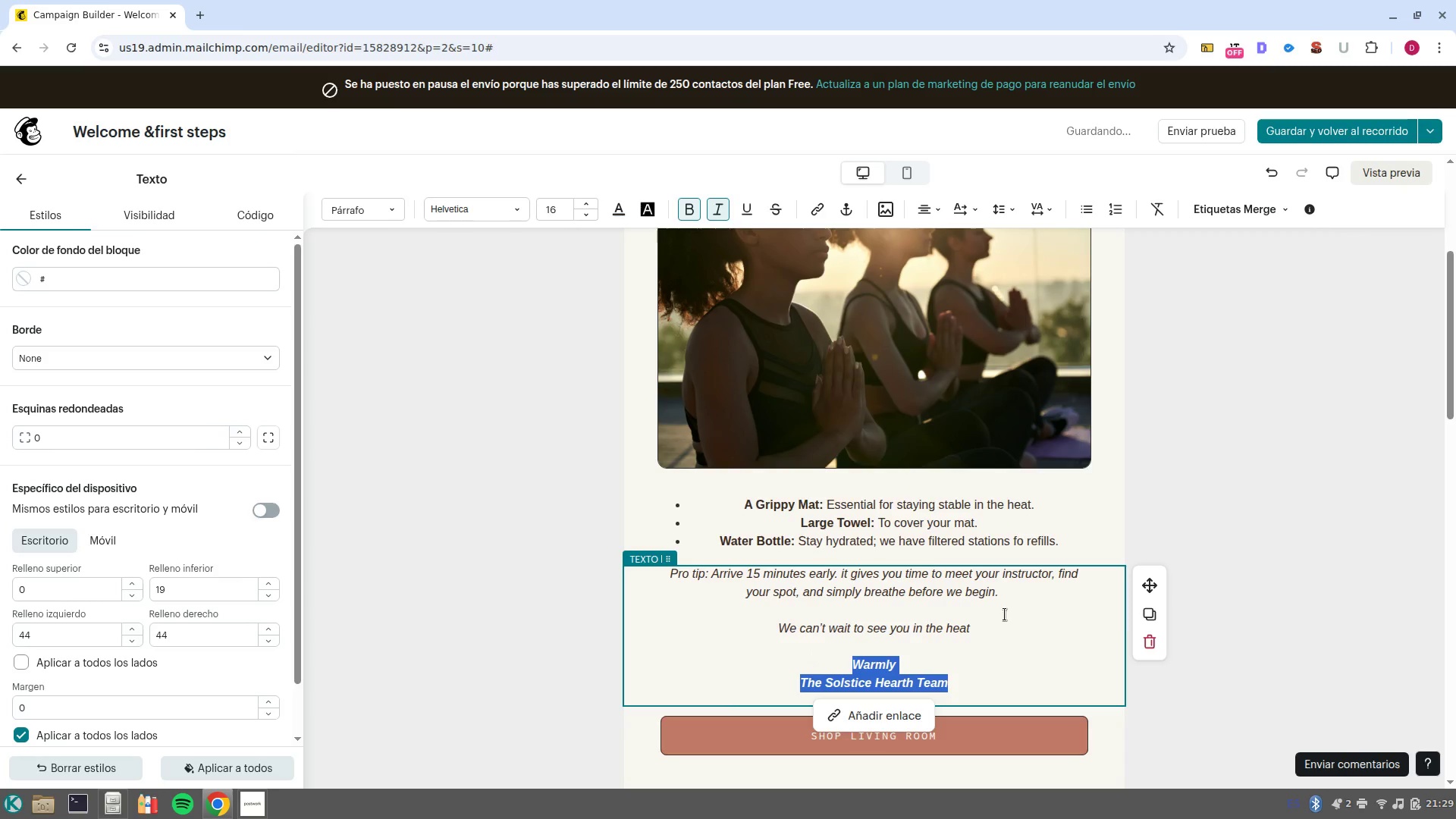 
left_click([1021, 605])
 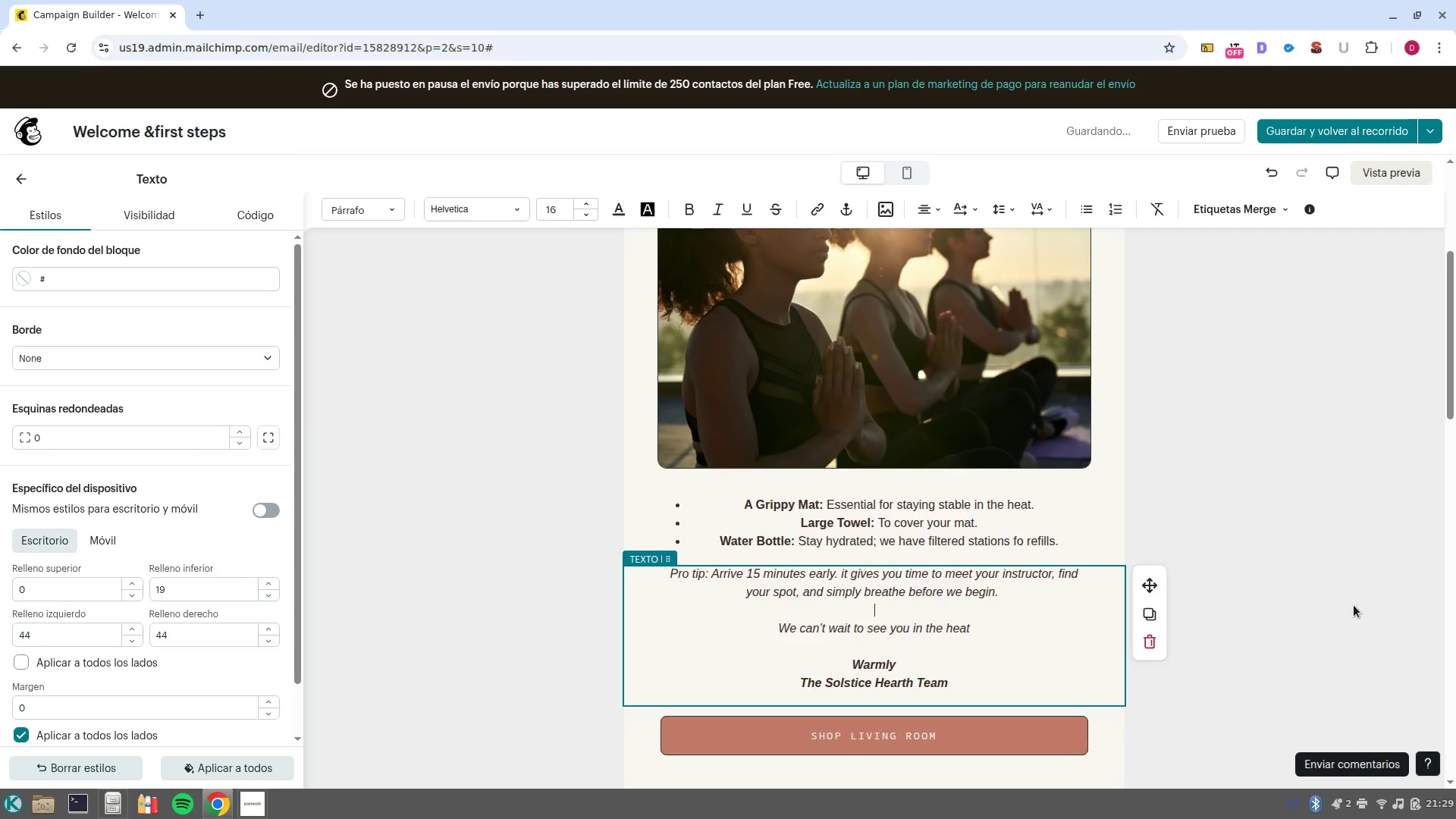 
left_click([1318, 613])
 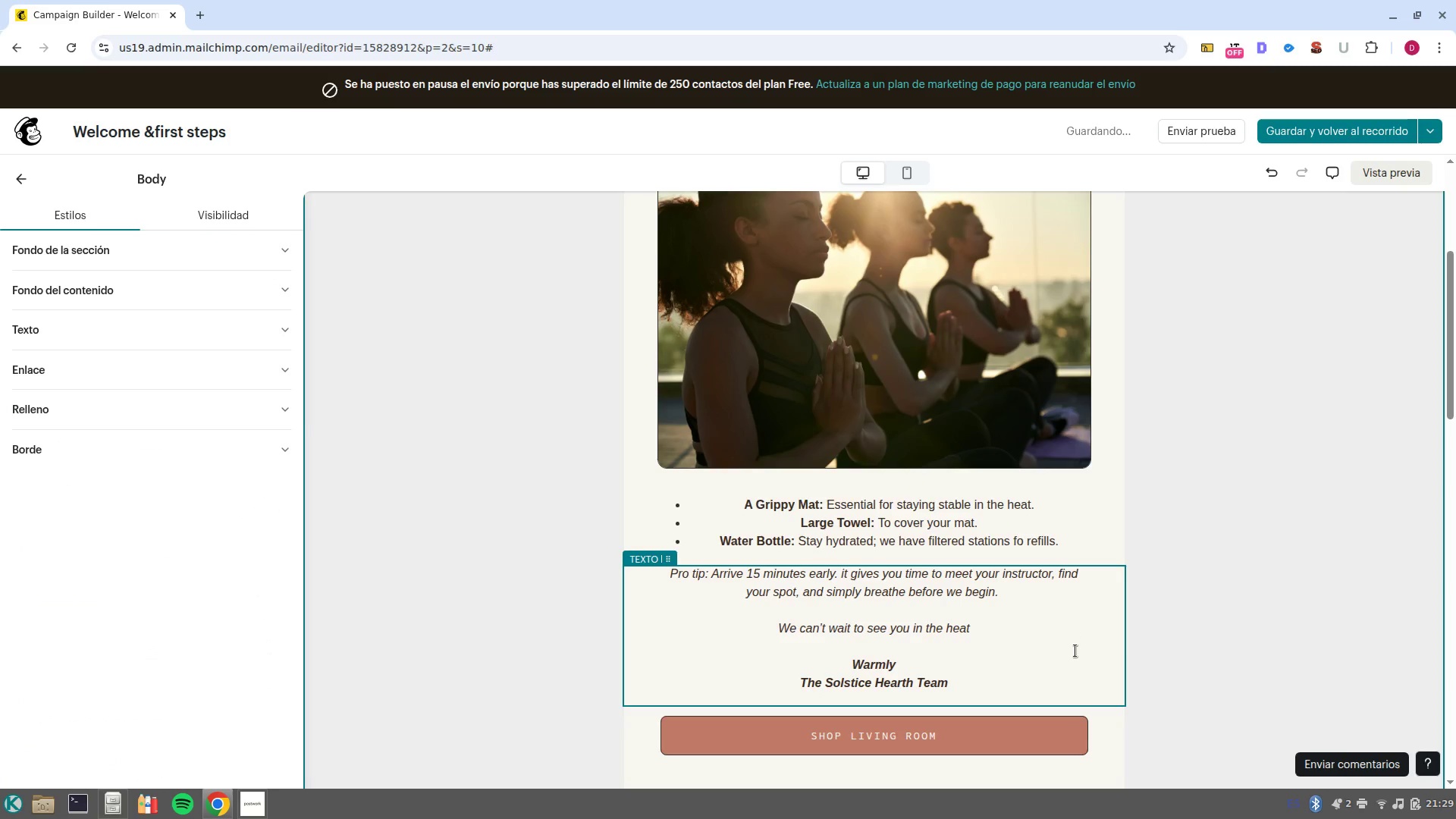 
scroll: coordinate [1075, 651], scroll_direction: up, amount: 2.0
 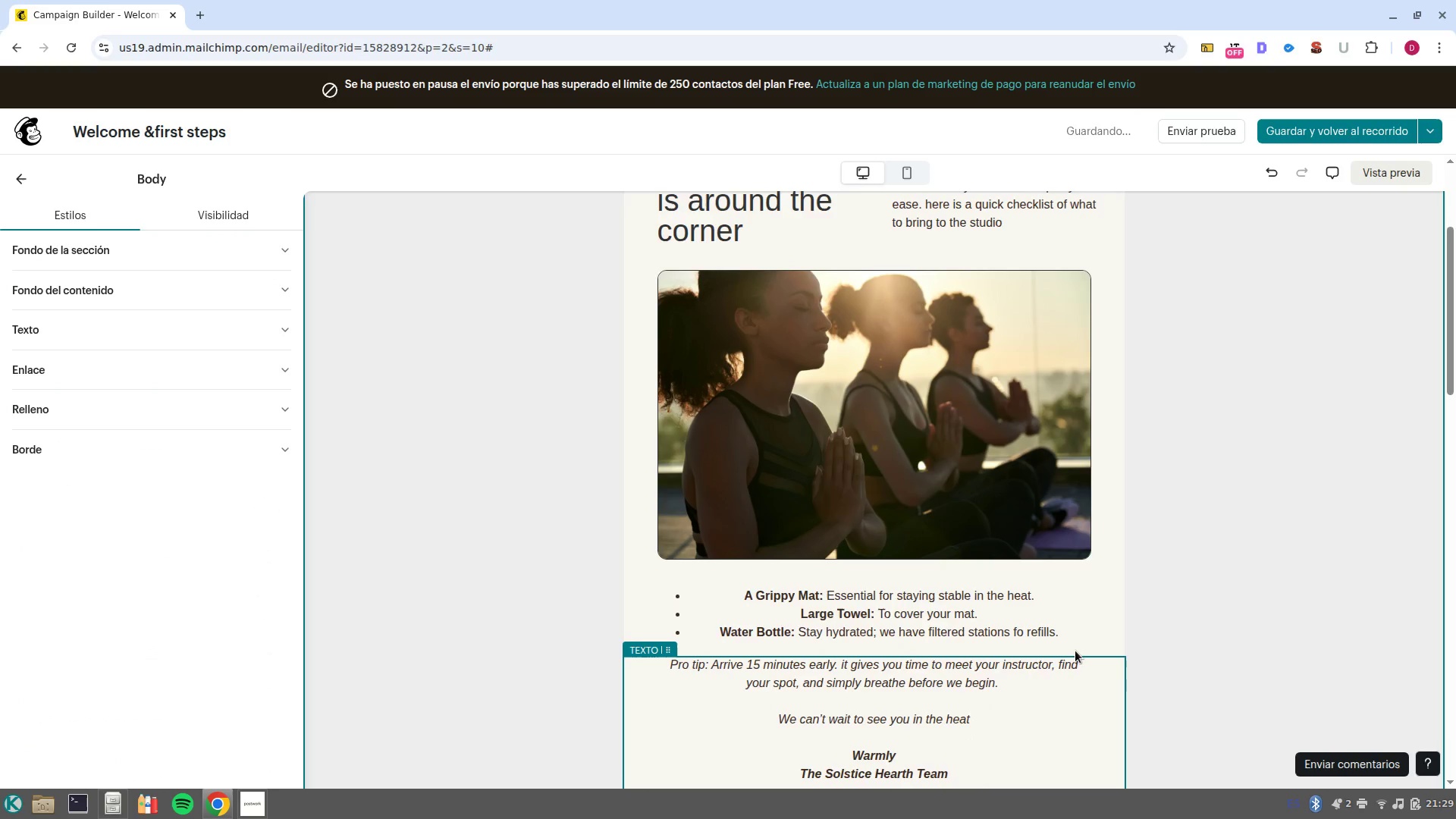 
scroll: coordinate [1075, 651], scroll_direction: down, amount: 3.0
 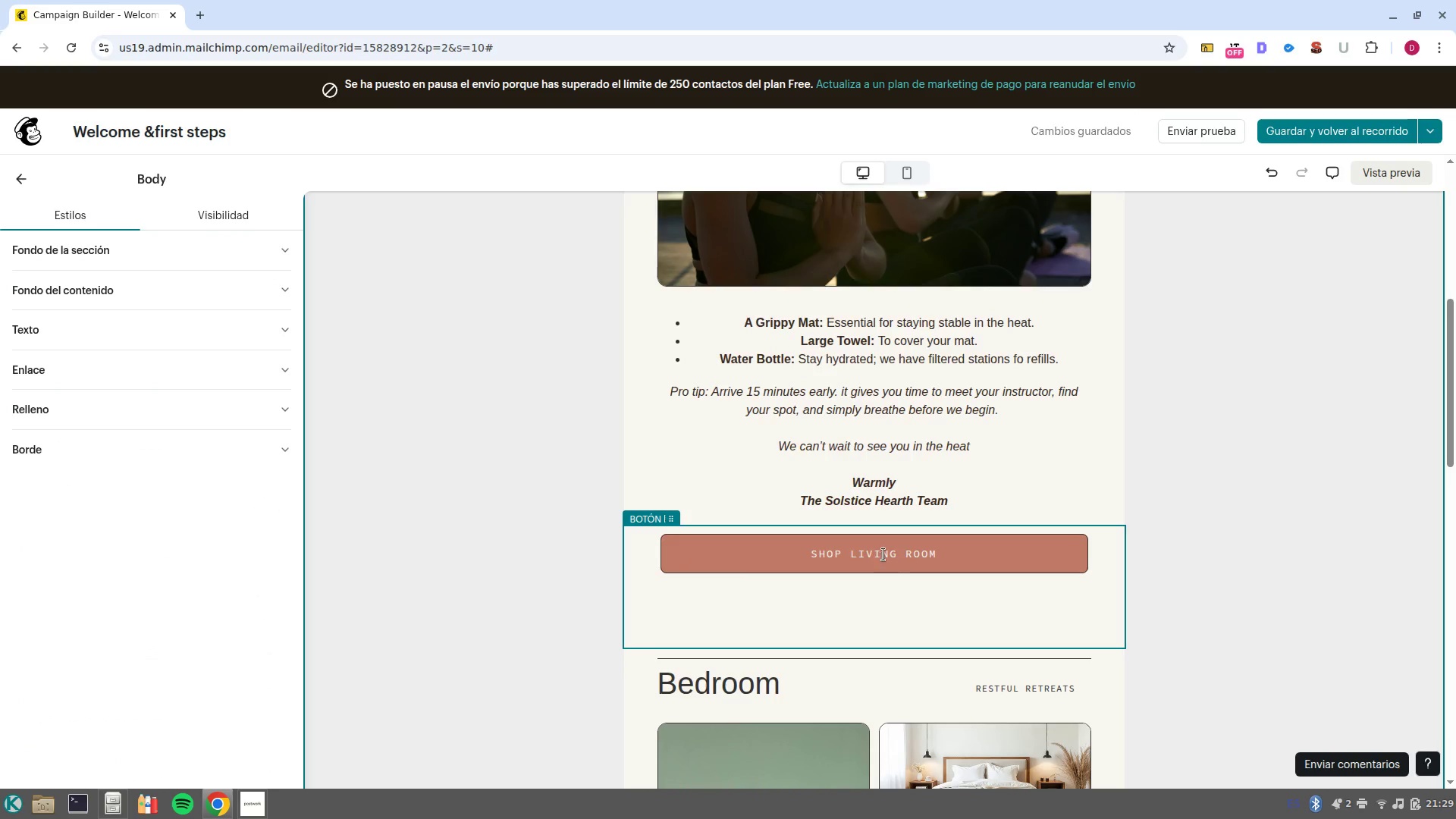 
triple_click([883, 554])
 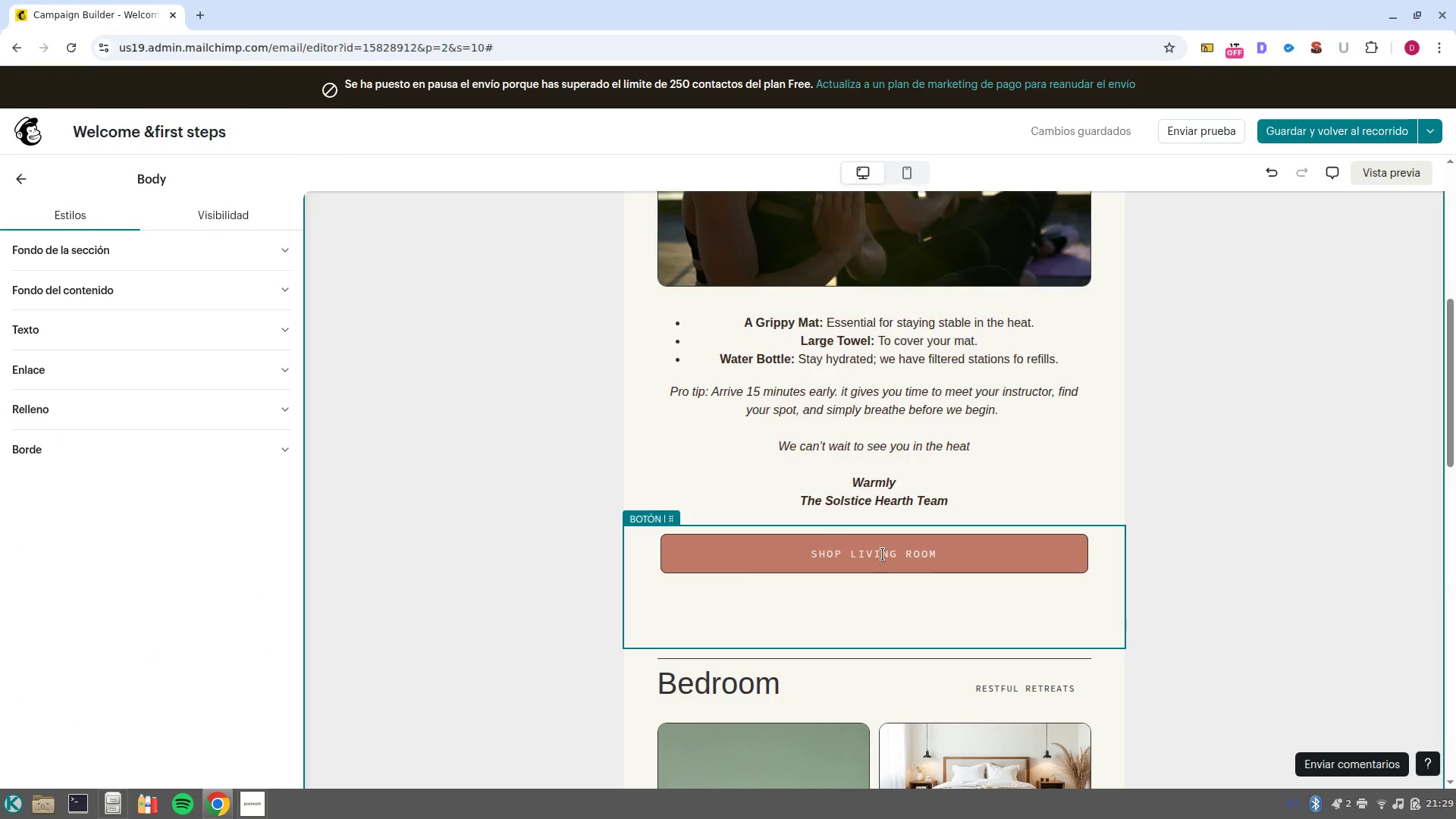 
triple_click([883, 554])
 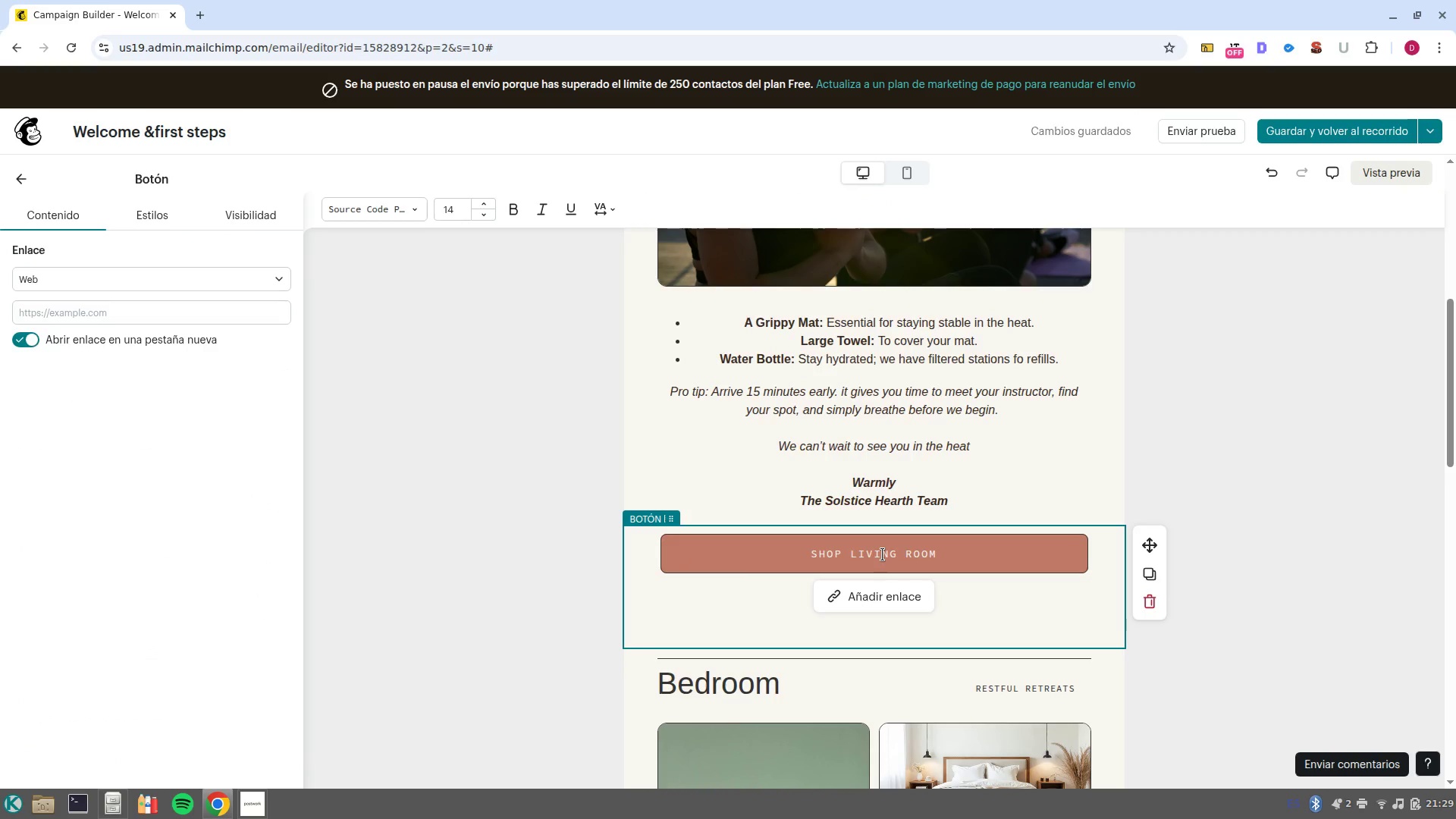 
double_click([883, 554])
 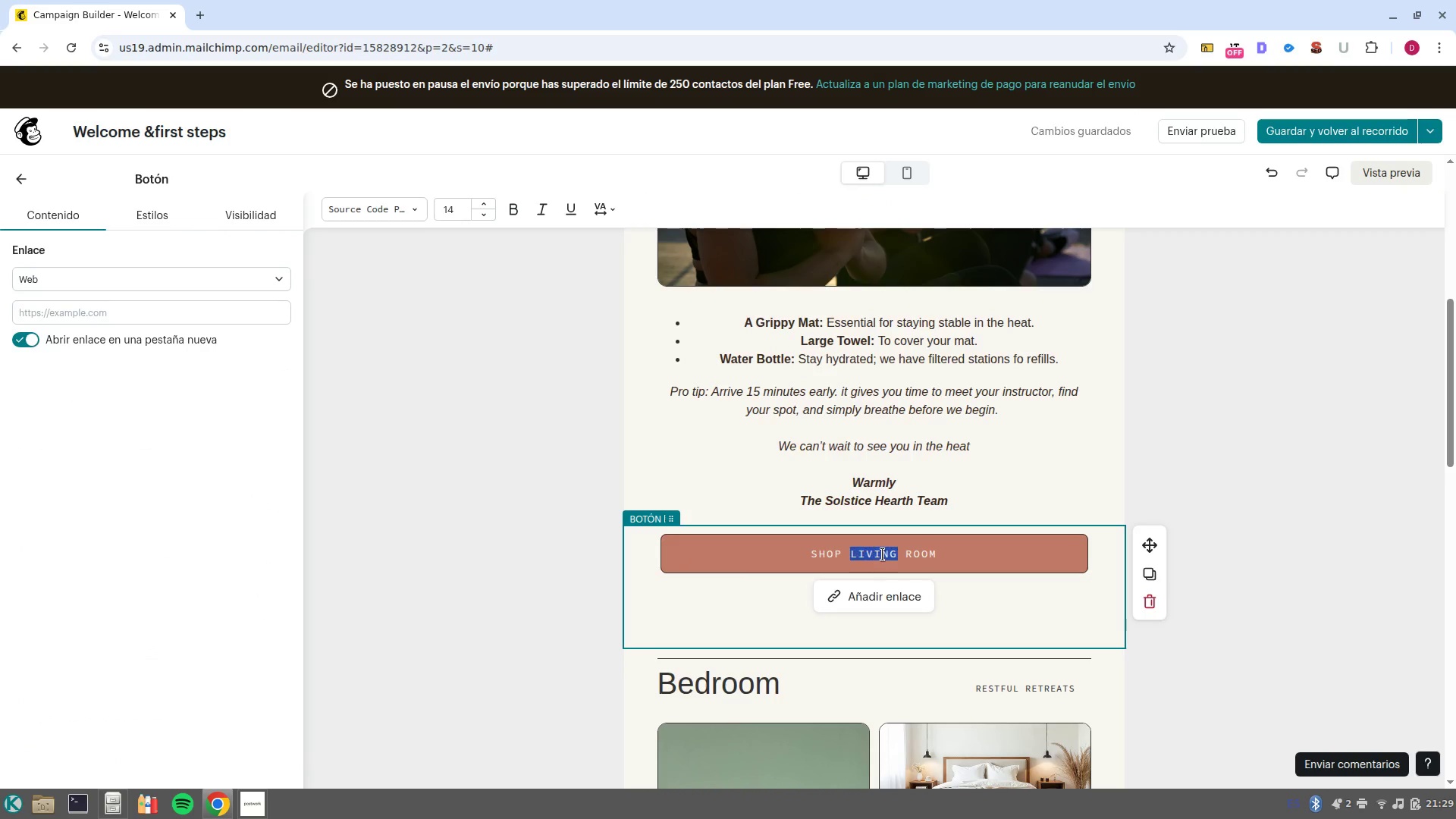 
triple_click([883, 554])
 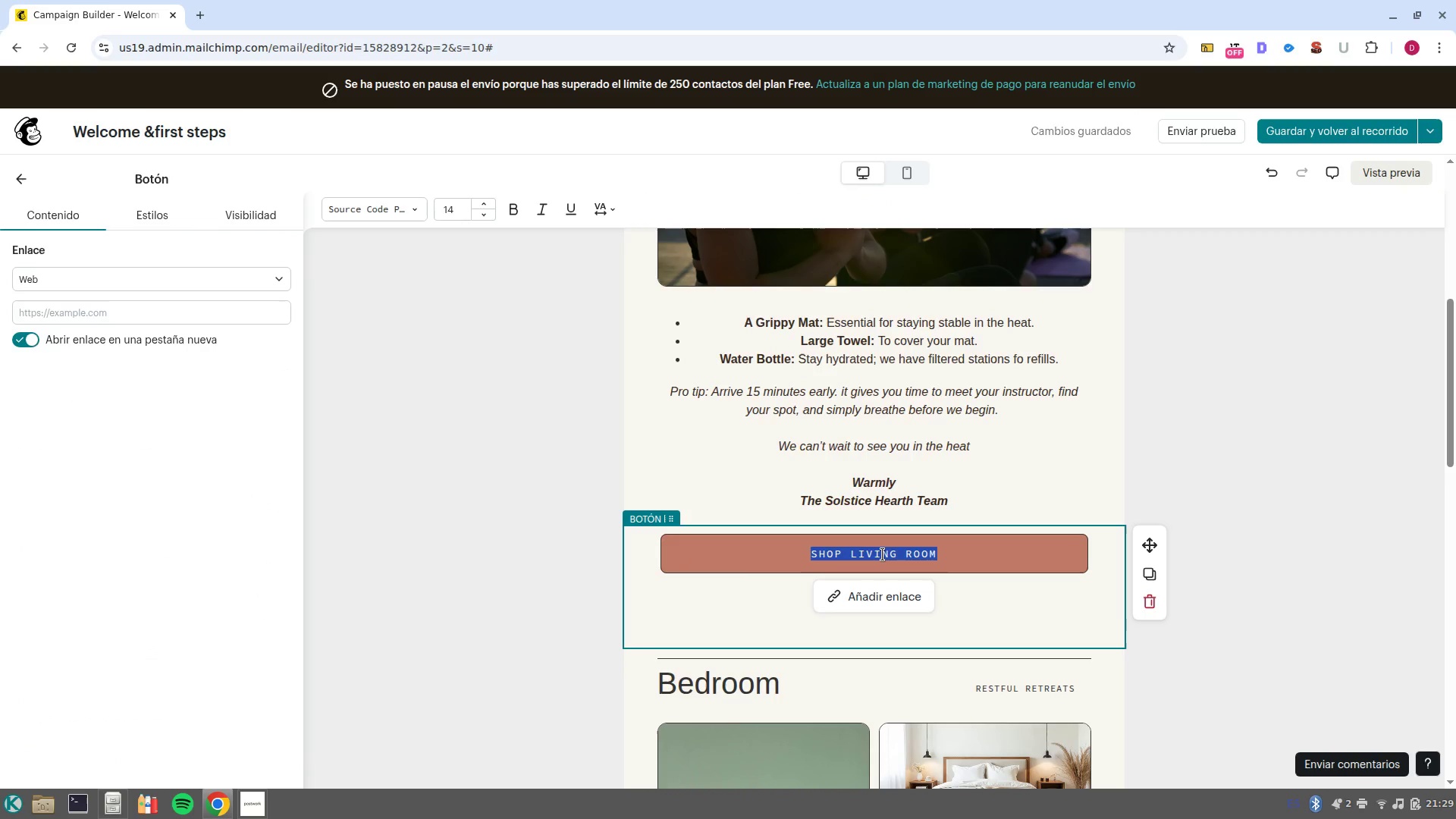 
type(BOOK YOUR FIRST CLASS)
 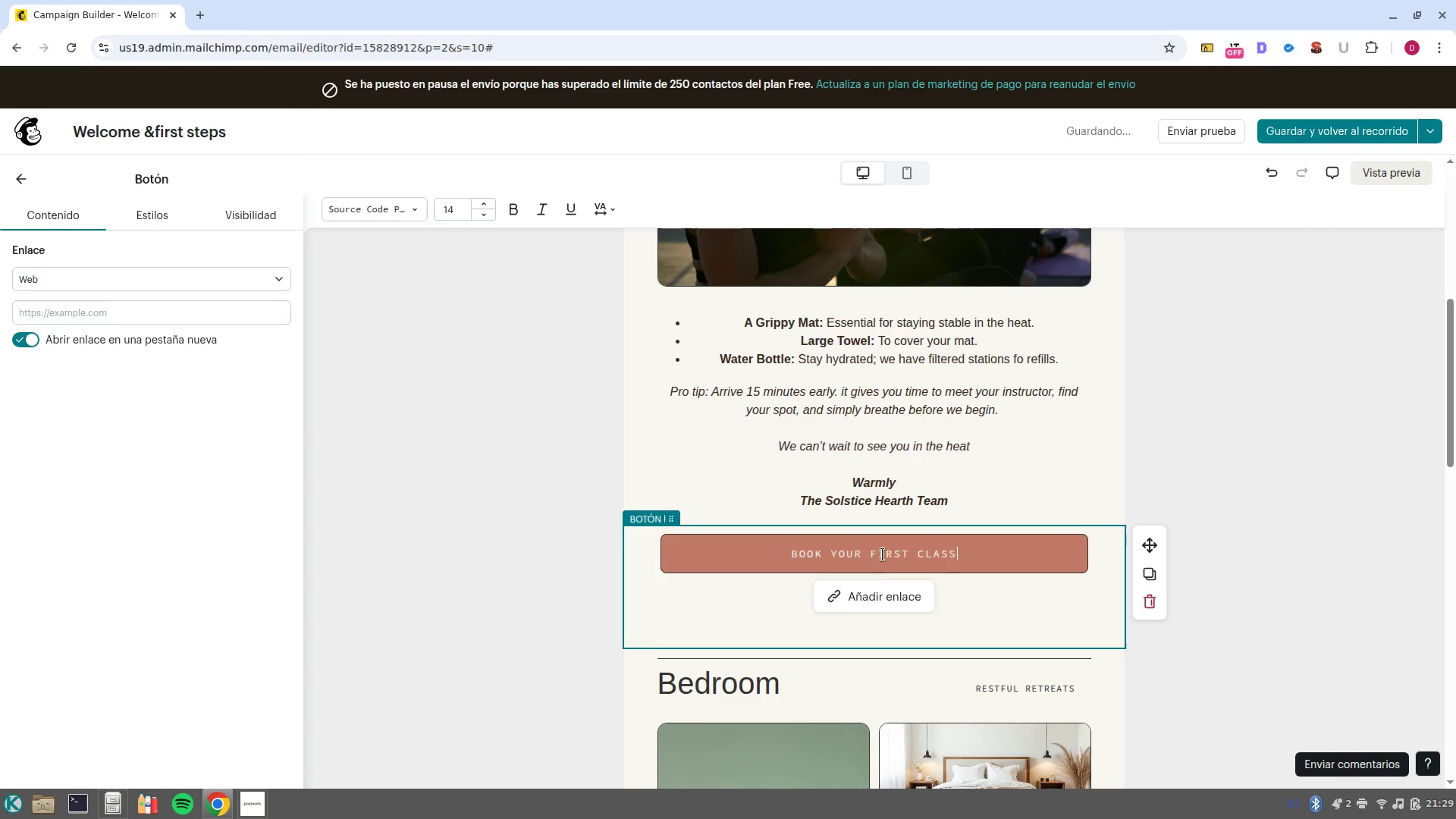 
scroll: coordinate [883, 554], scroll_direction: down, amount: 2.0
 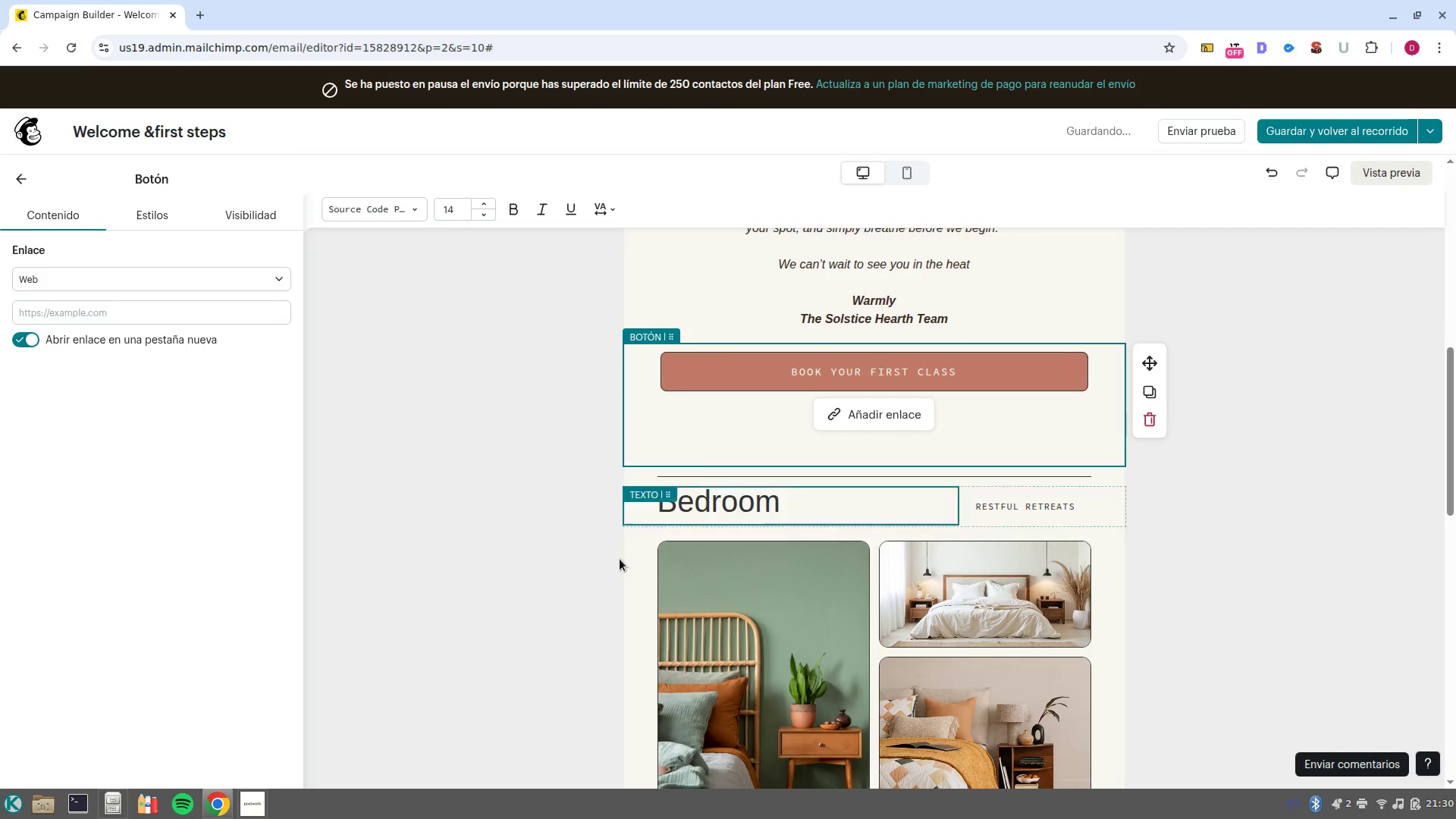 
left_click([632, 568])
 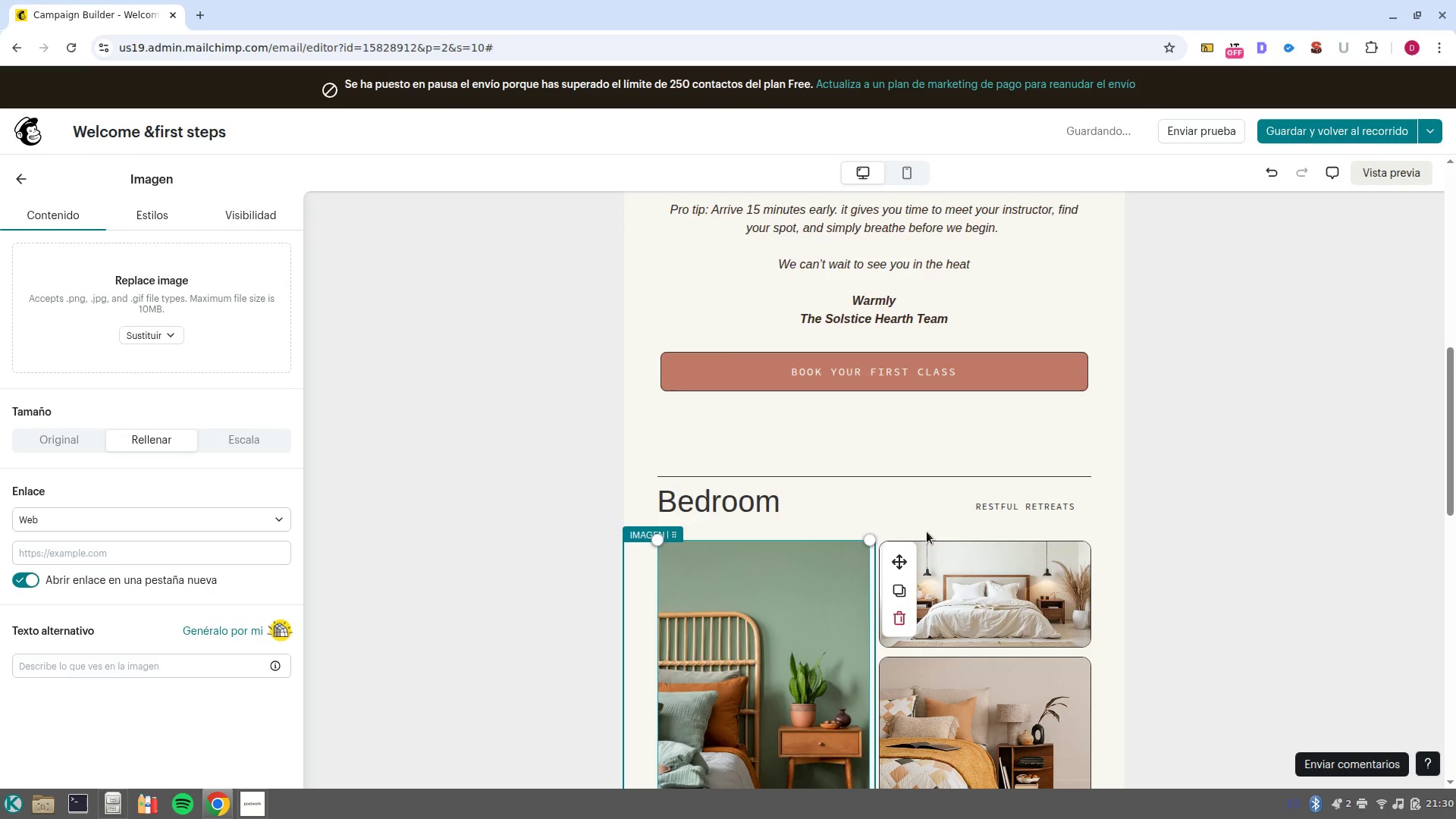 
left_click([928, 534])
 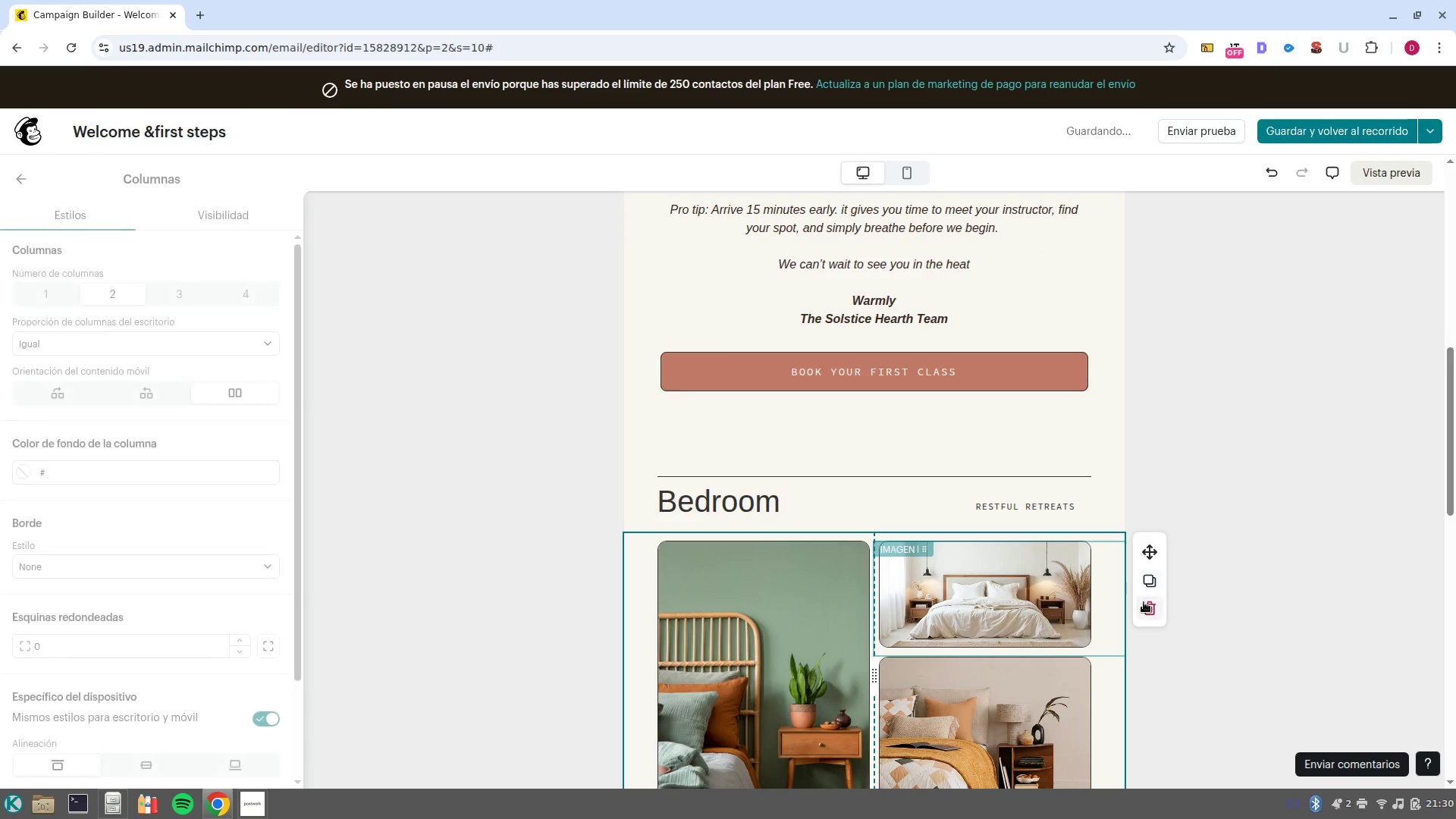 
left_click([1153, 610])
 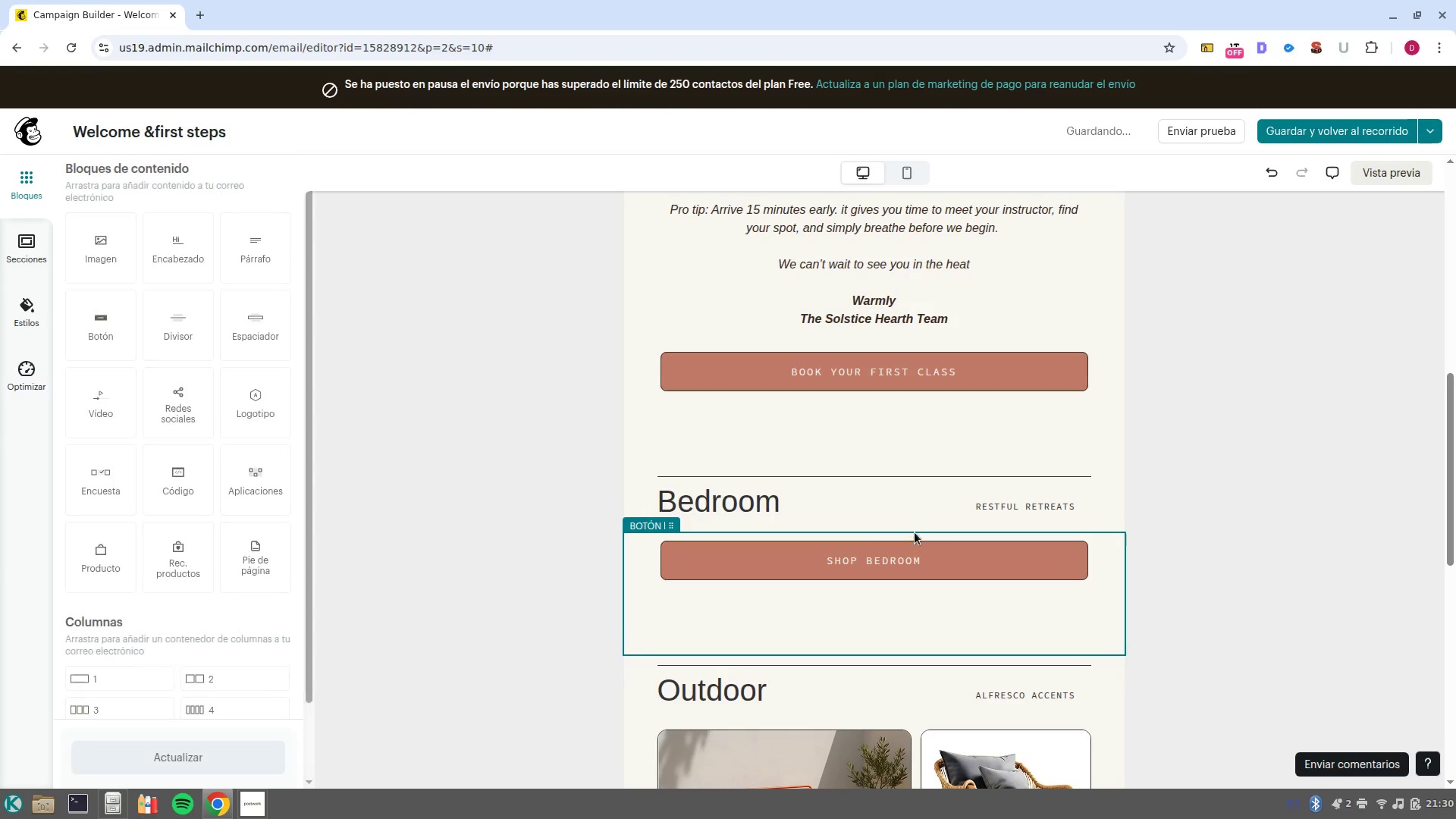 
left_click([915, 532])
 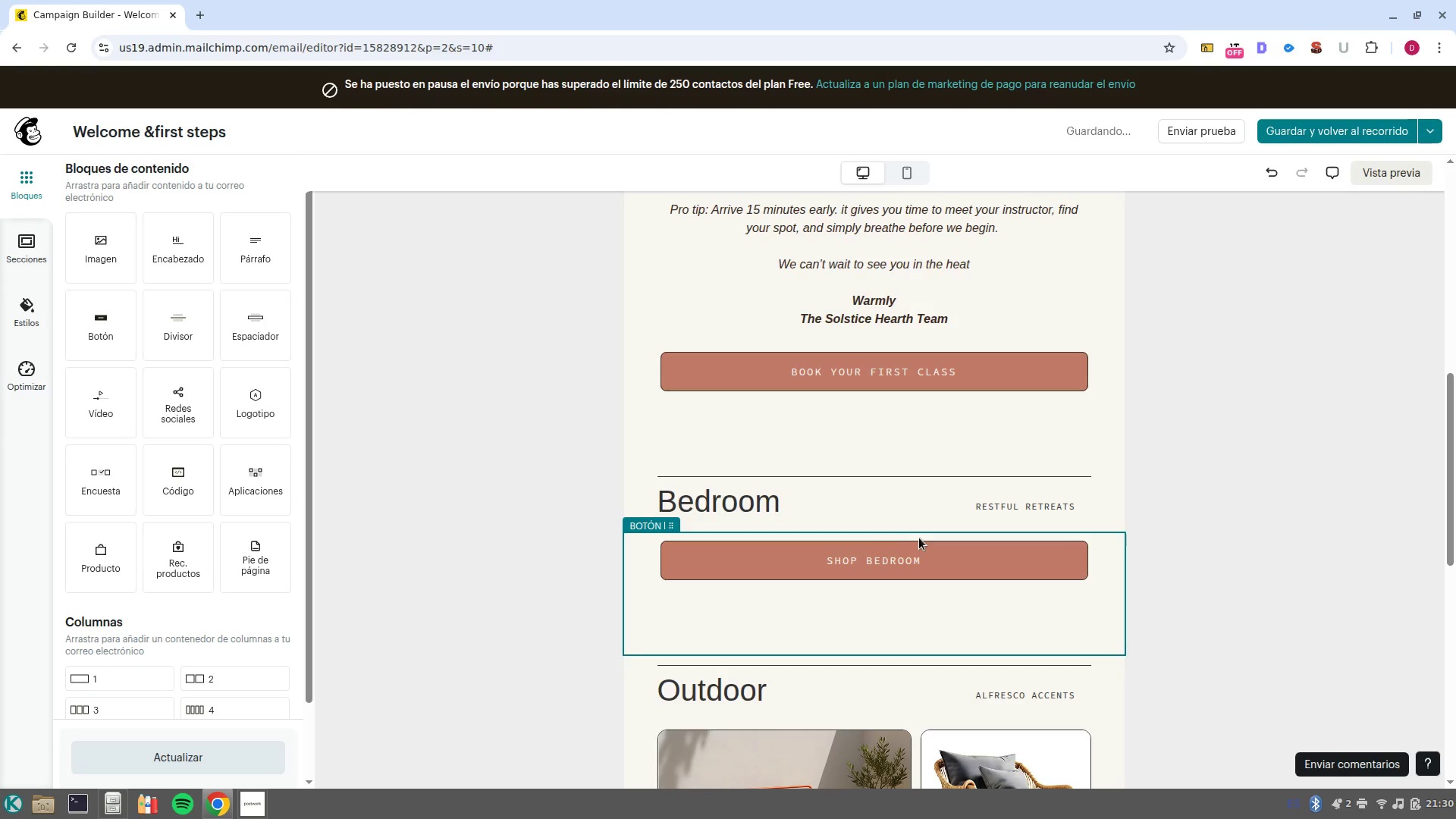 
left_click([921, 537])
 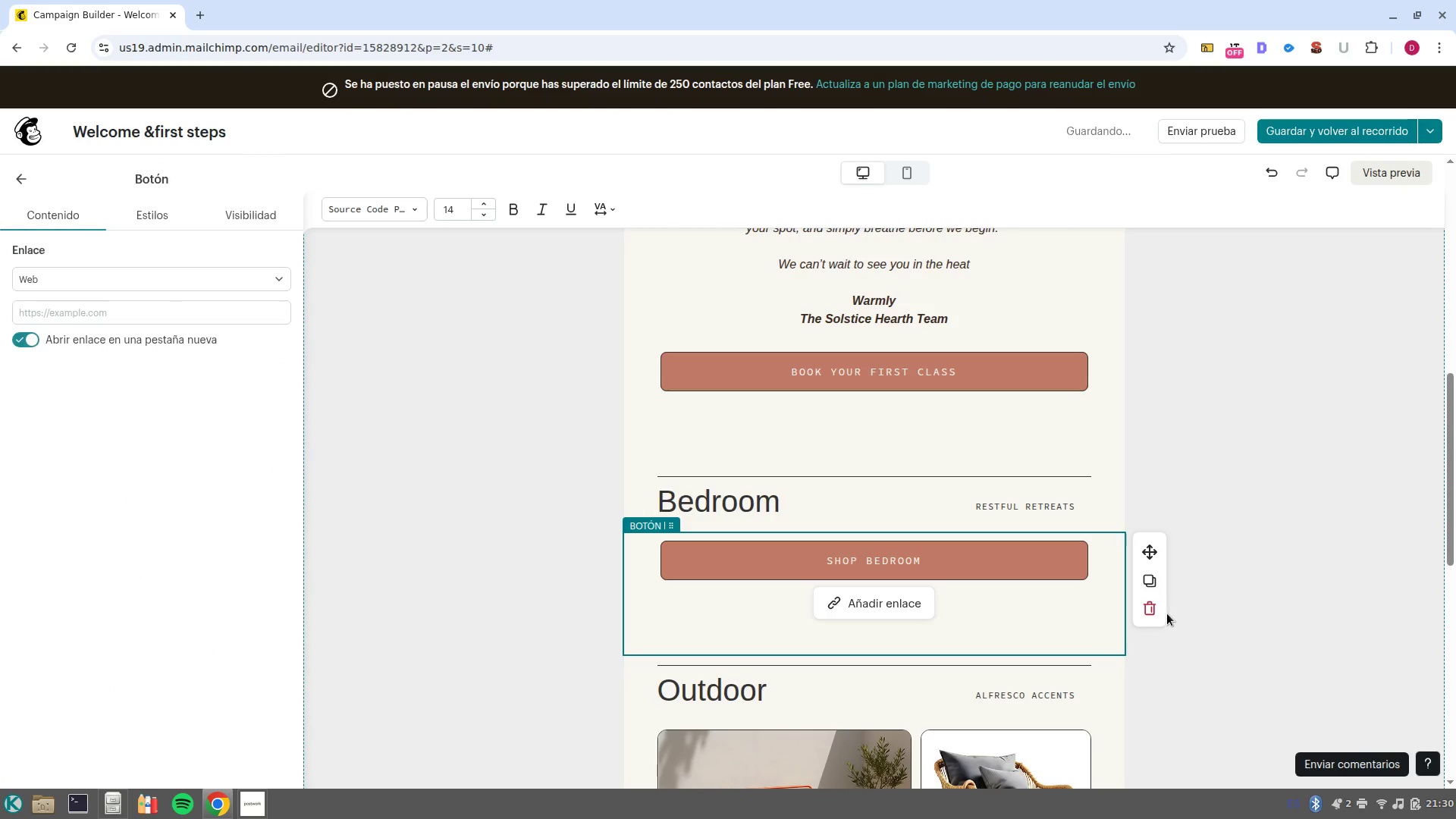 
left_click([1155, 612])
 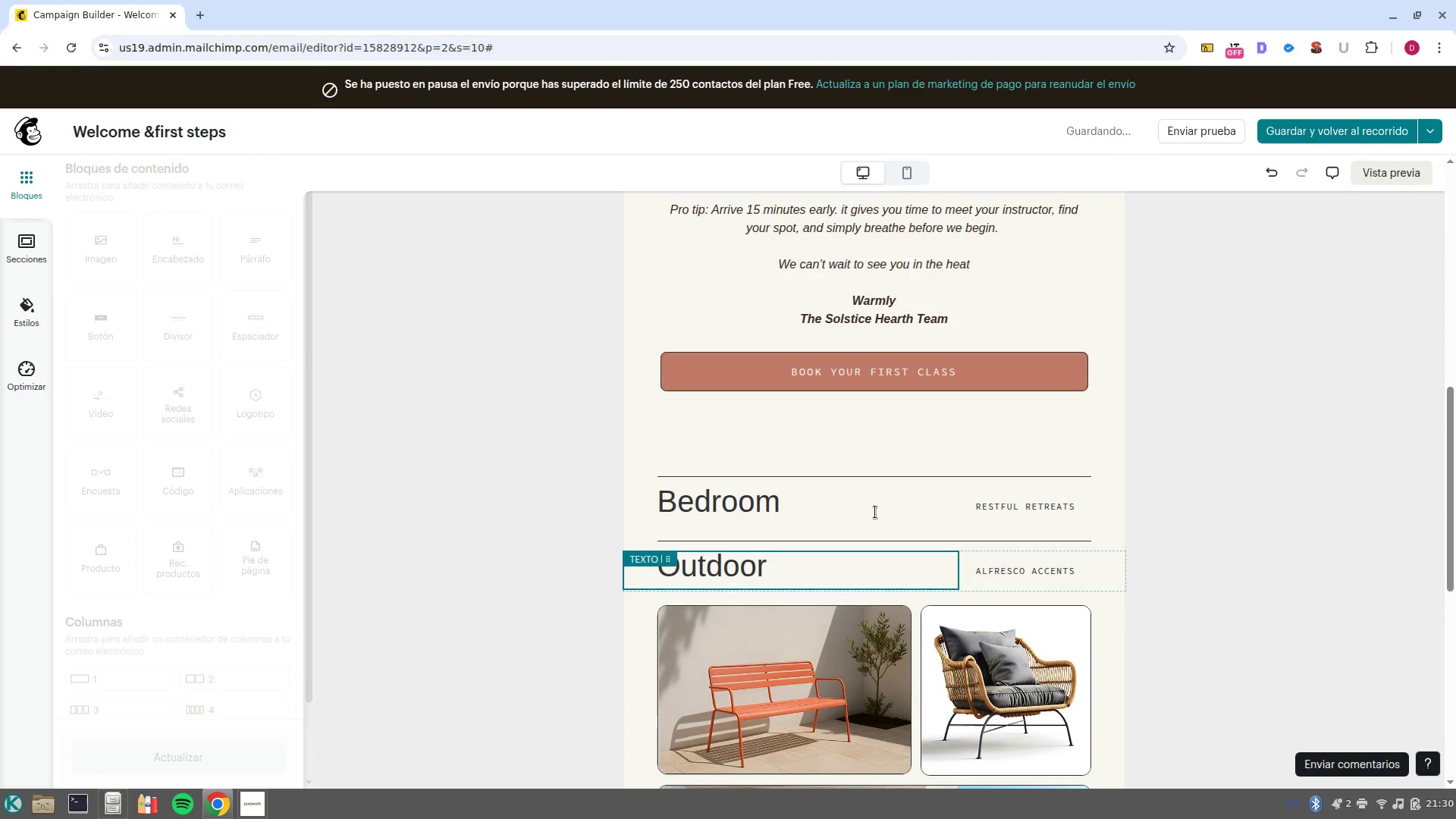 
left_click([875, 512])
 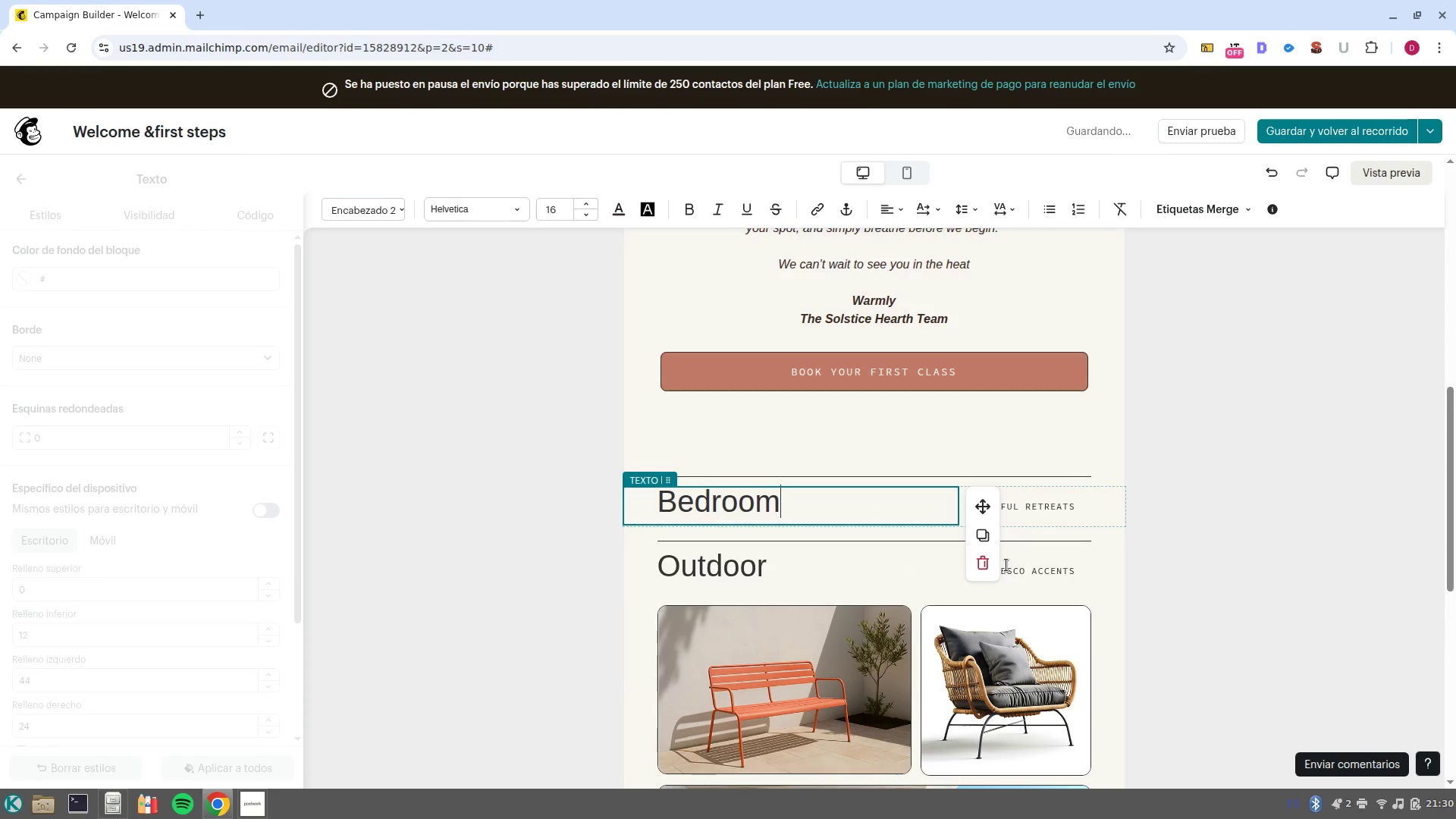 
left_click([988, 564])
 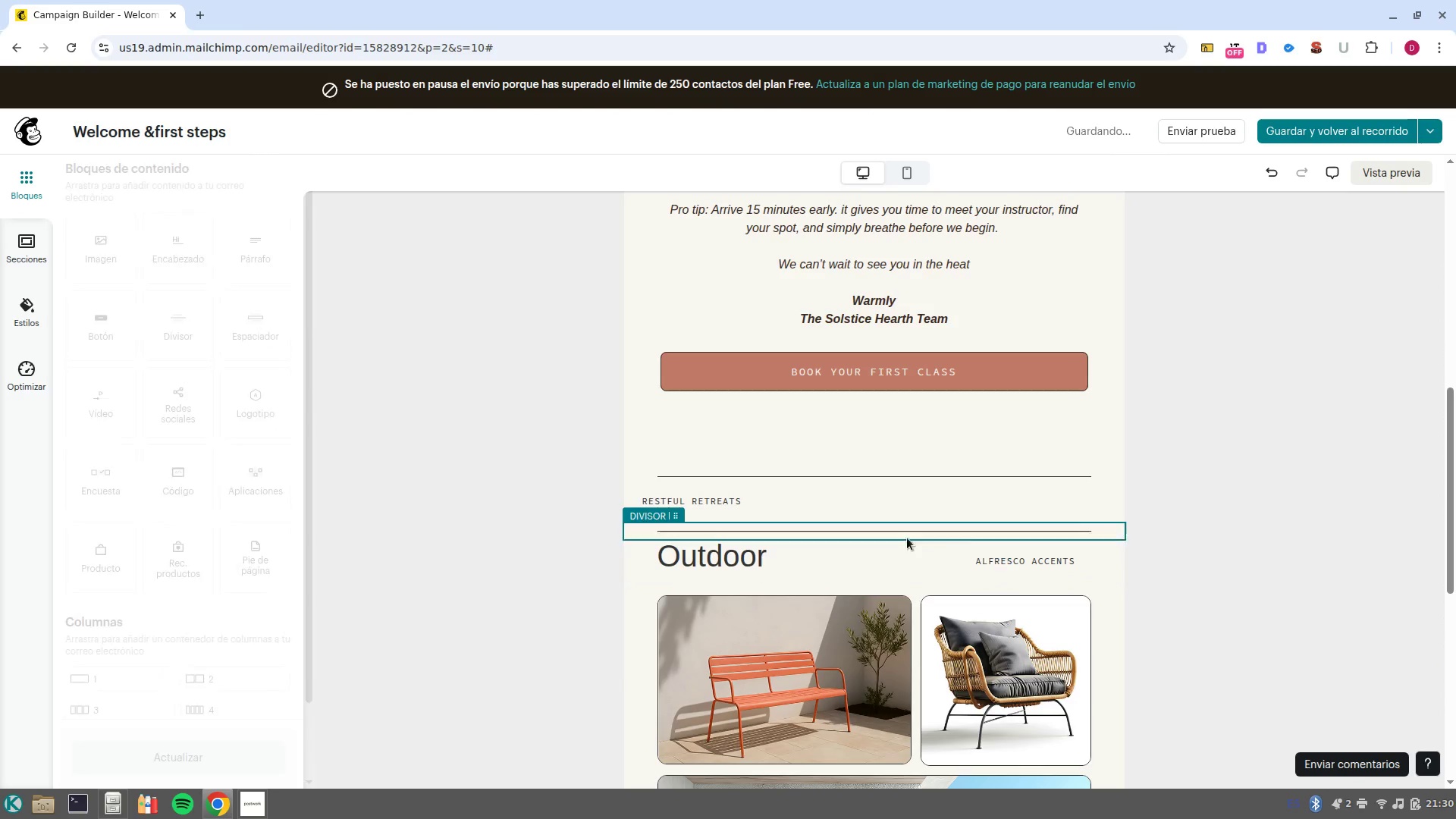 
left_click([905, 546])
 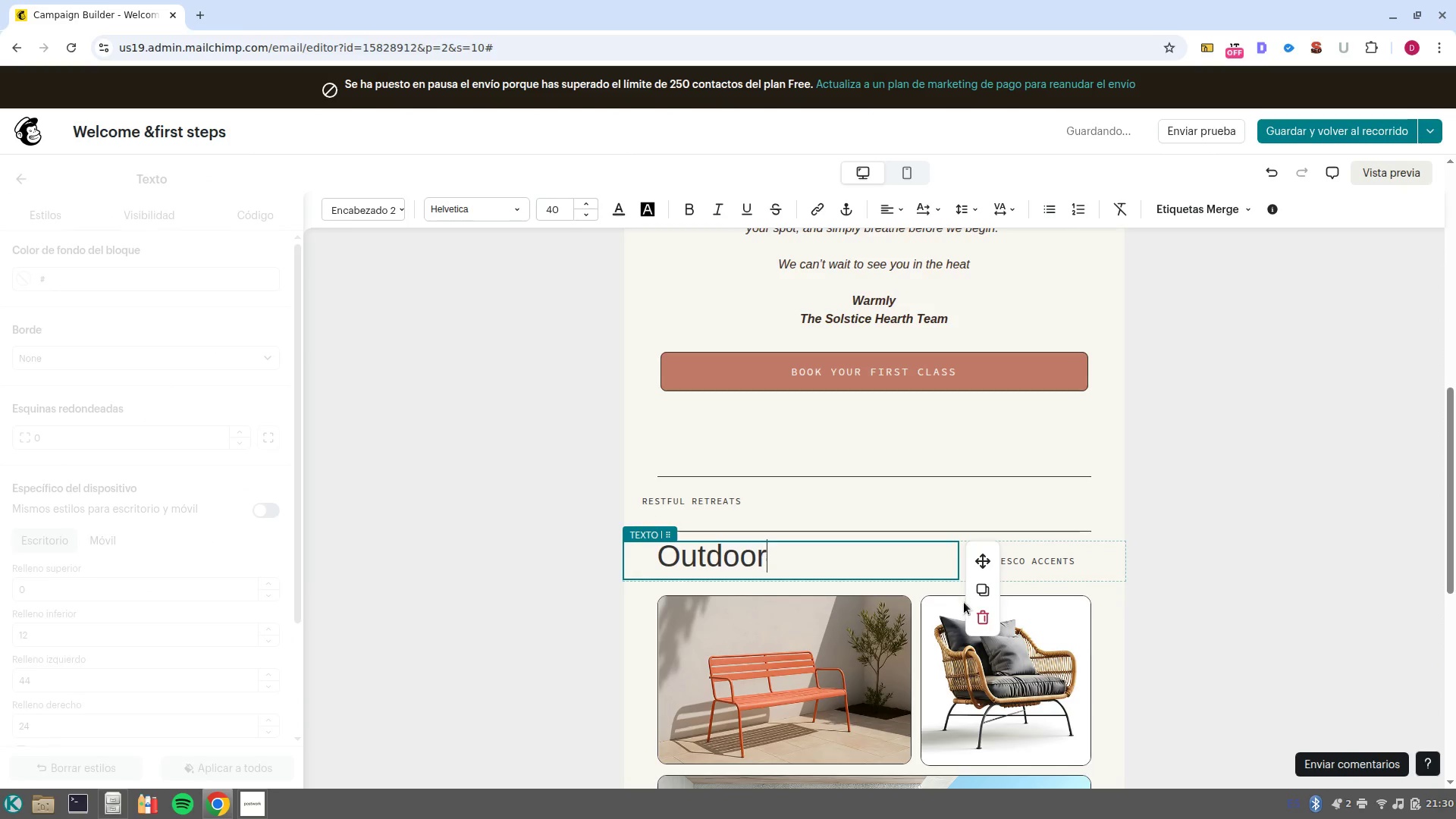 
left_click([987, 619])
 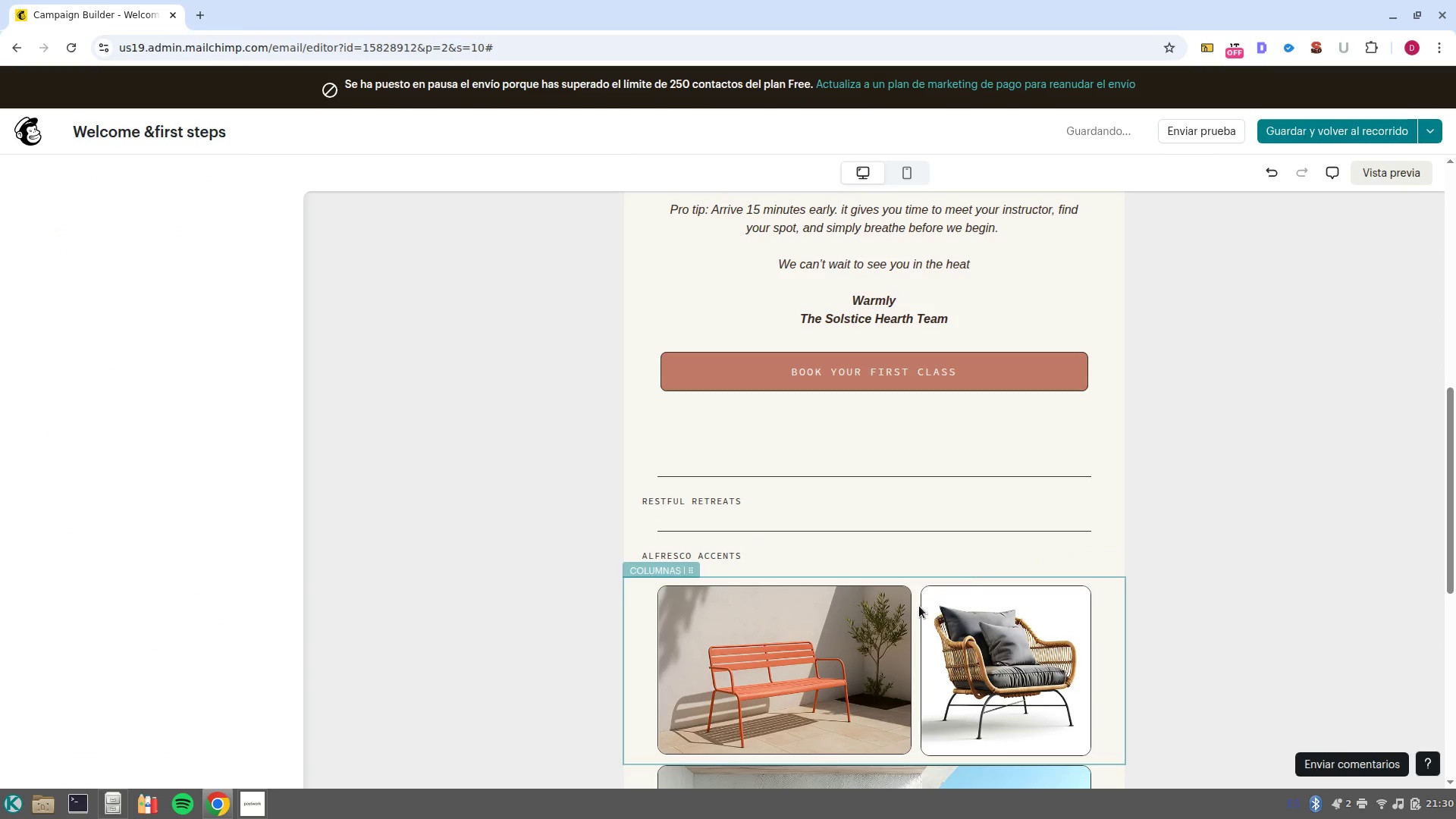 
scroll: coordinate [891, 610], scroll_direction: down, amount: 9.0
 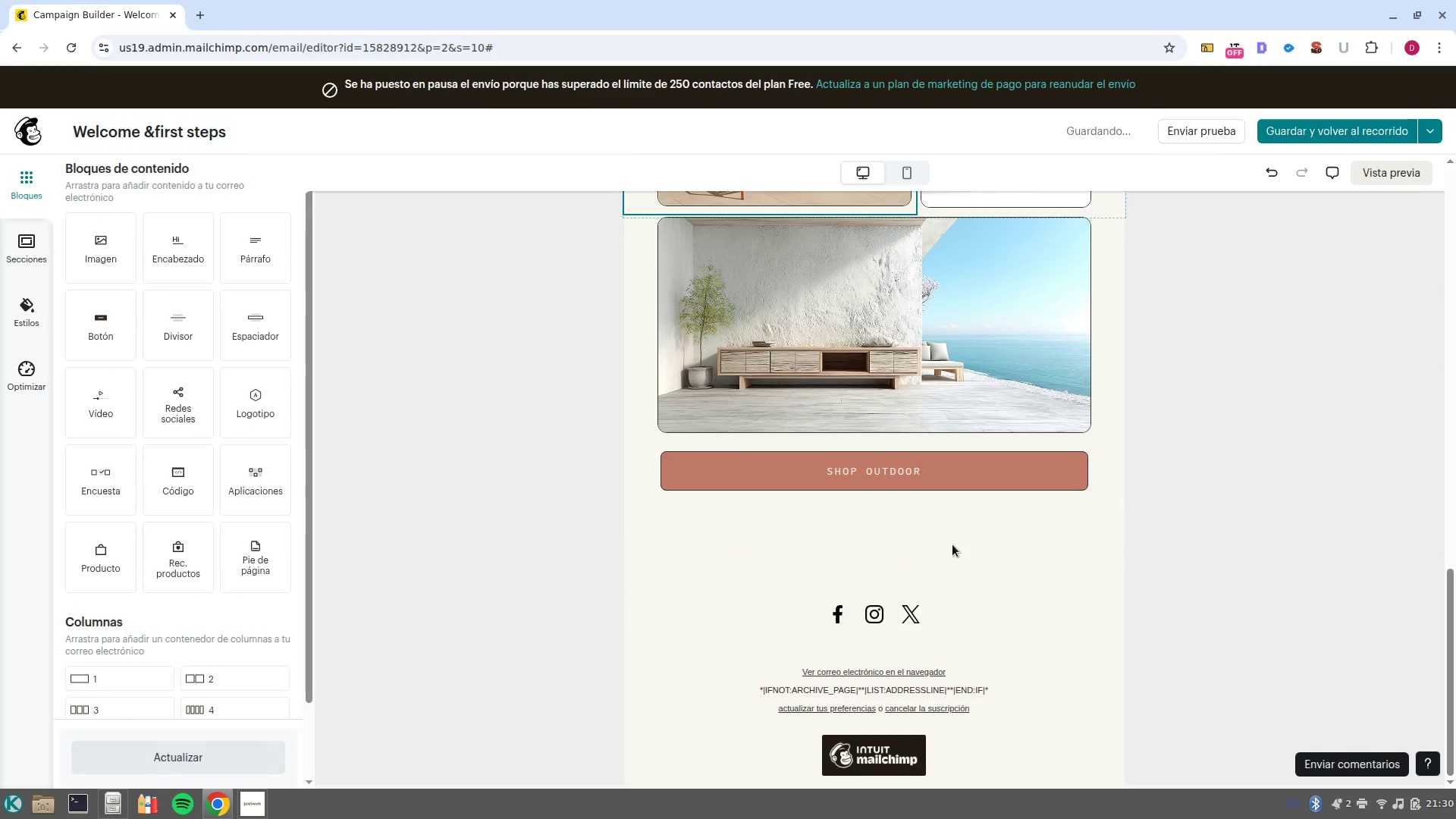 
scroll: coordinate [956, 551], scroll_direction: up, amount: 2.0
 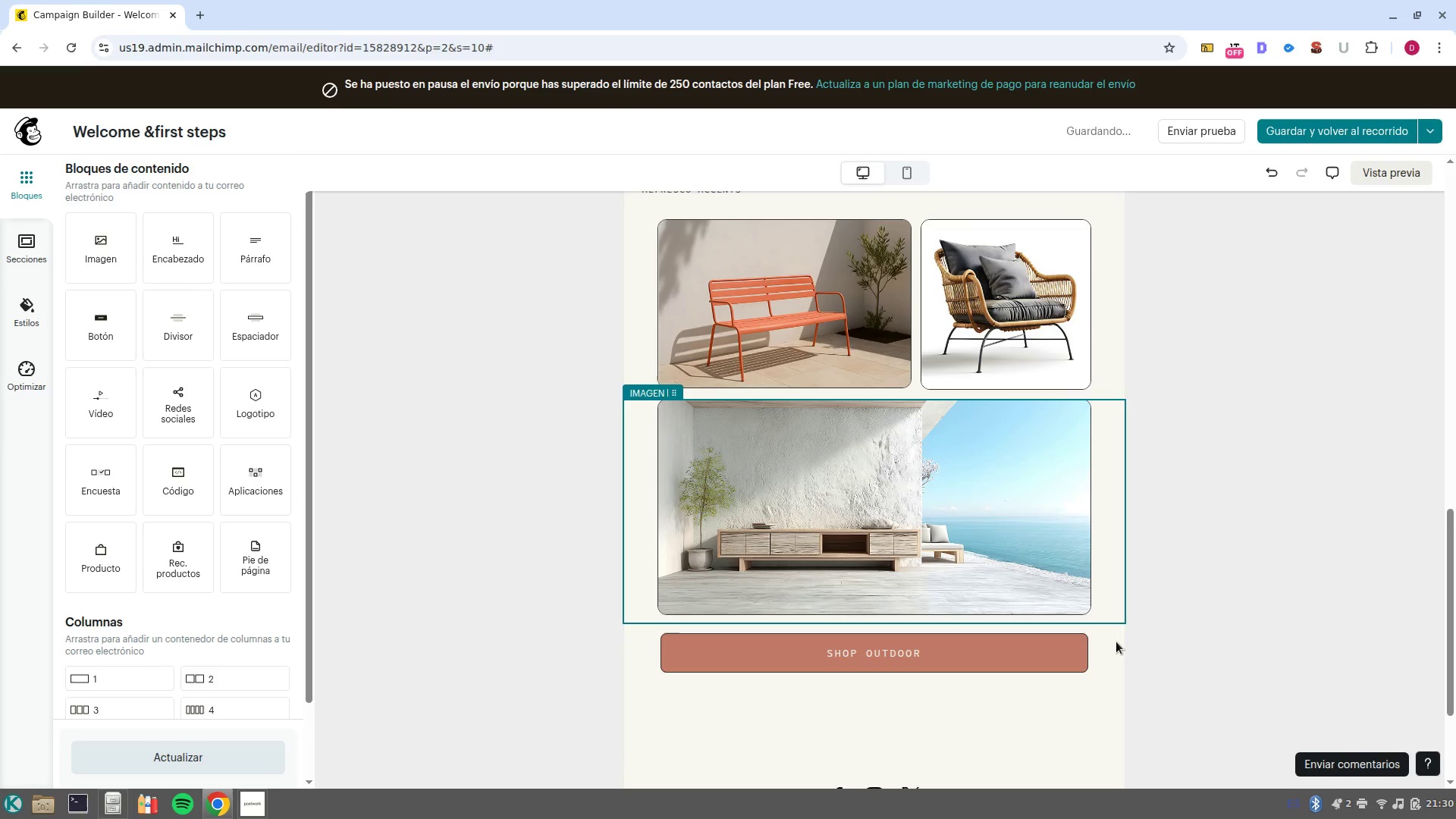 
left_click([1118, 656])
 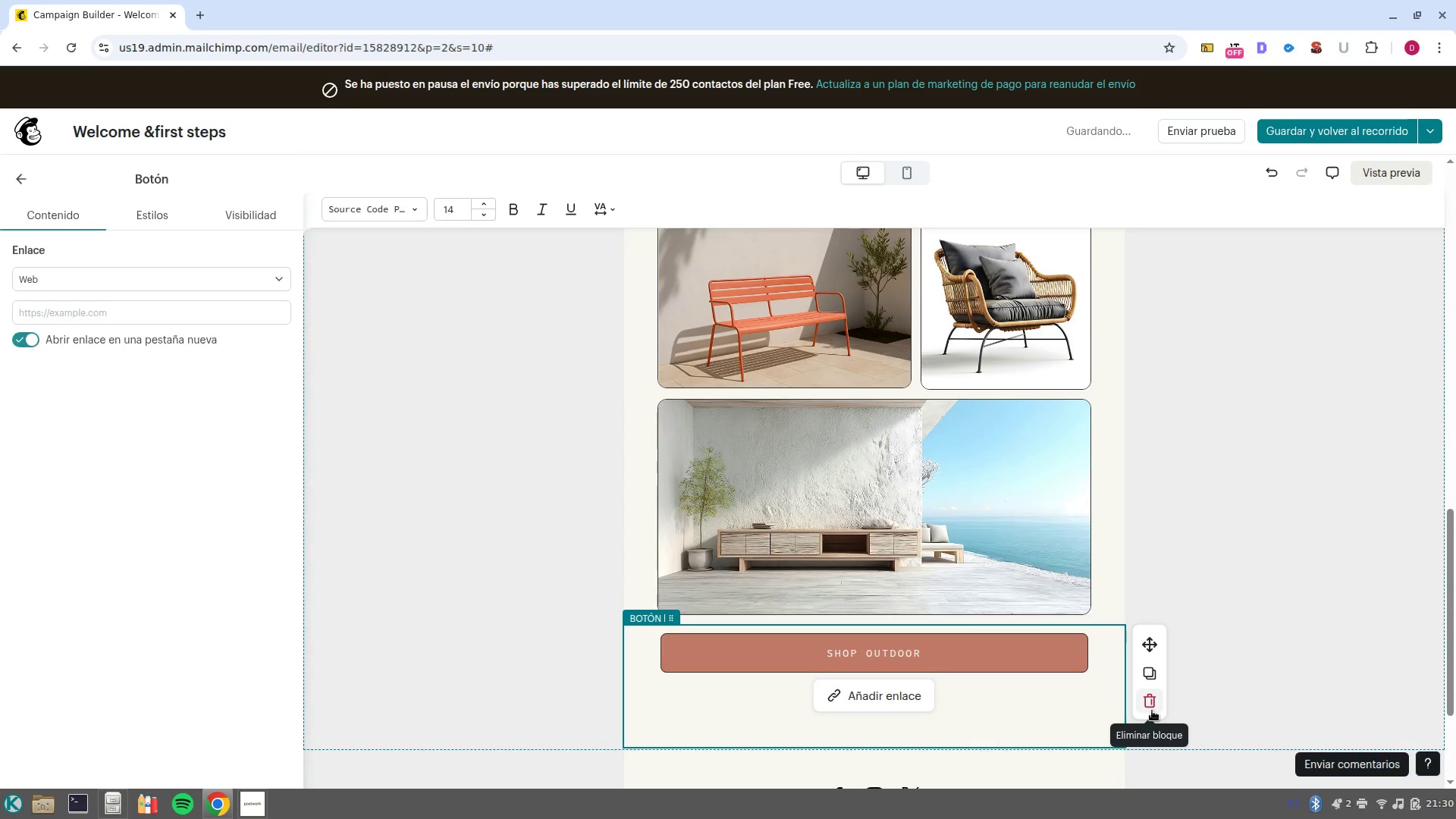 
left_click([1151, 704])
 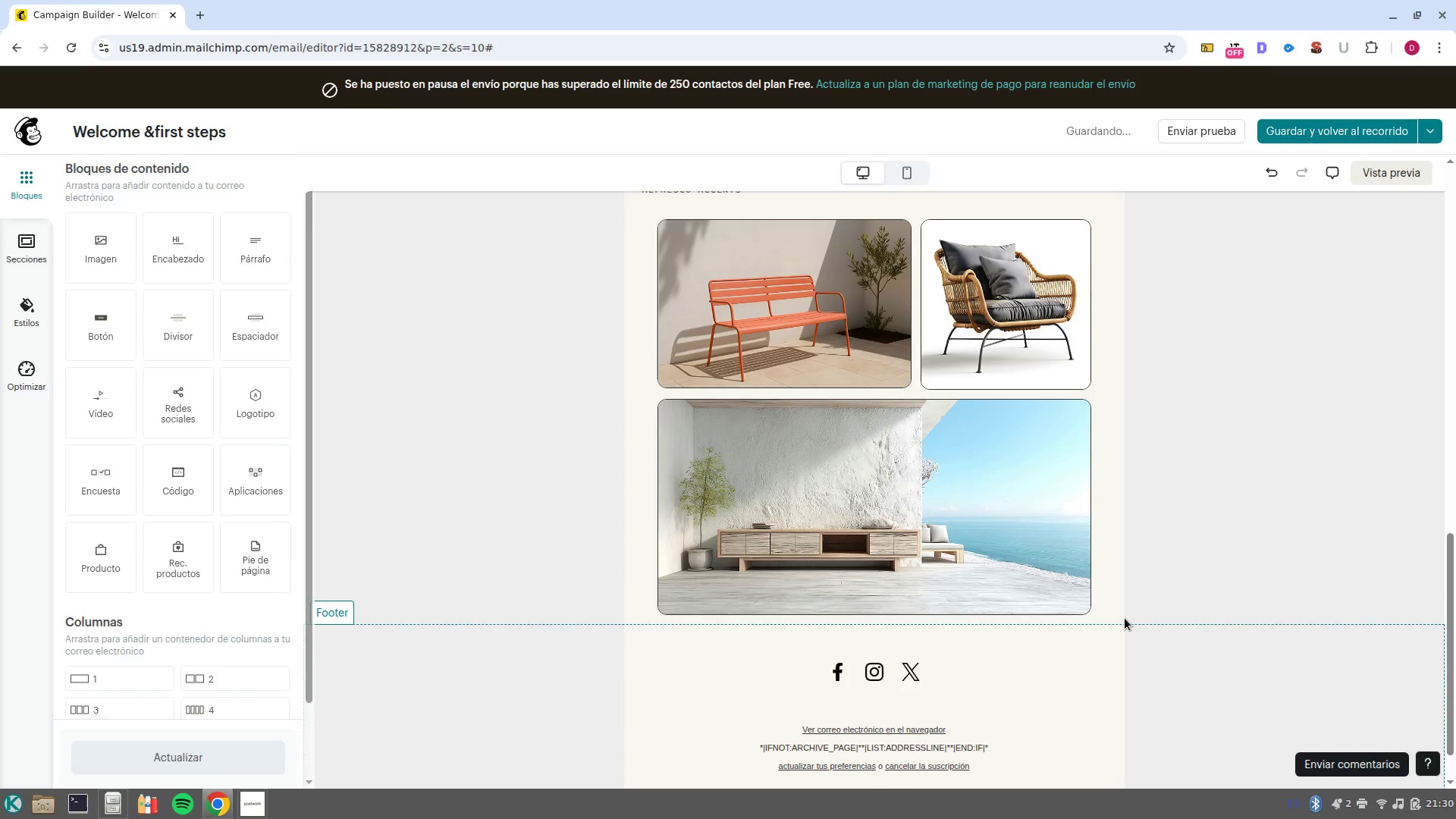 
left_click([1121, 614])
 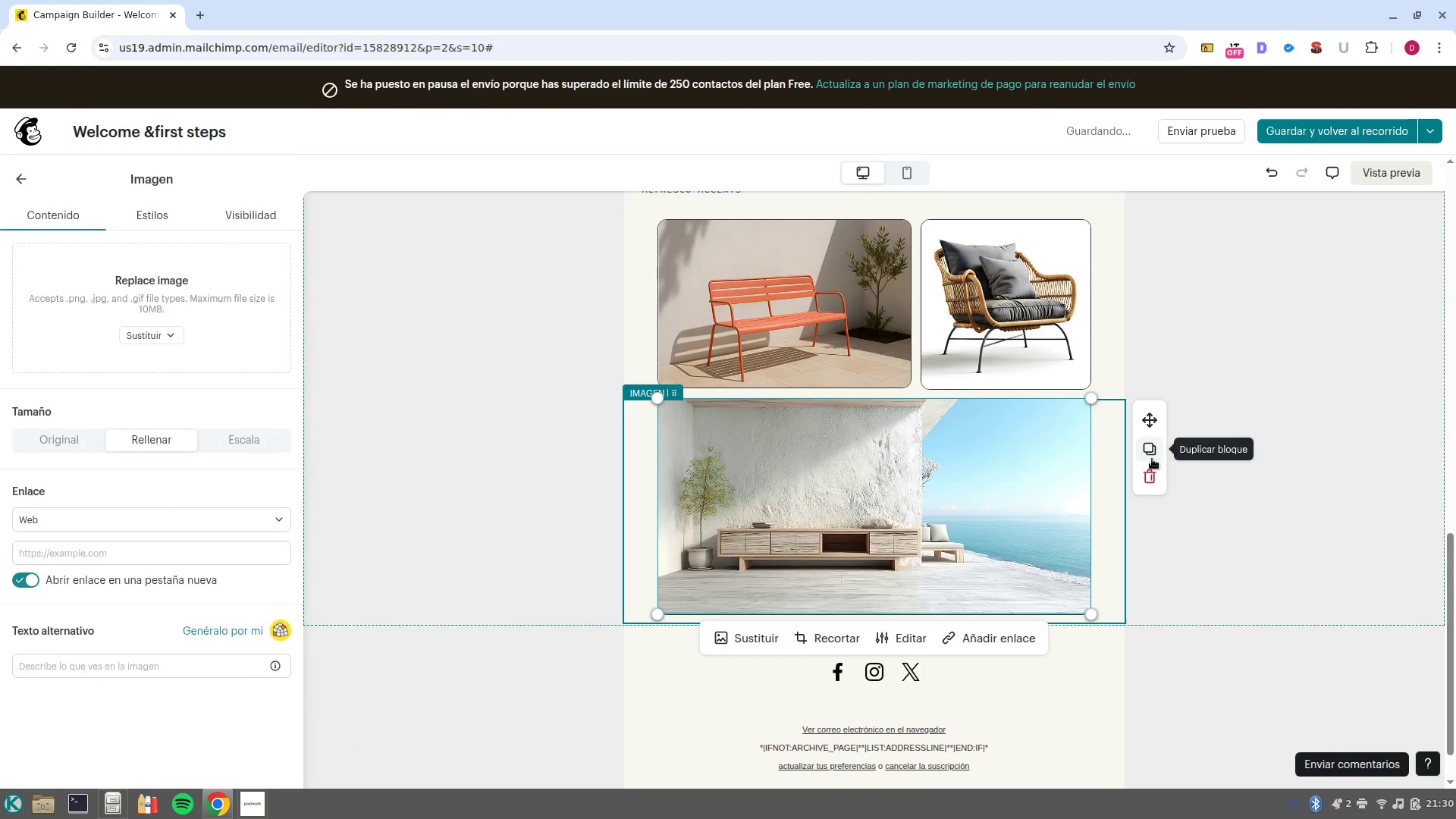 
left_click([1150, 471])
 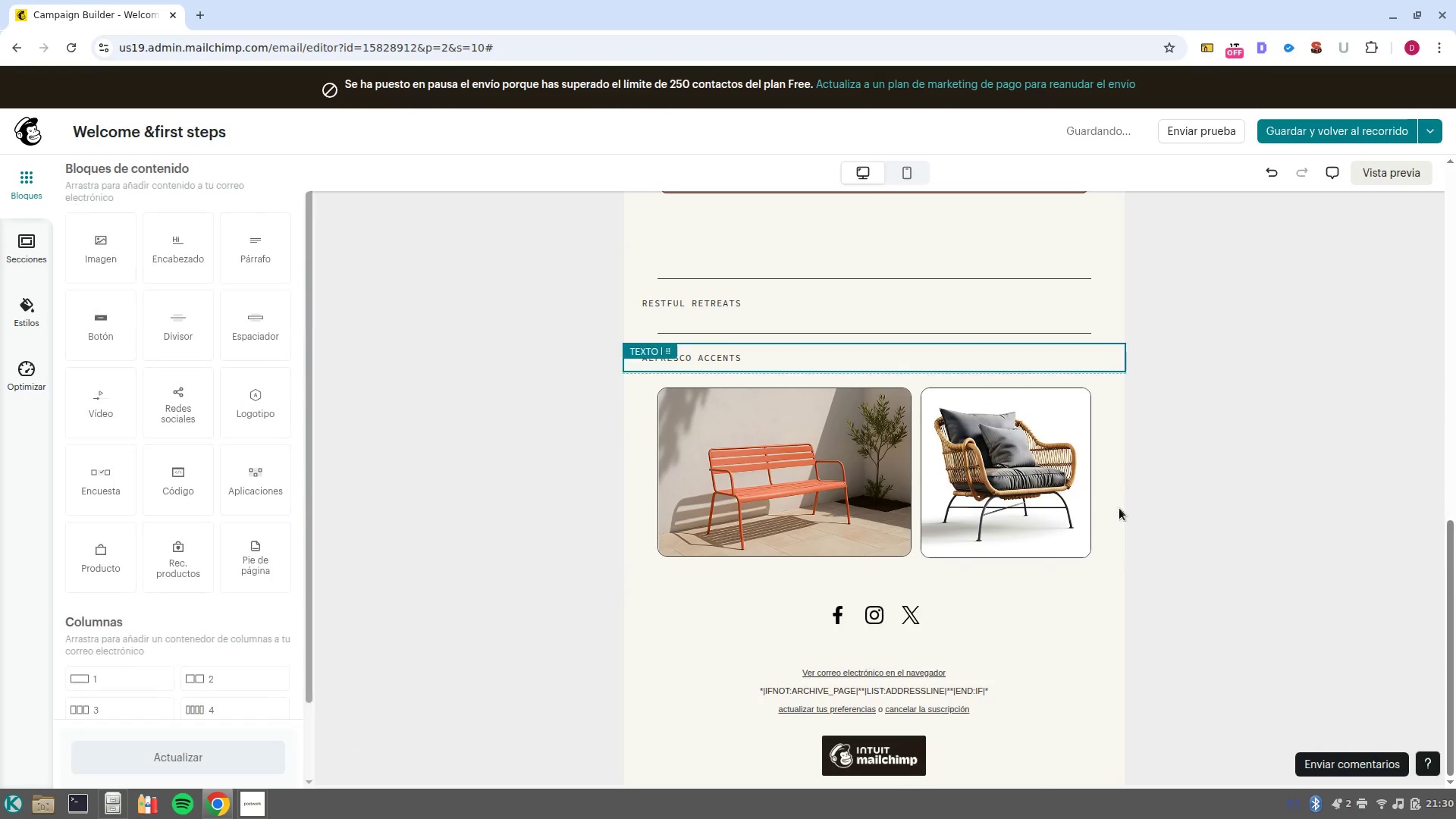 
left_click([1113, 516])
 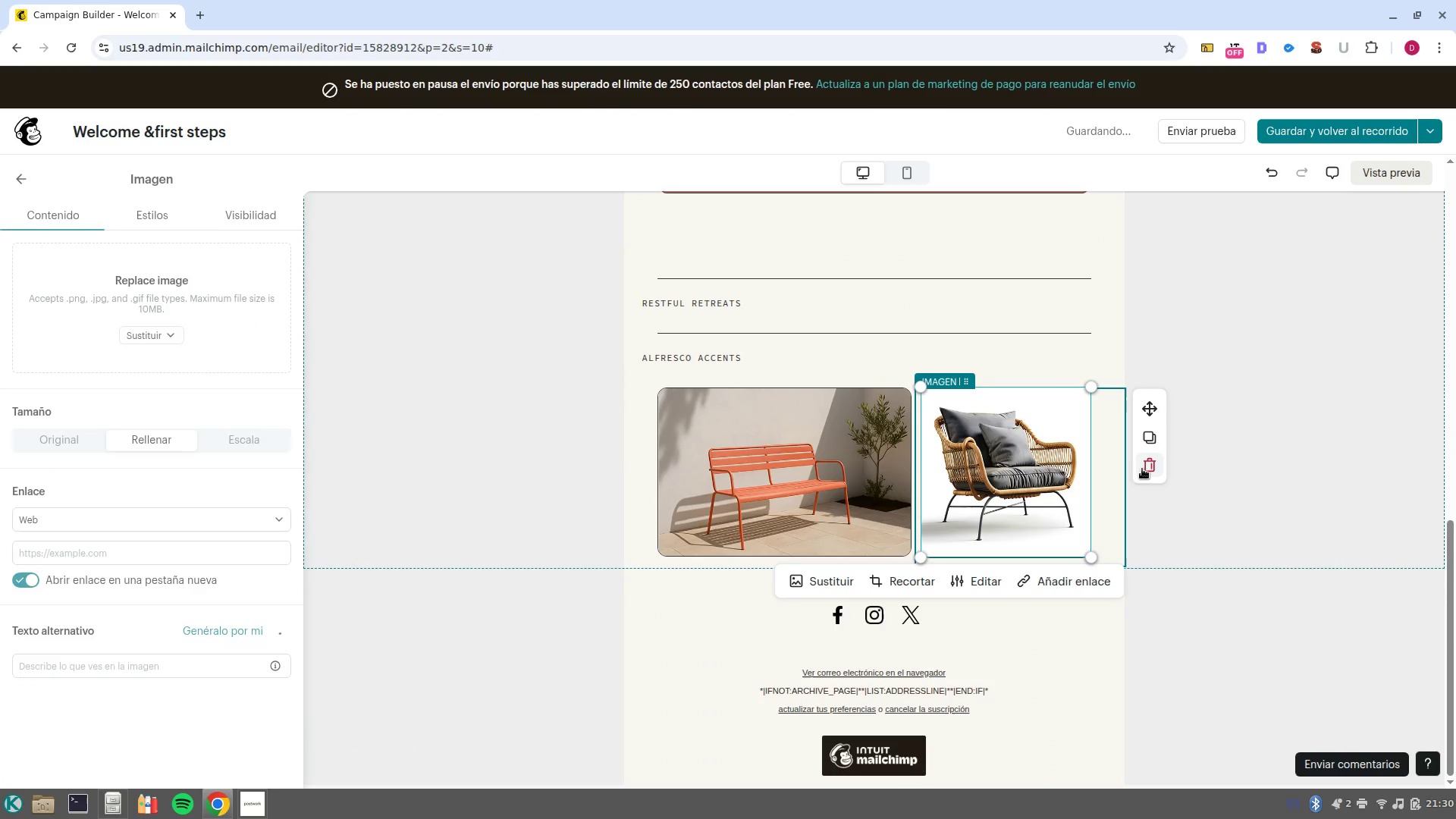 
left_click([1145, 465])
 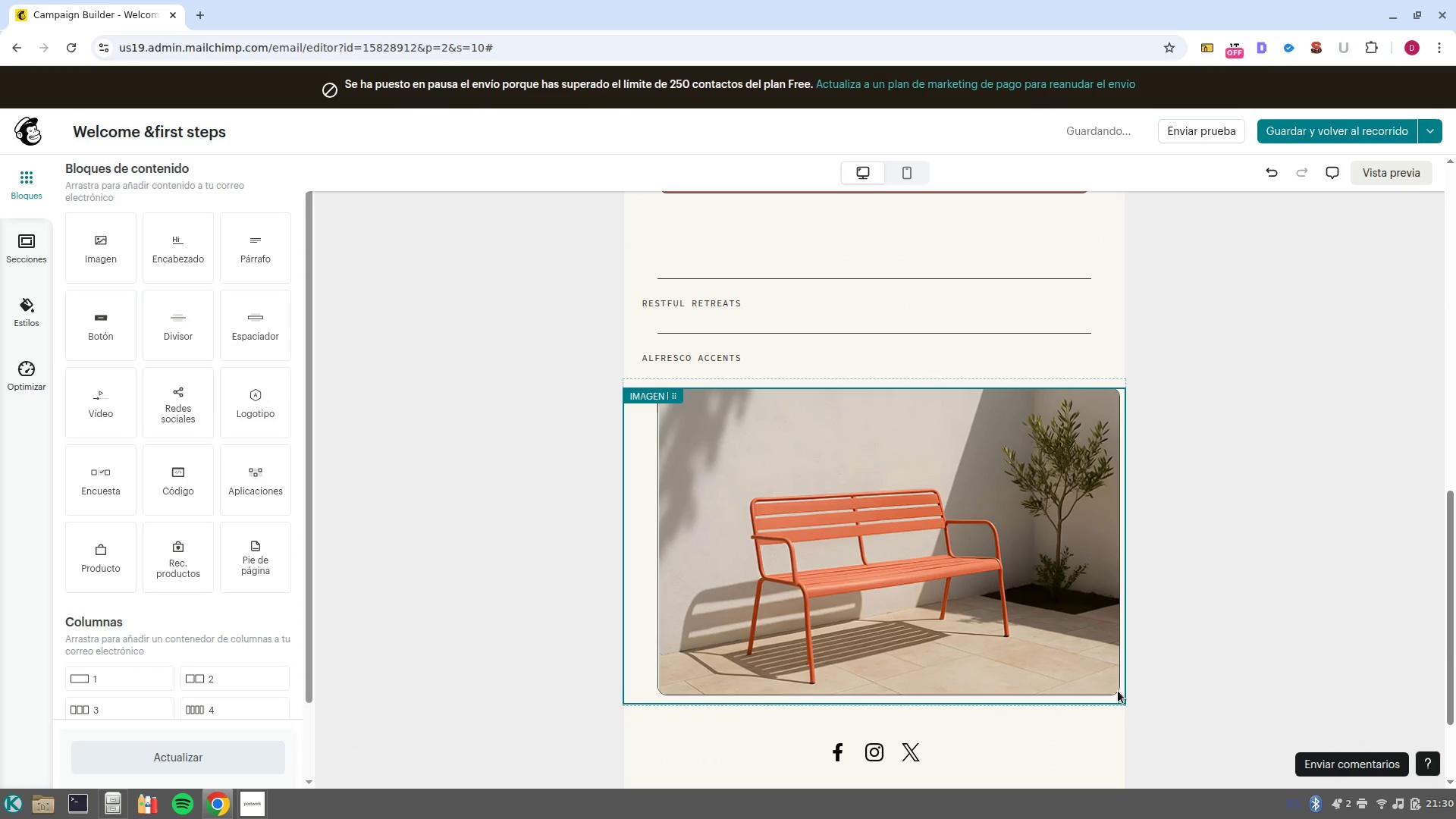 
left_click([1119, 691])
 